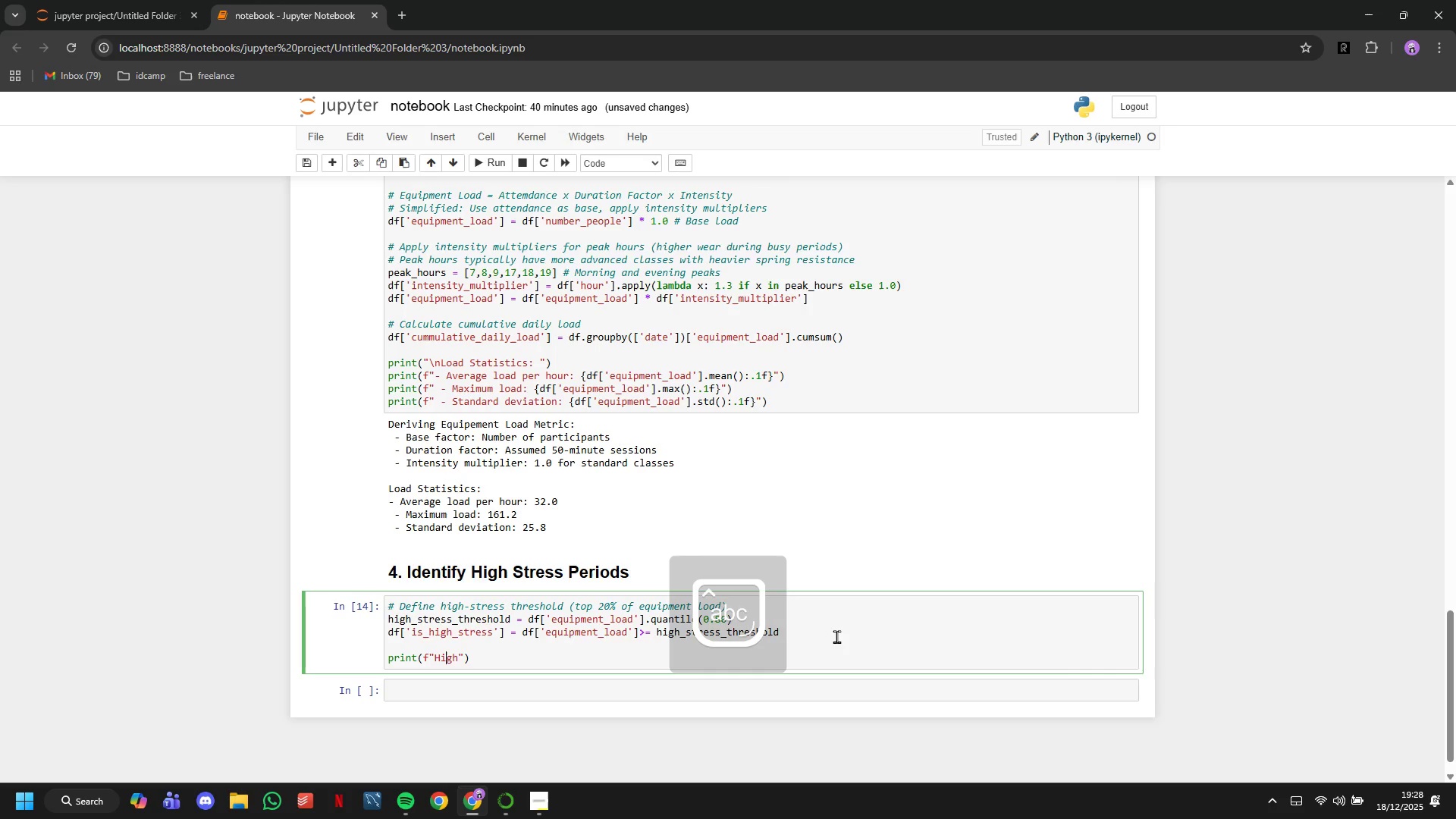 
key(ArrowLeft)
 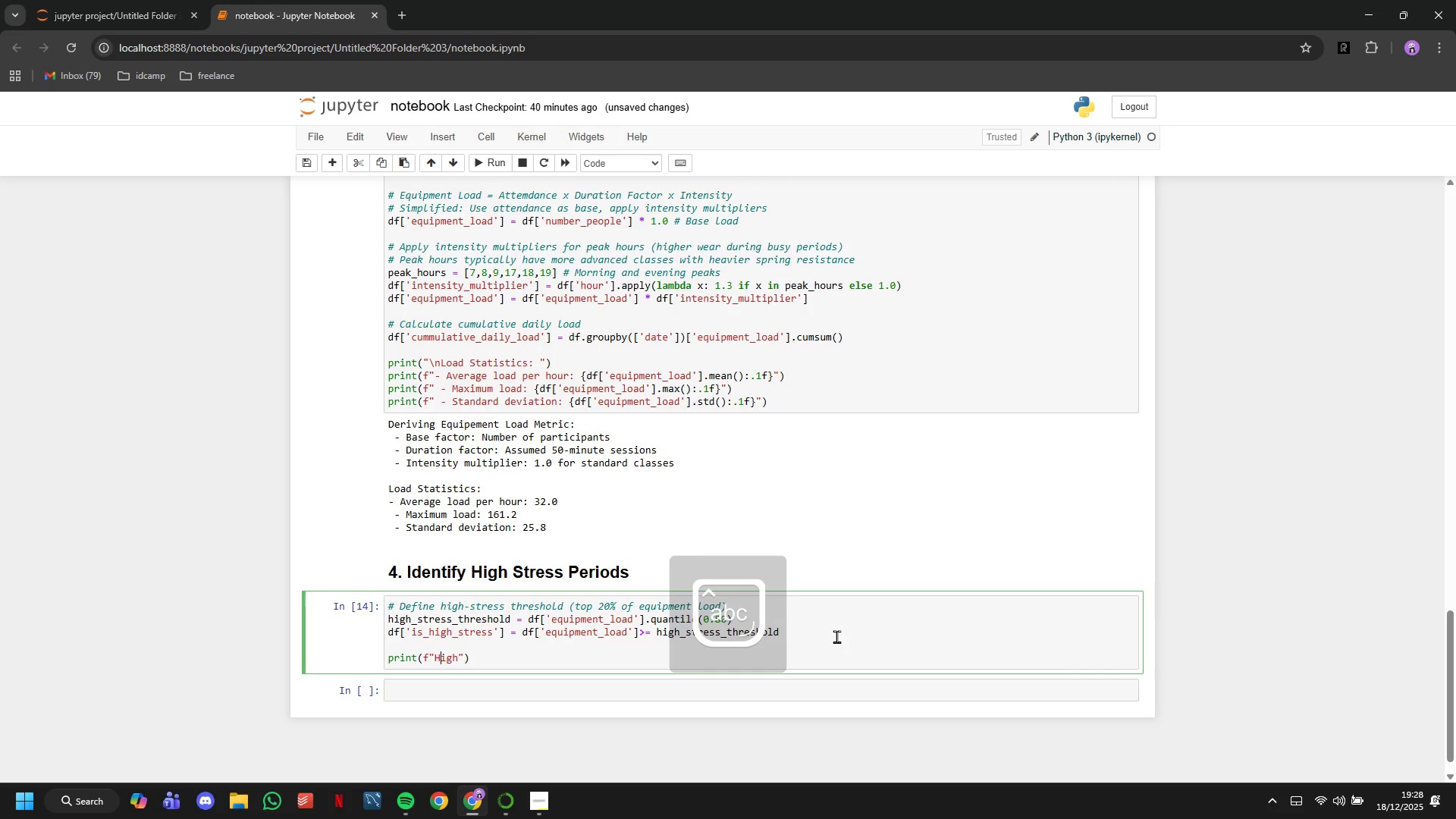 
key(ArrowLeft)
 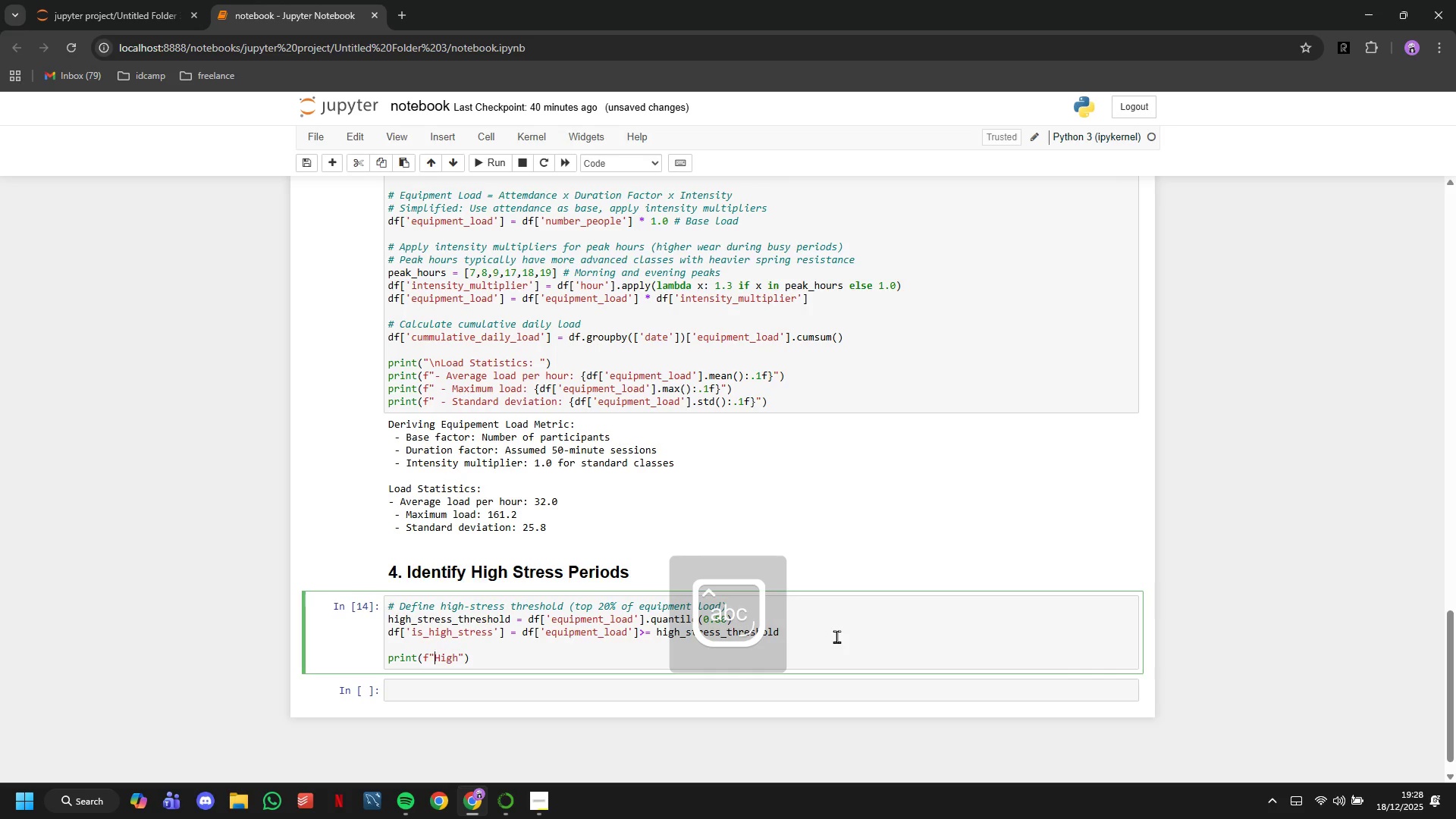 
key(ArrowLeft)
 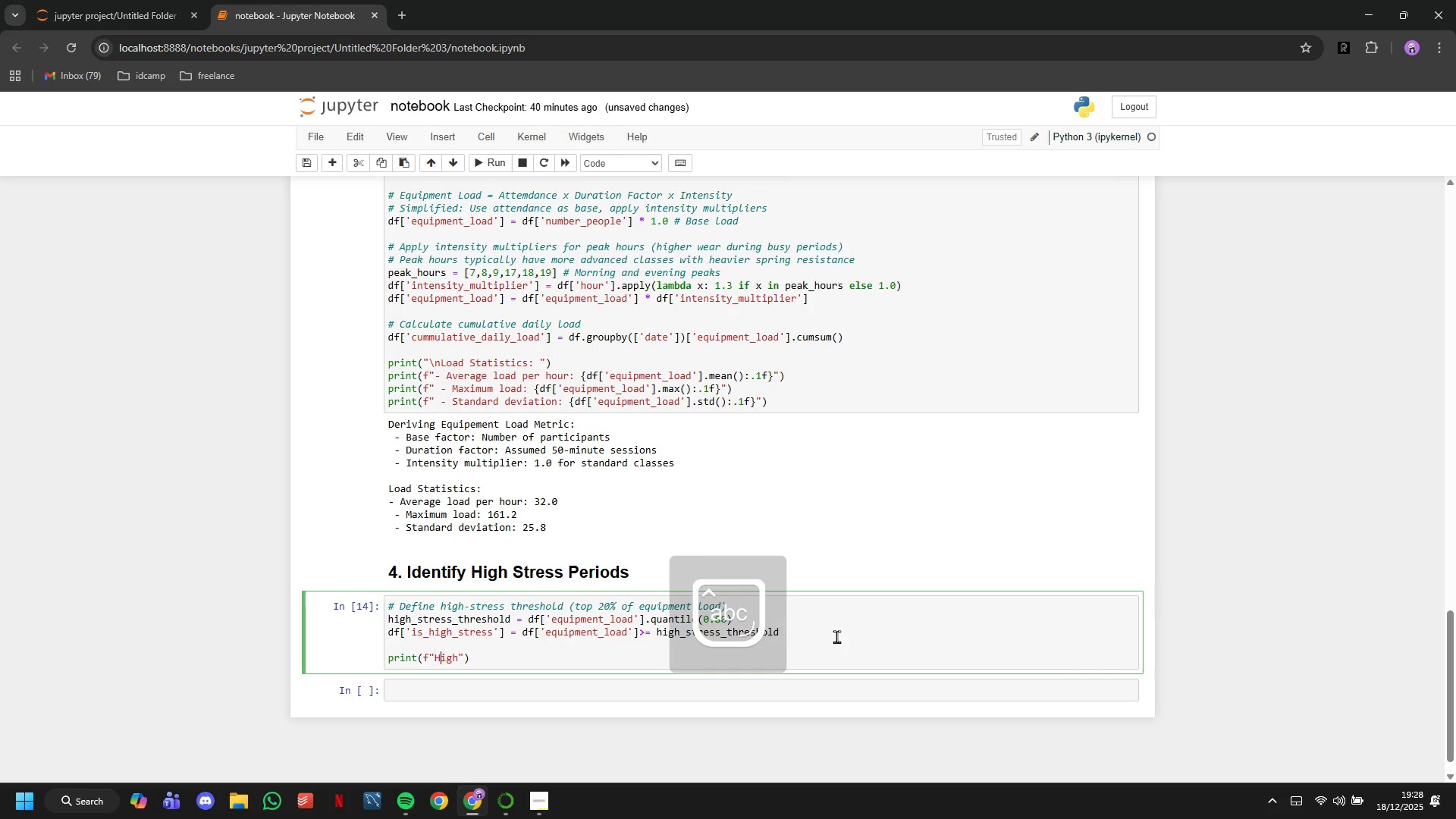 
key(ArrowRight)
 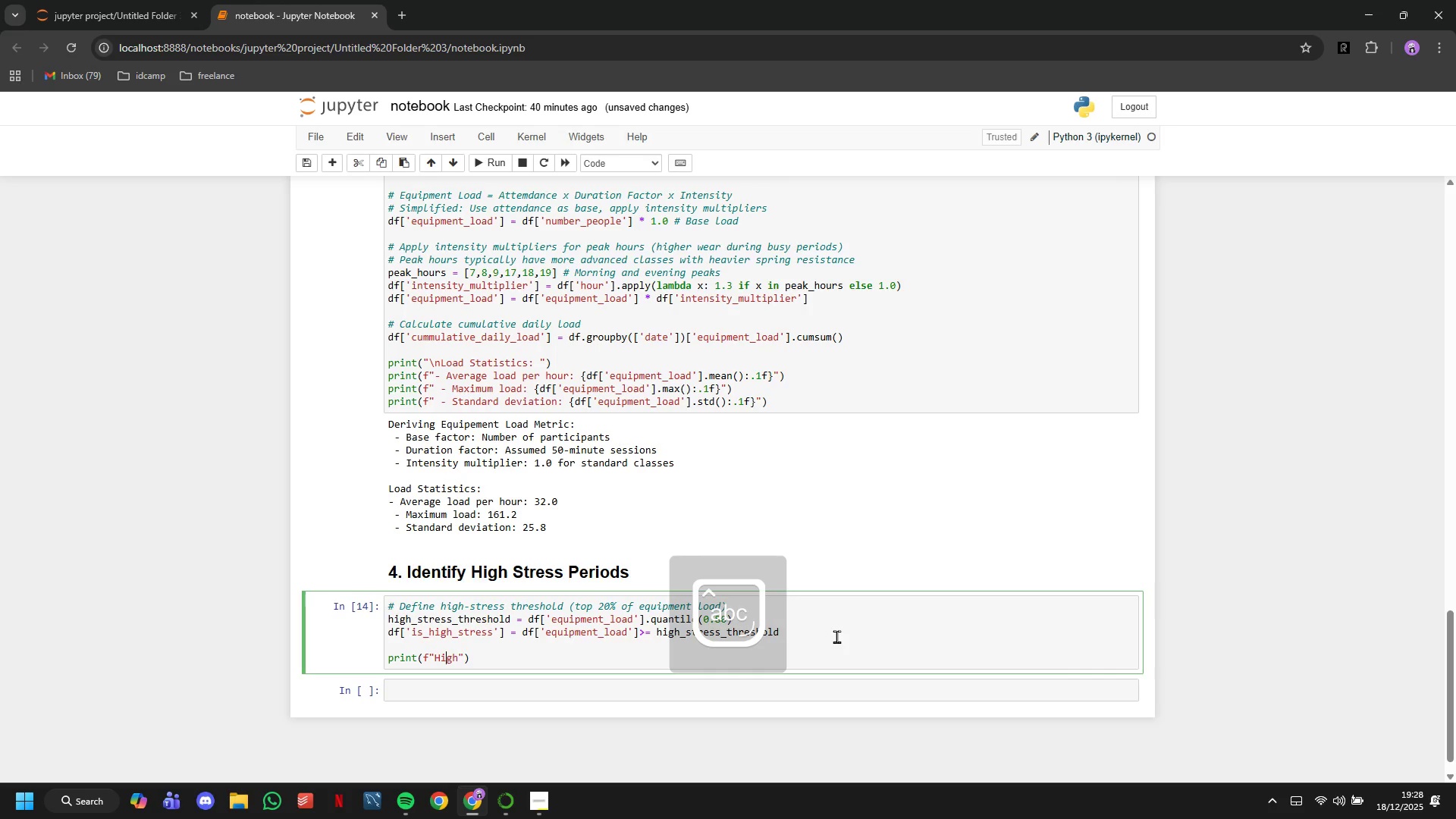 
key(ArrowRight)
 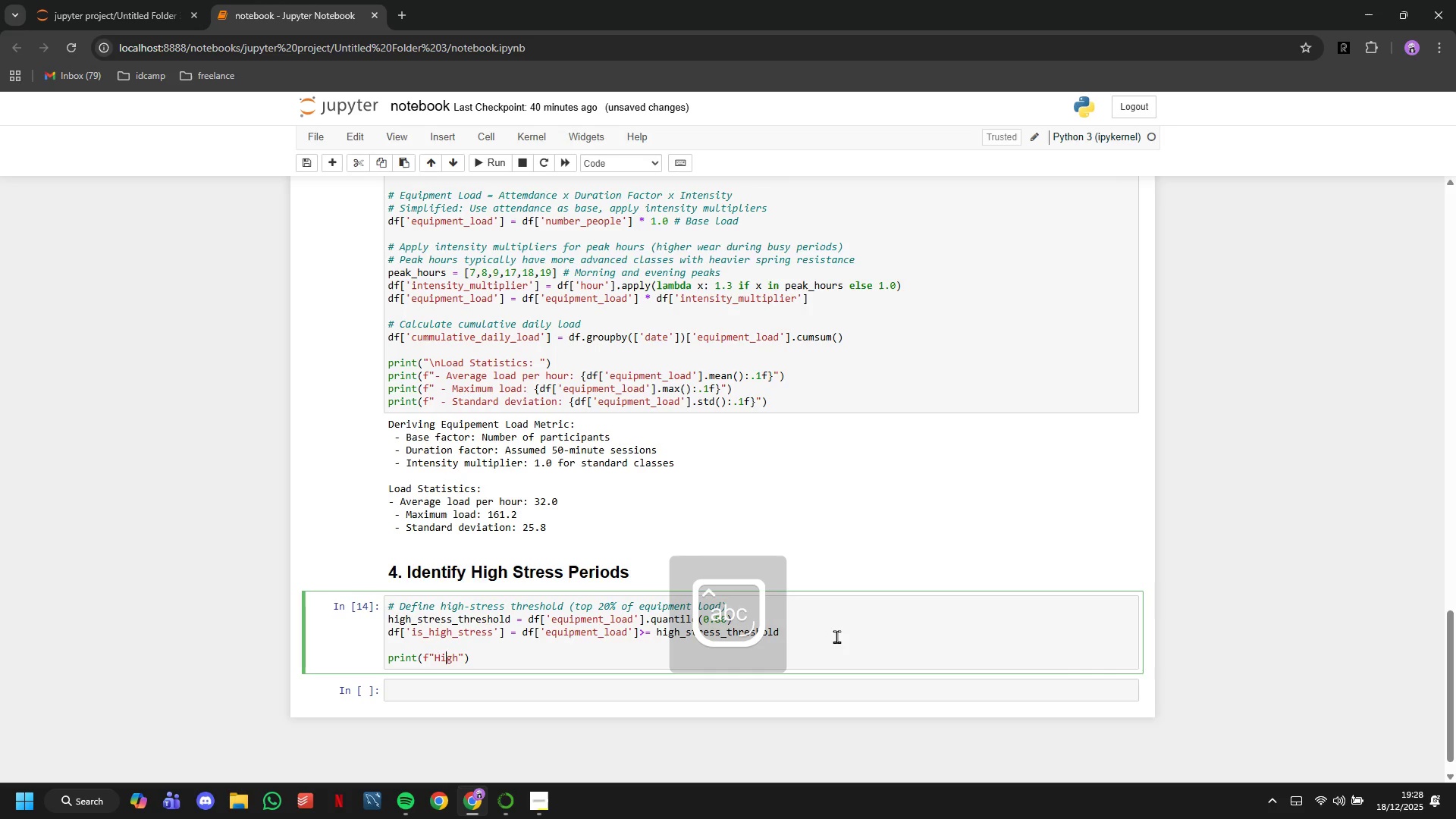 
key(ArrowRight)
 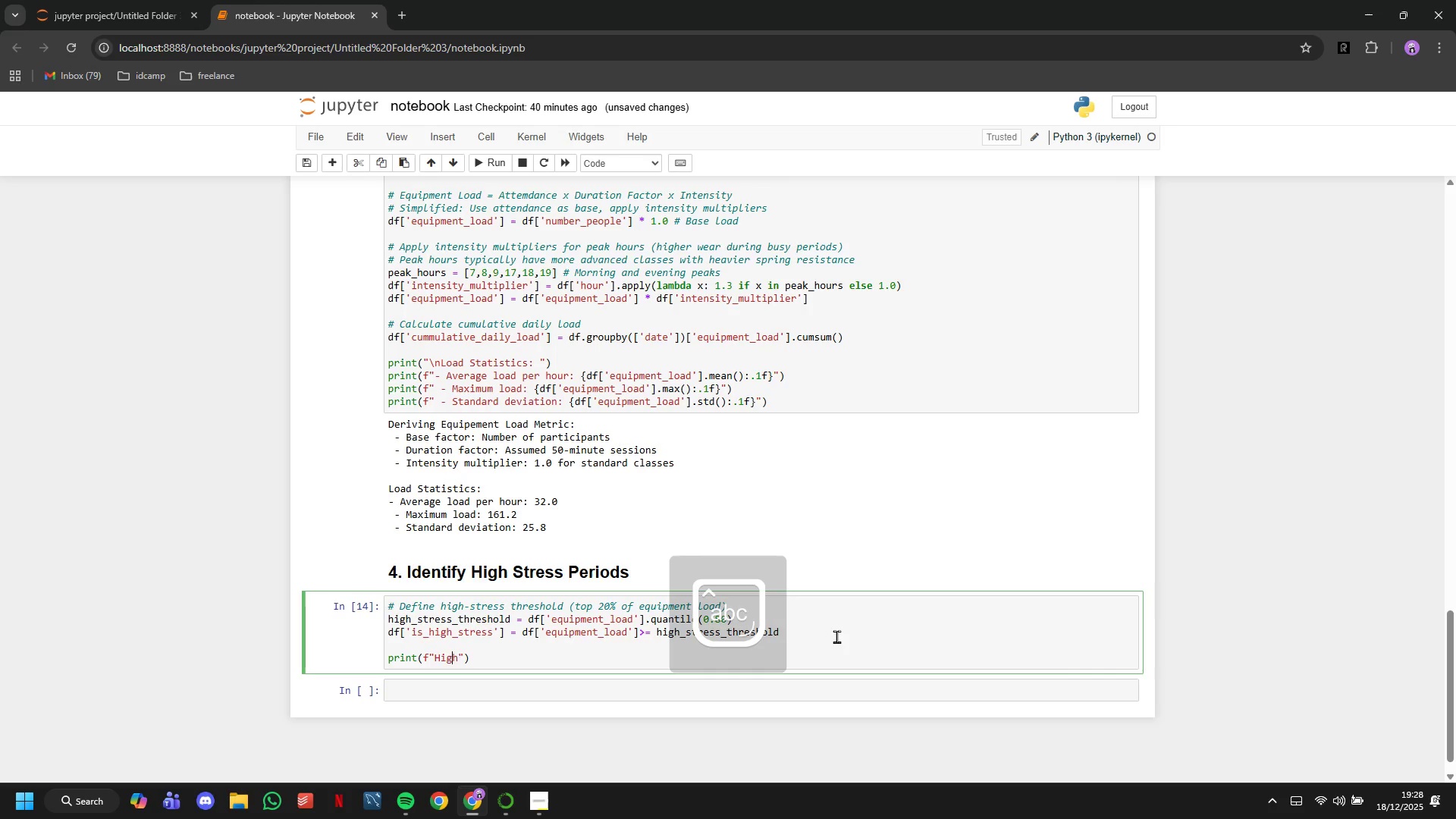 
key(ArrowRight)
 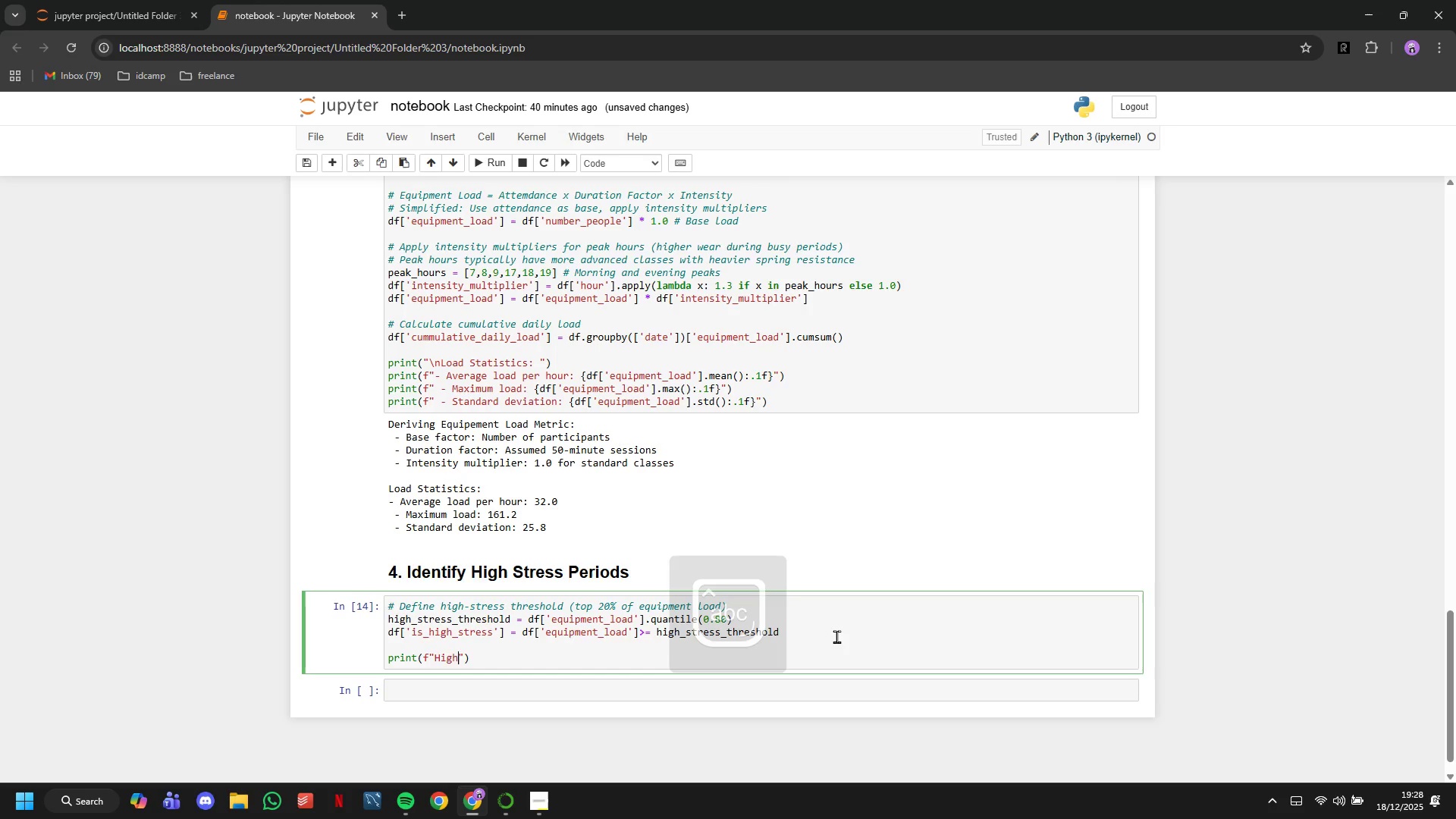 
type( )
key(Backspace)
type(-Stress Y)
key(Backspace)
type(Threshold: {high_stress_threshold:.1f)
 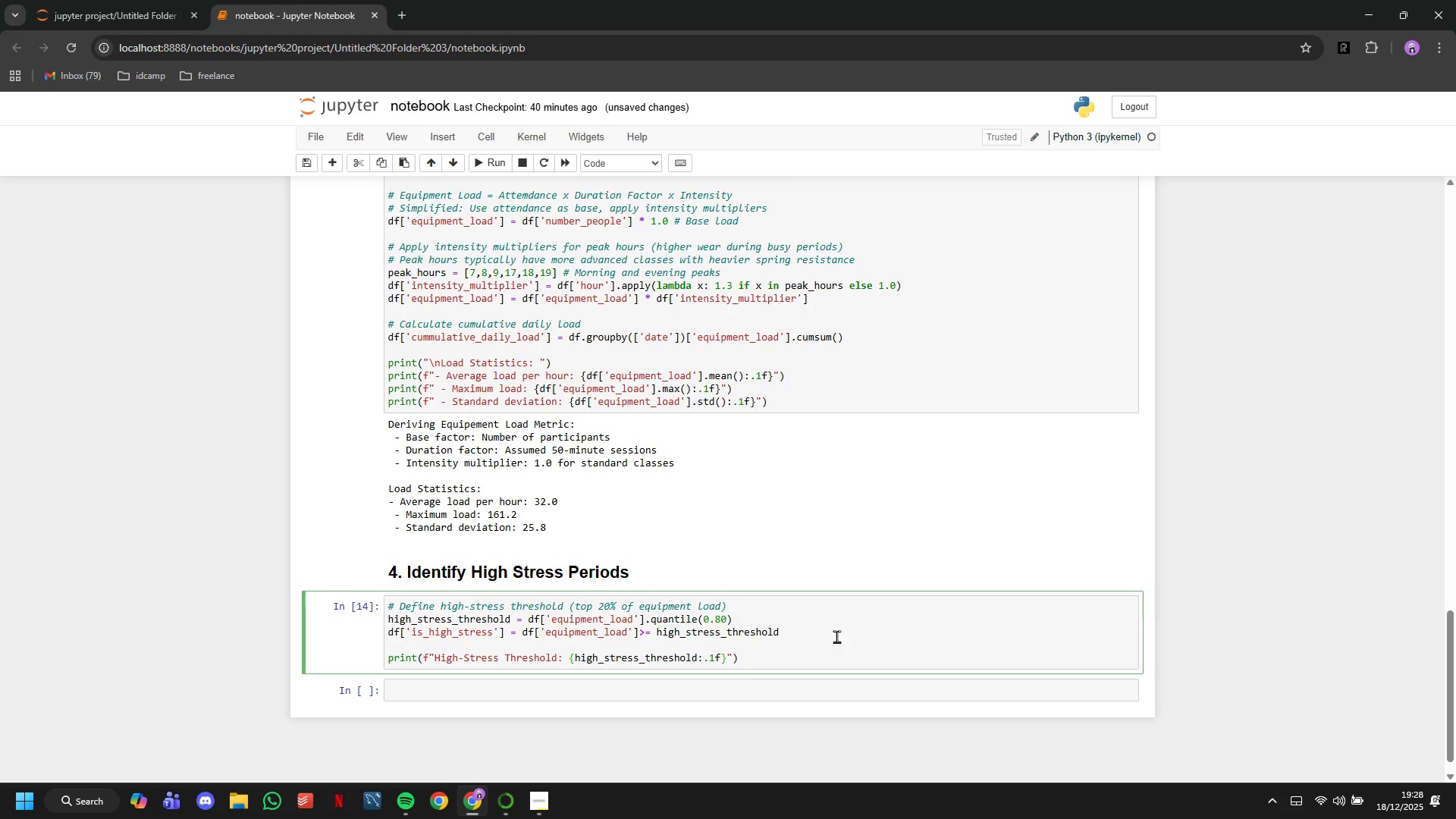 
key(ArrowRight)
 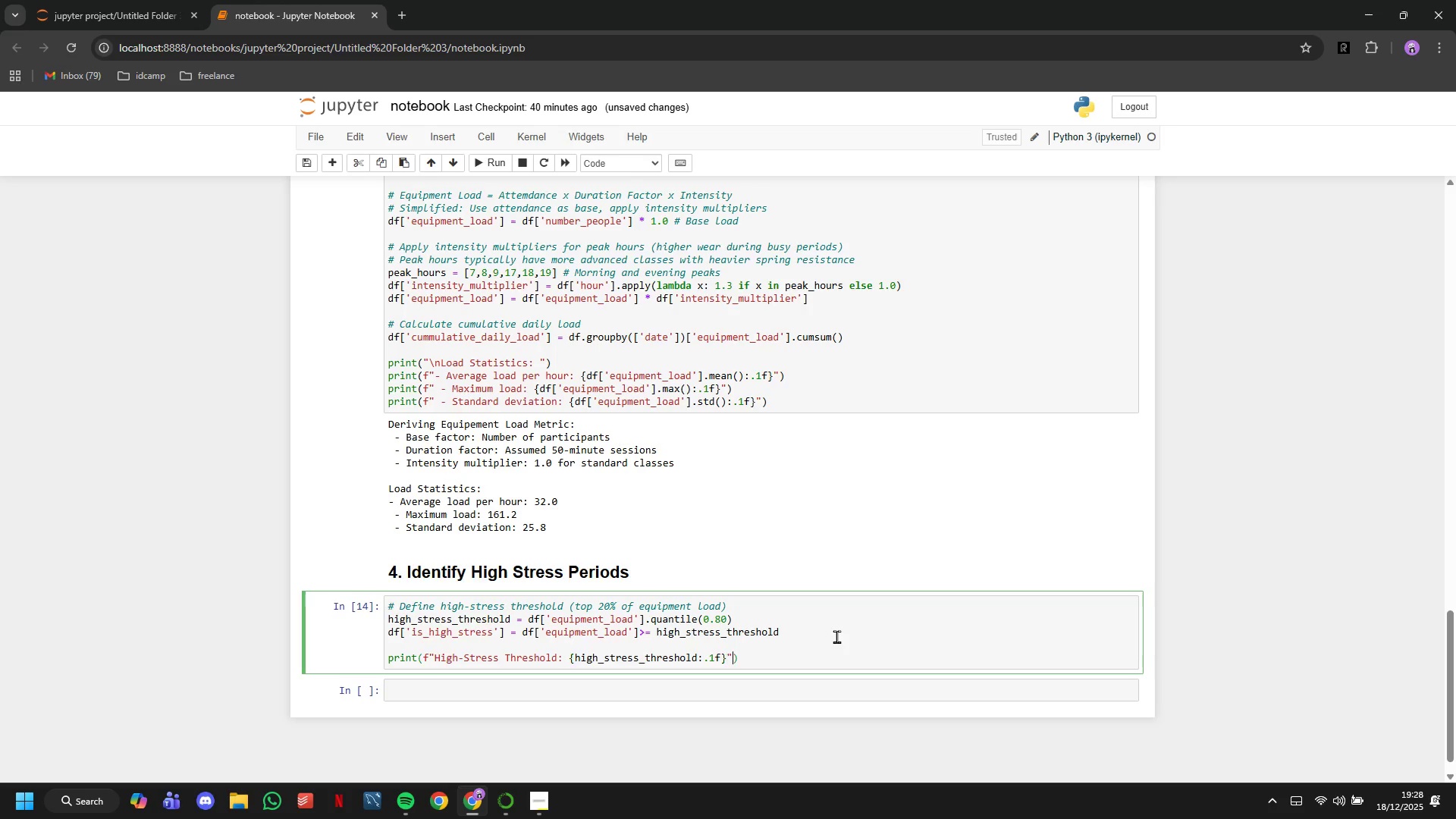 
key(ArrowRight)
 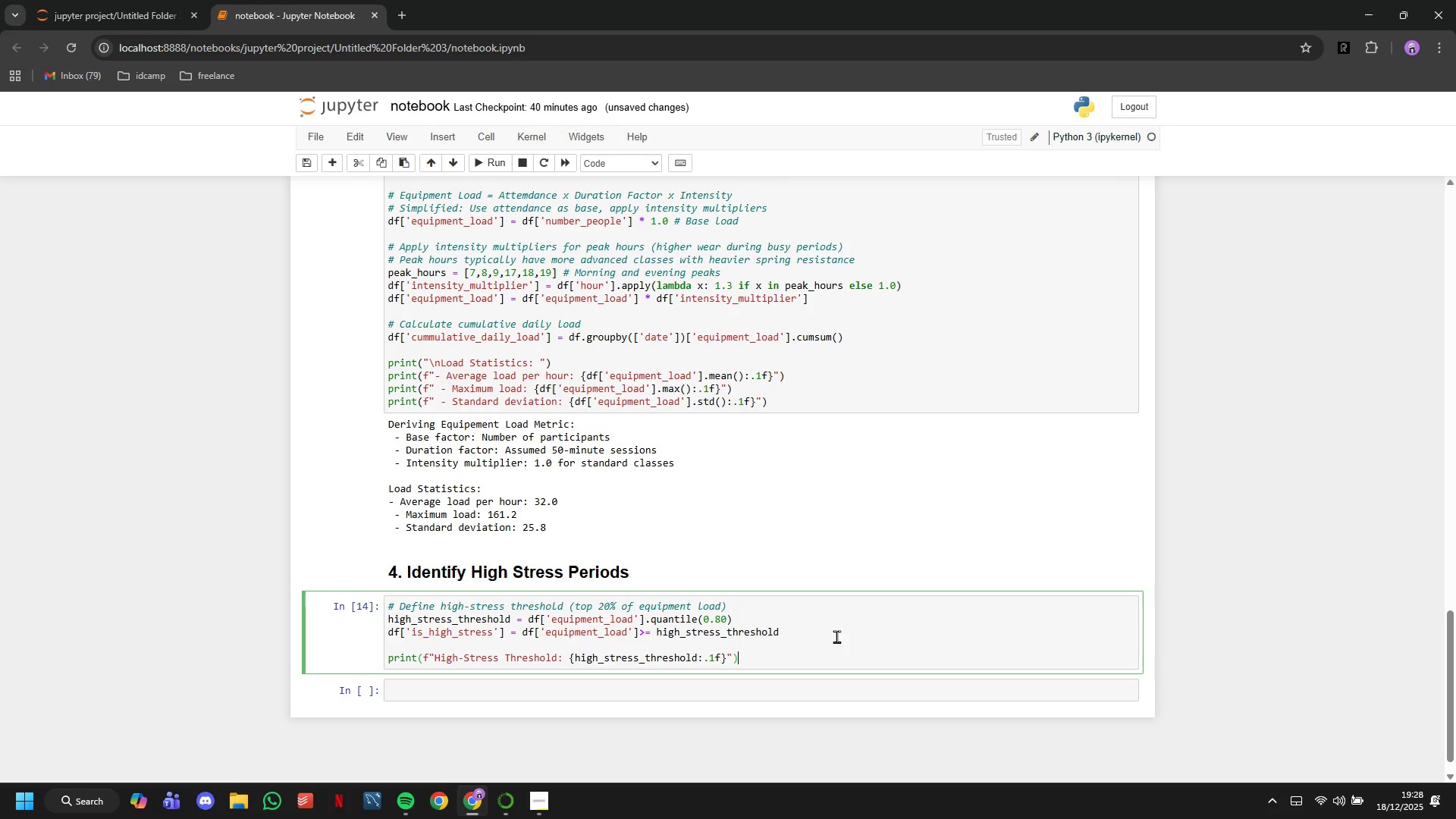 
key(ArrowRight)
 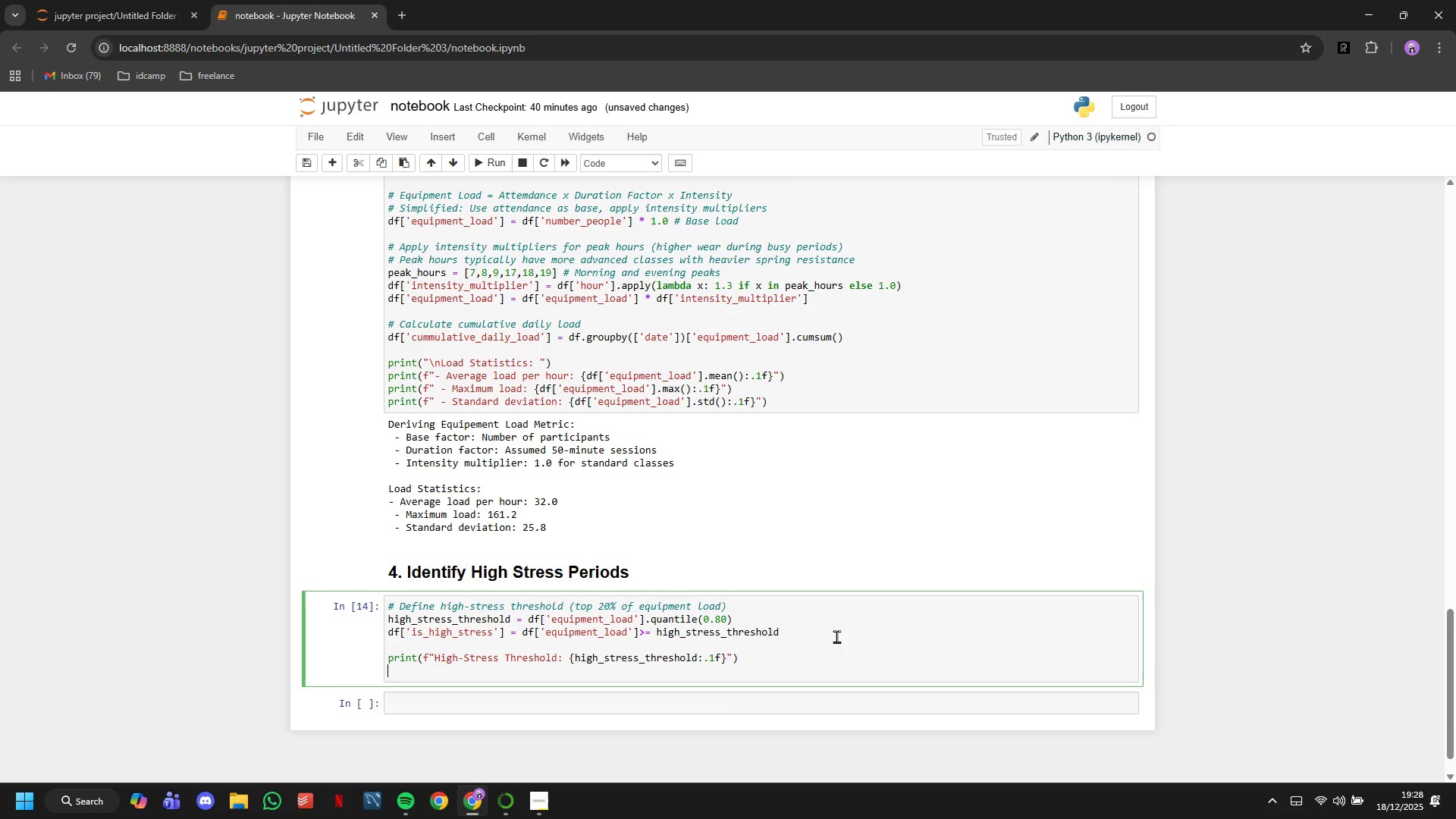 
key(Enter)
 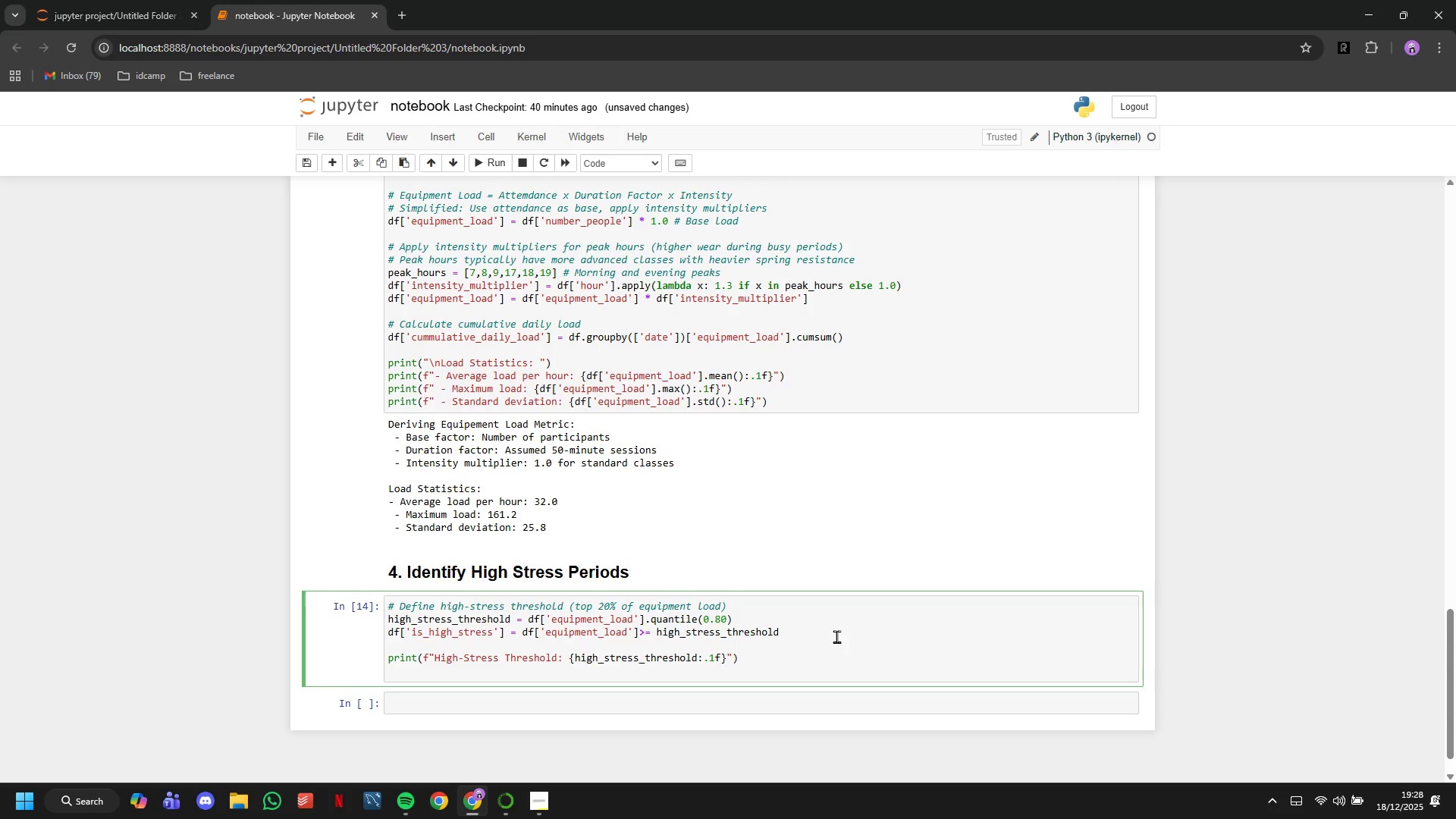 
type(print(f"")
 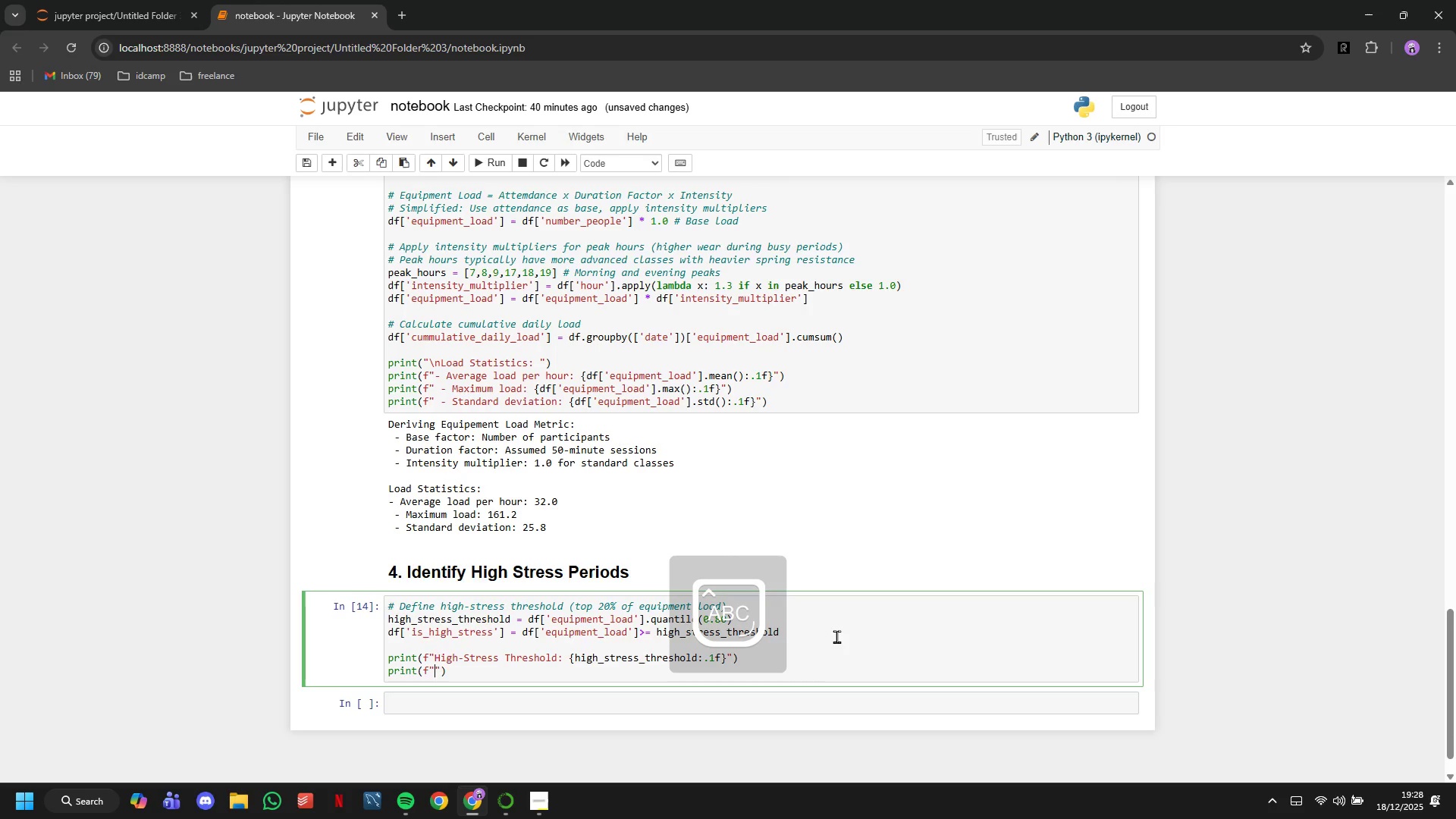 
 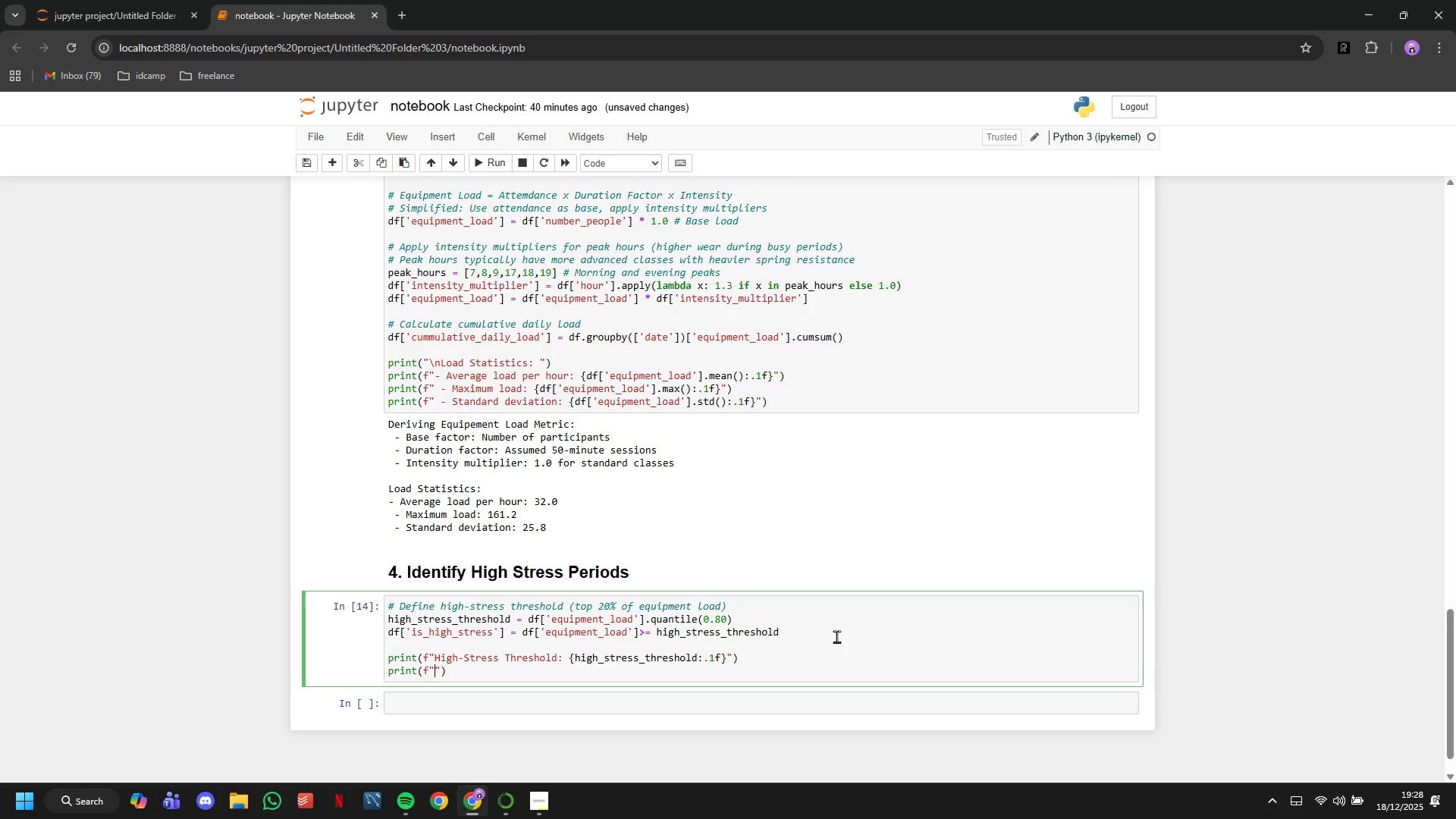 
key(ArrowLeft)
 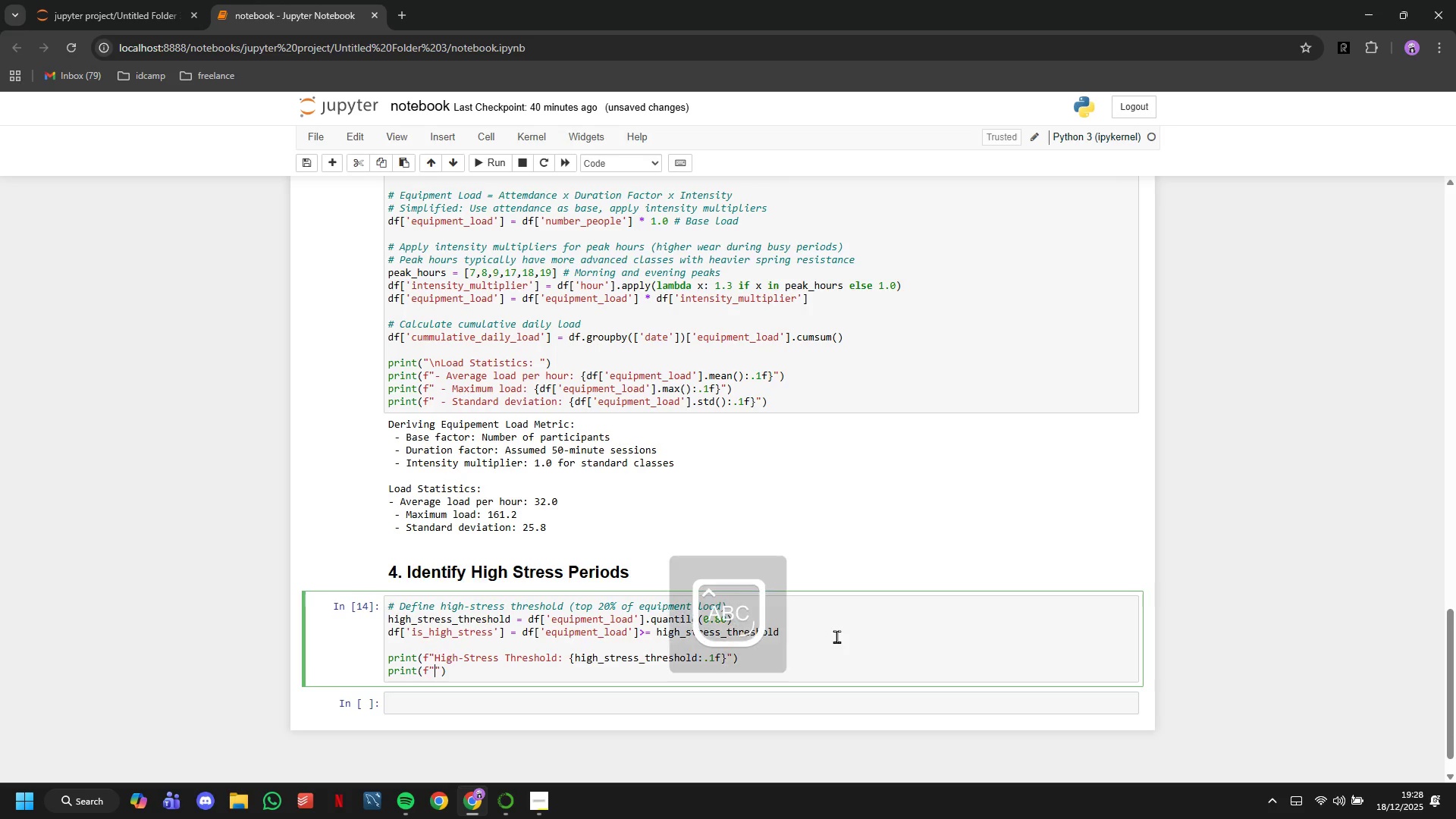 
type(High-Stress Hours: {df['is_high_stress)
 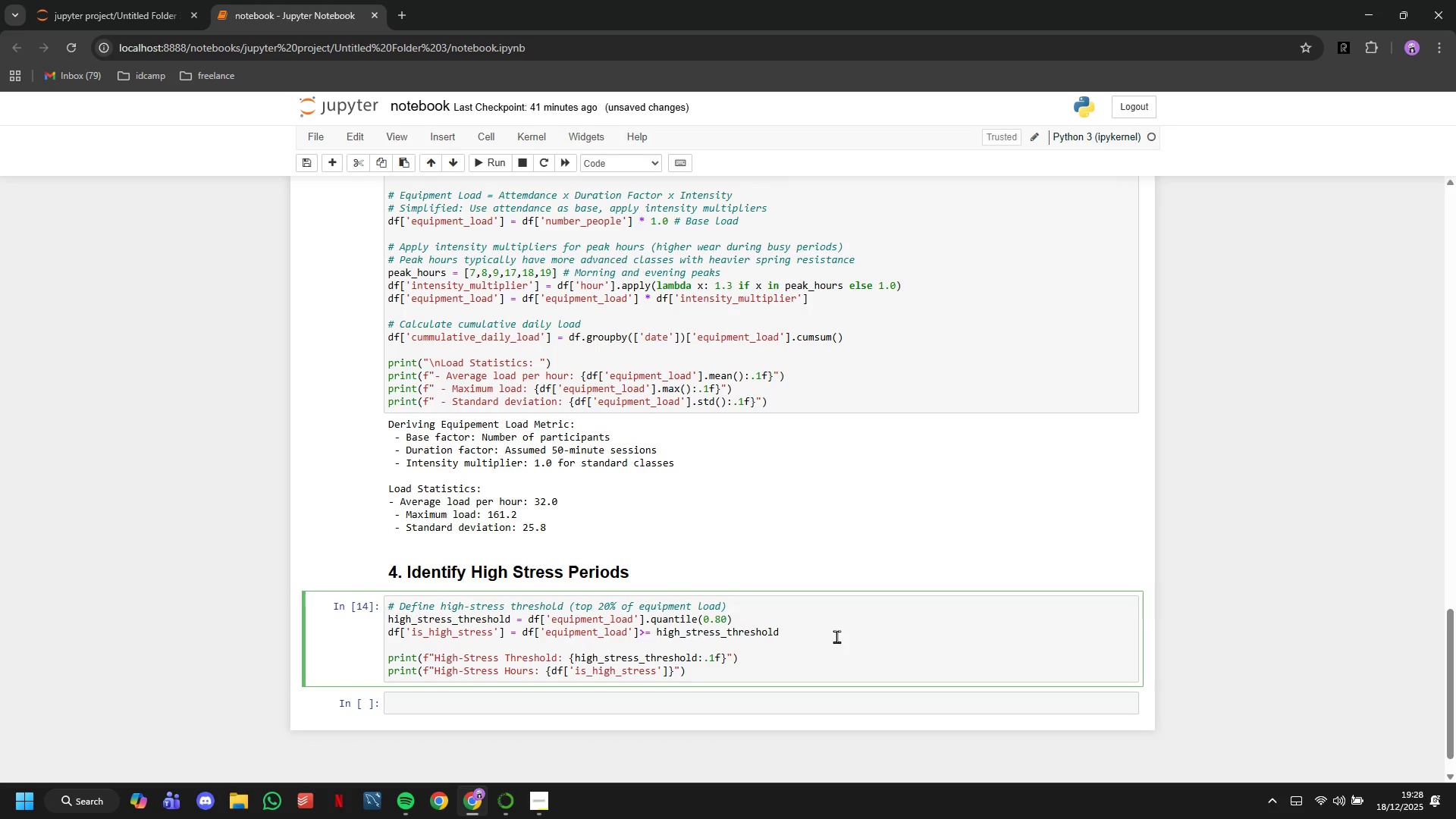 
key(ArrowRight)
 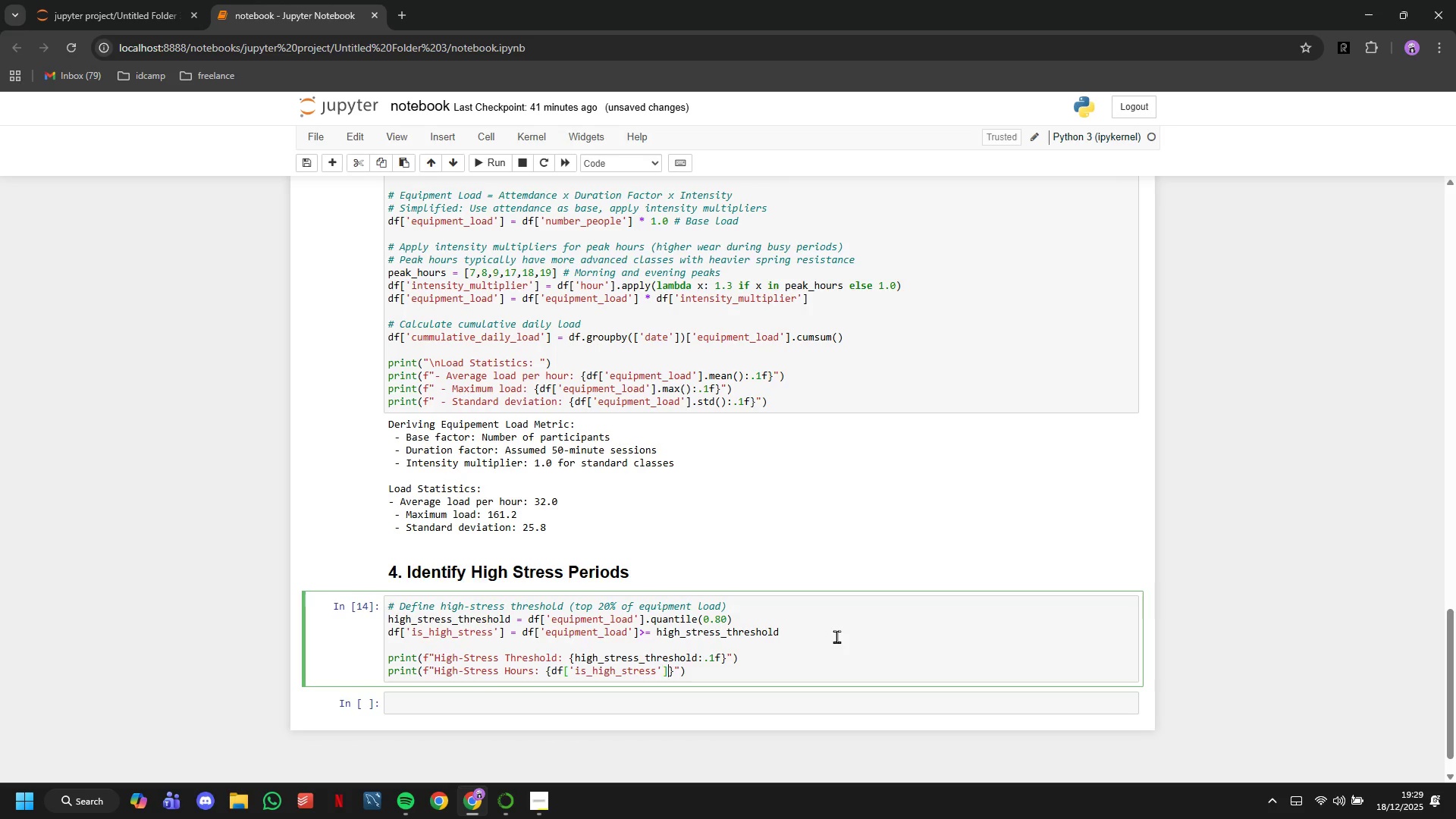 
key(ArrowRight)
 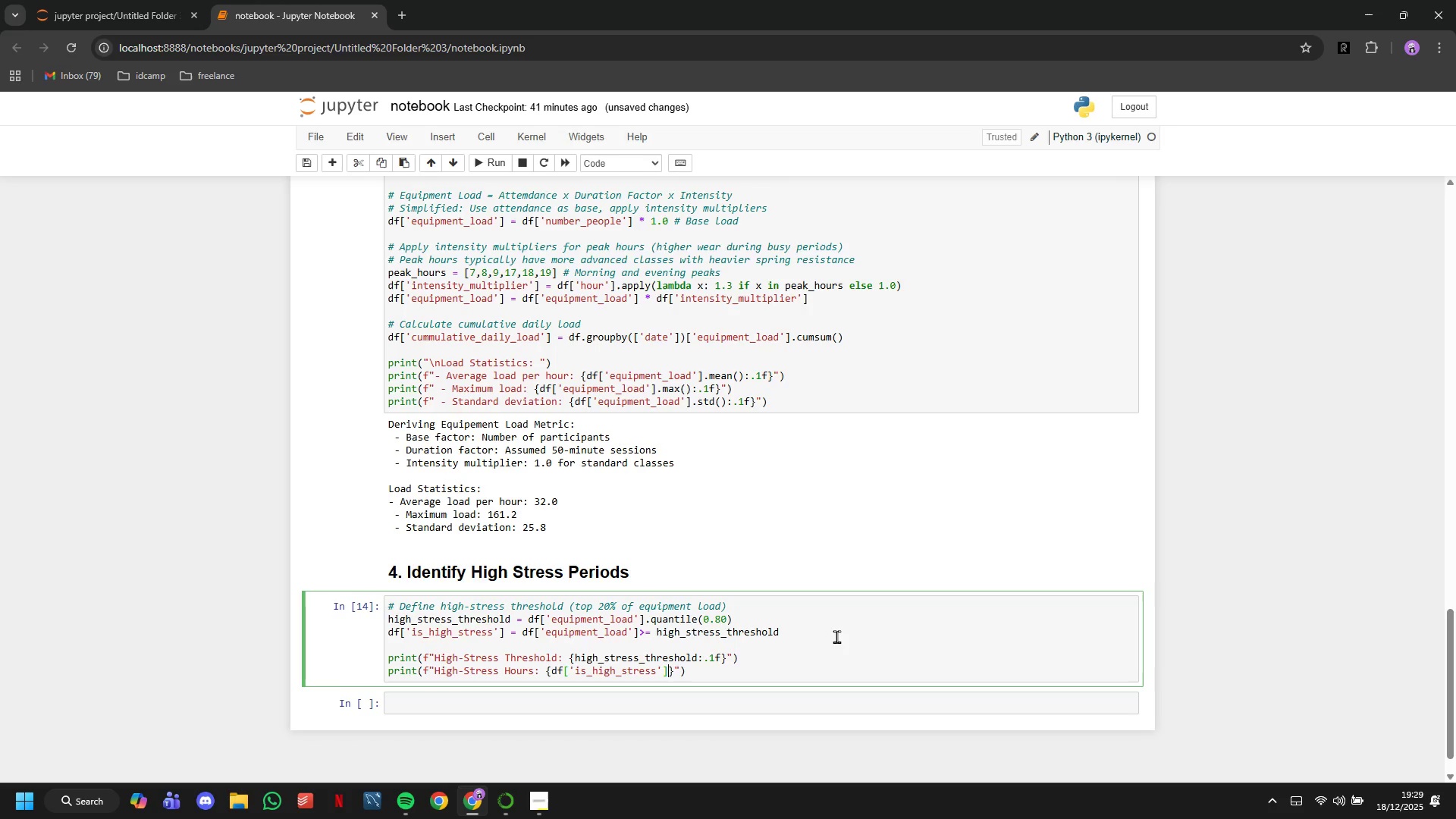 
type(.sum()
 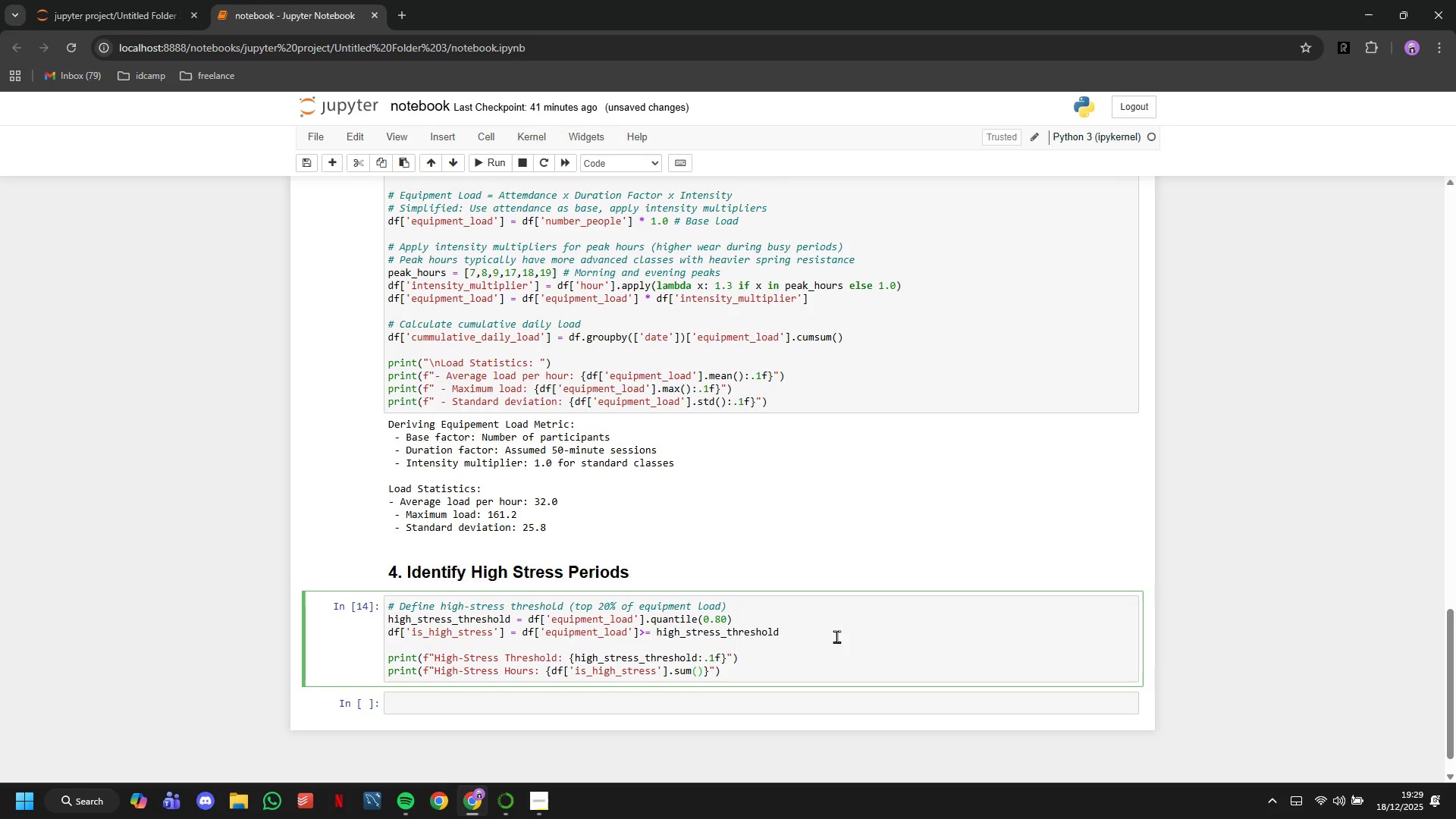 
key(ArrowRight)
 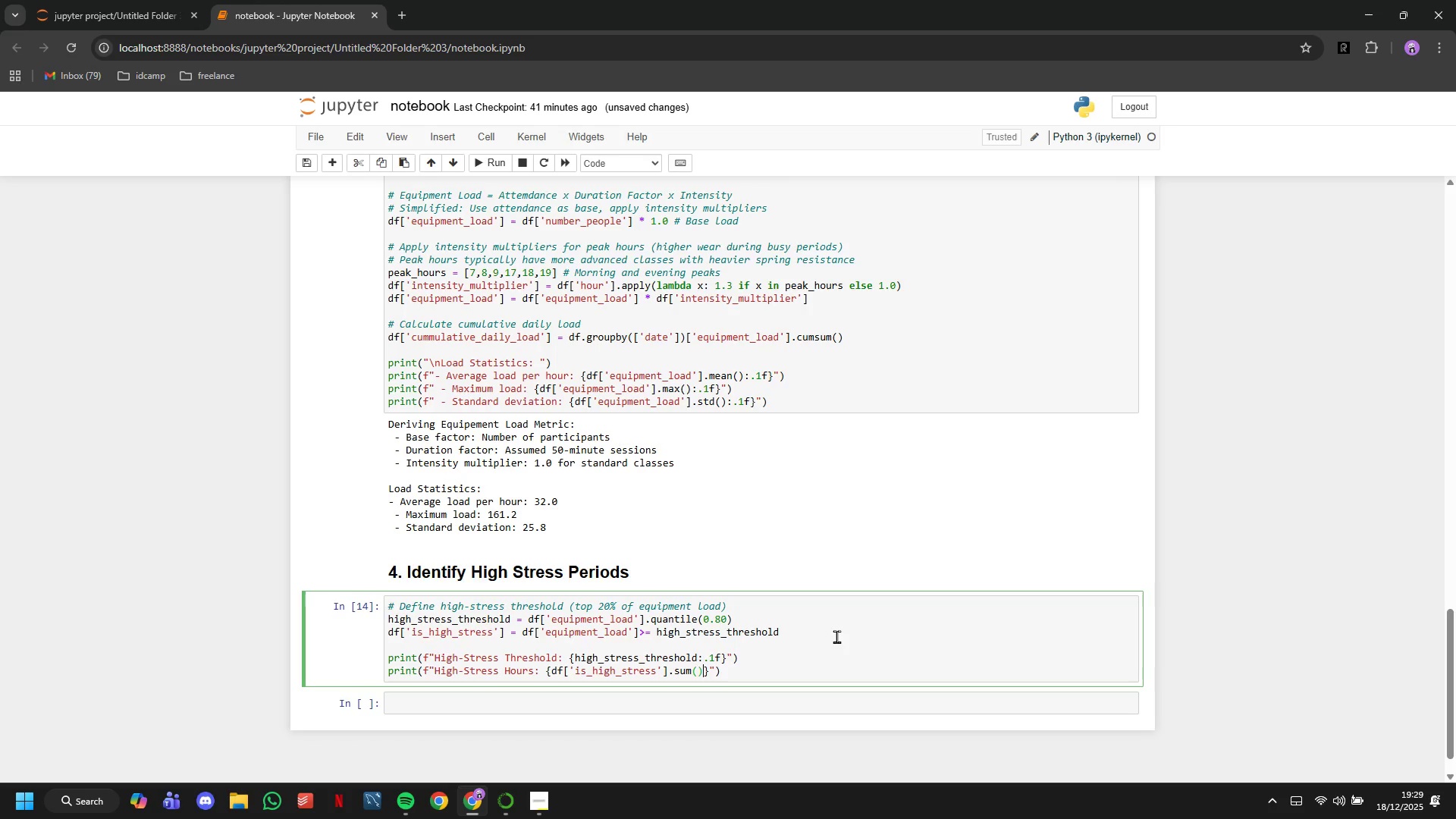 
key(Shift+Semicolon)
 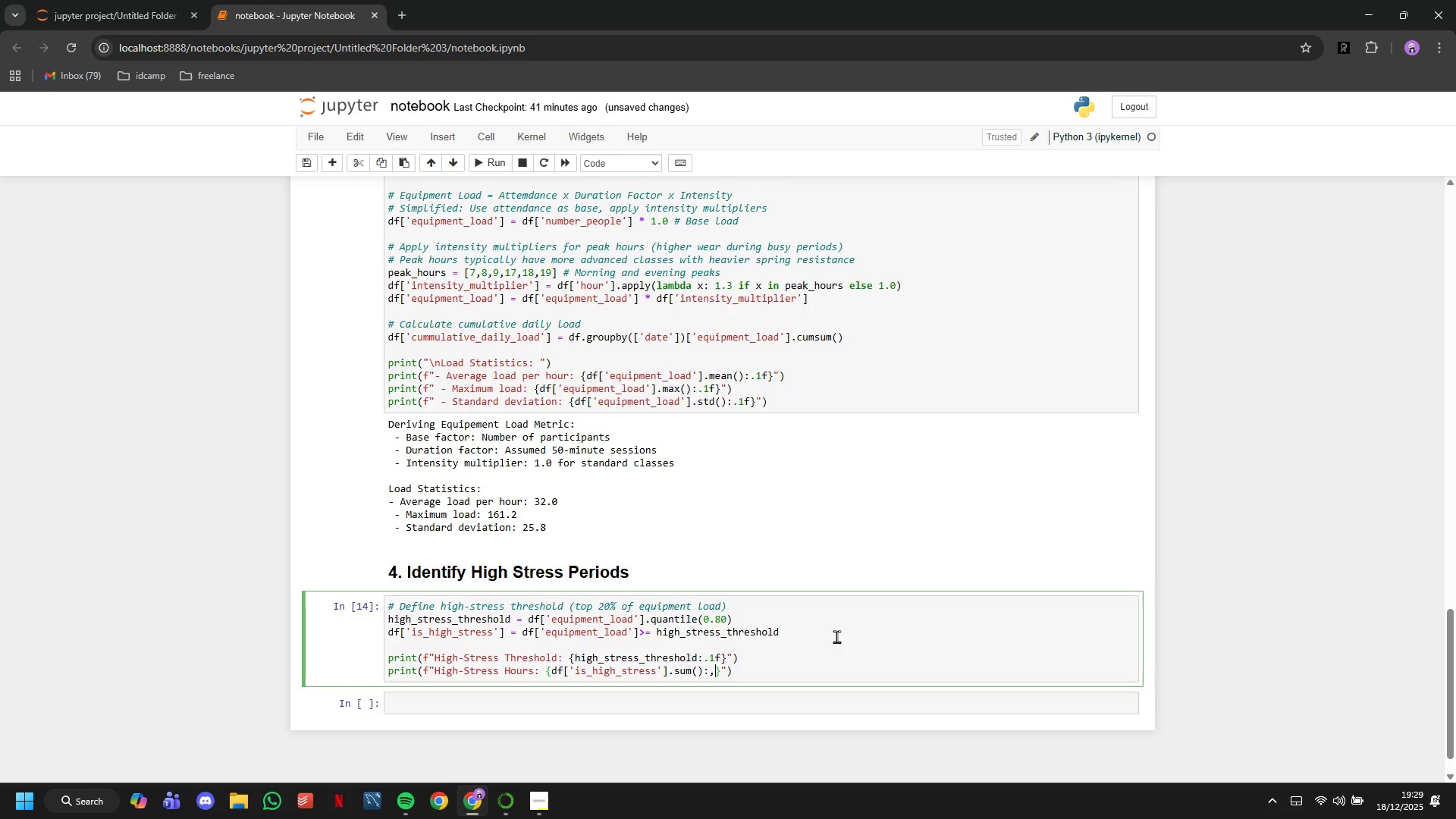 
key(Comma)
 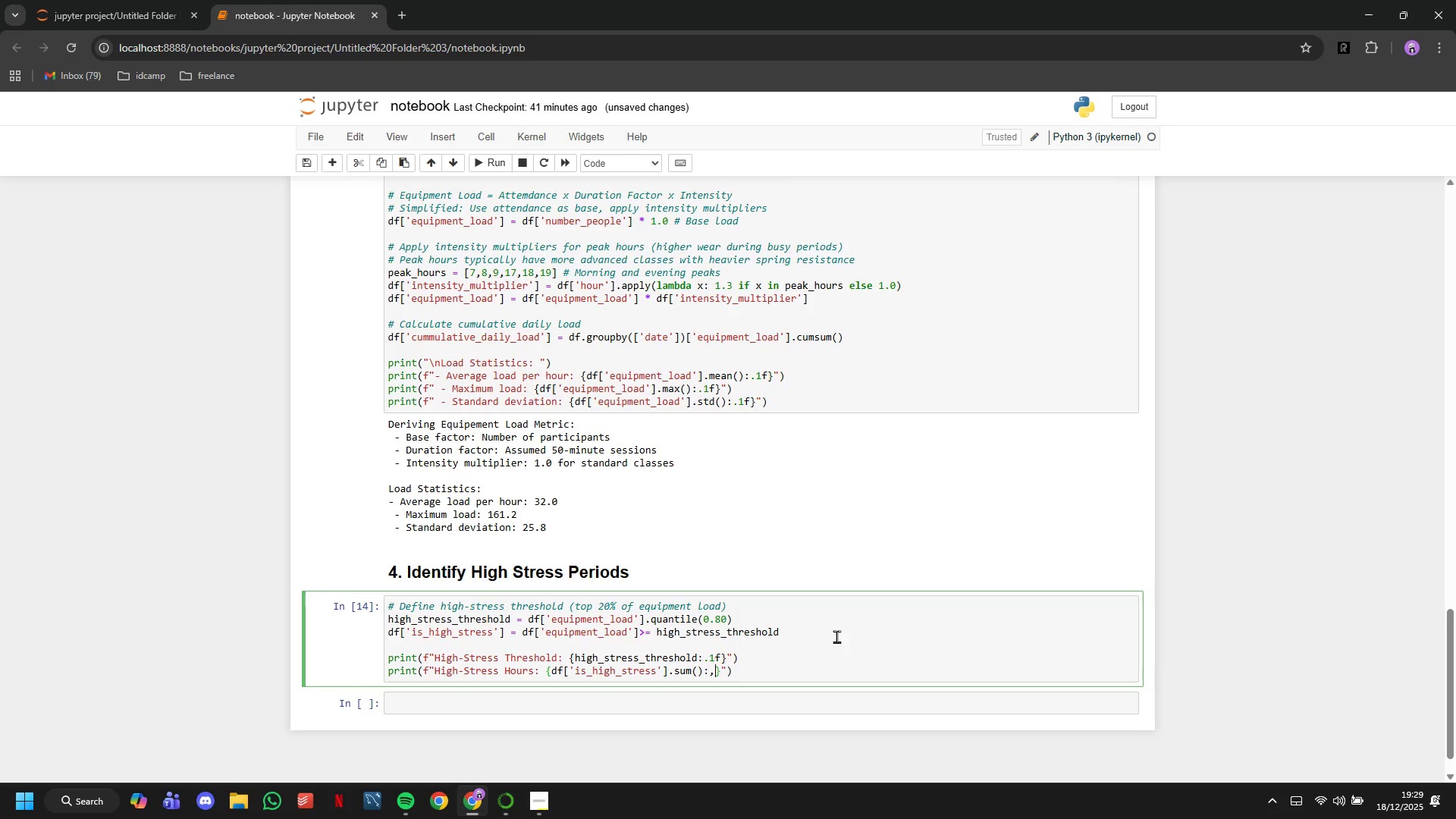 
key(ArrowRight)
 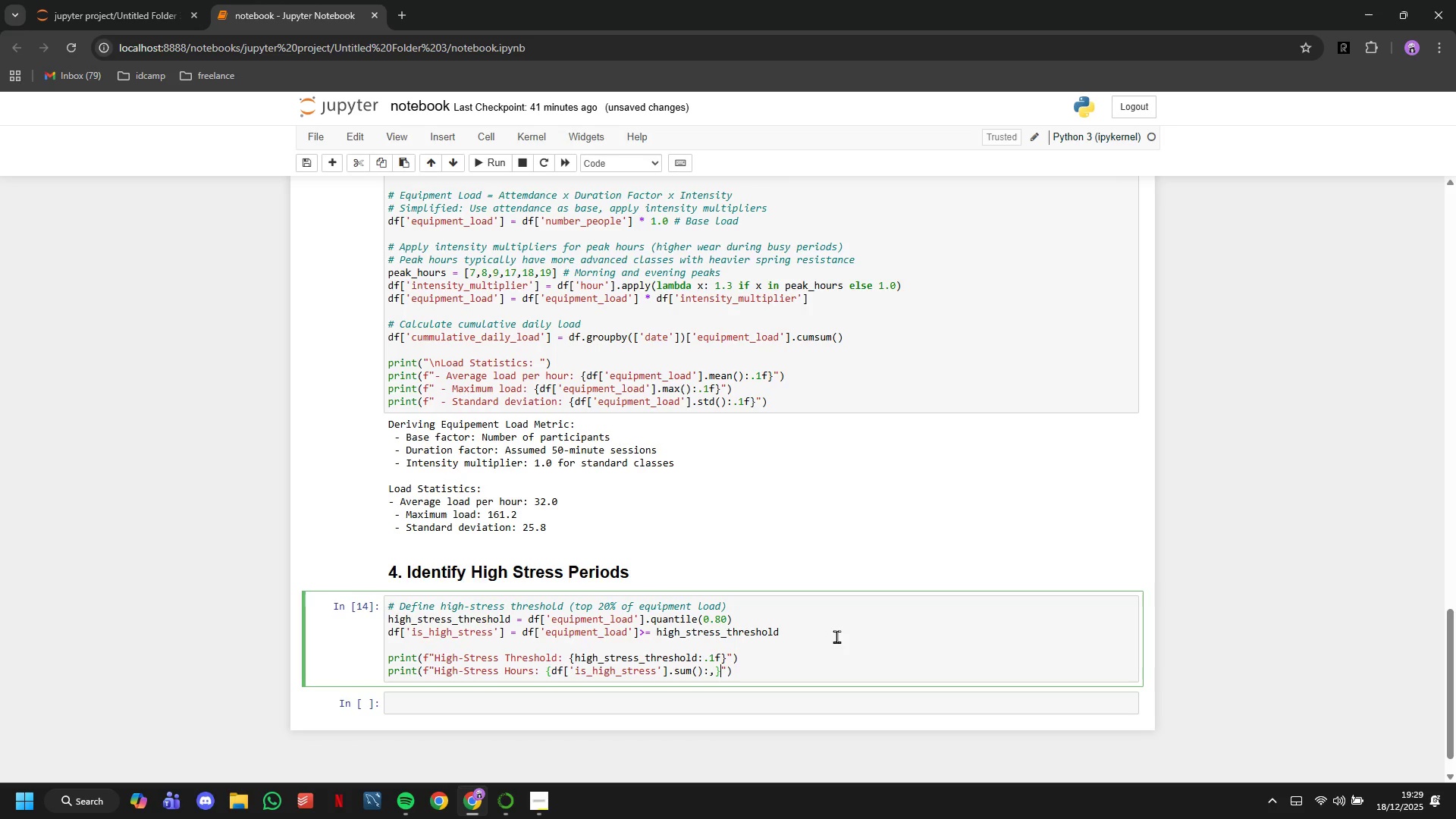 
type( ({df['is))
key(Backspace)
type(_high_stress)
 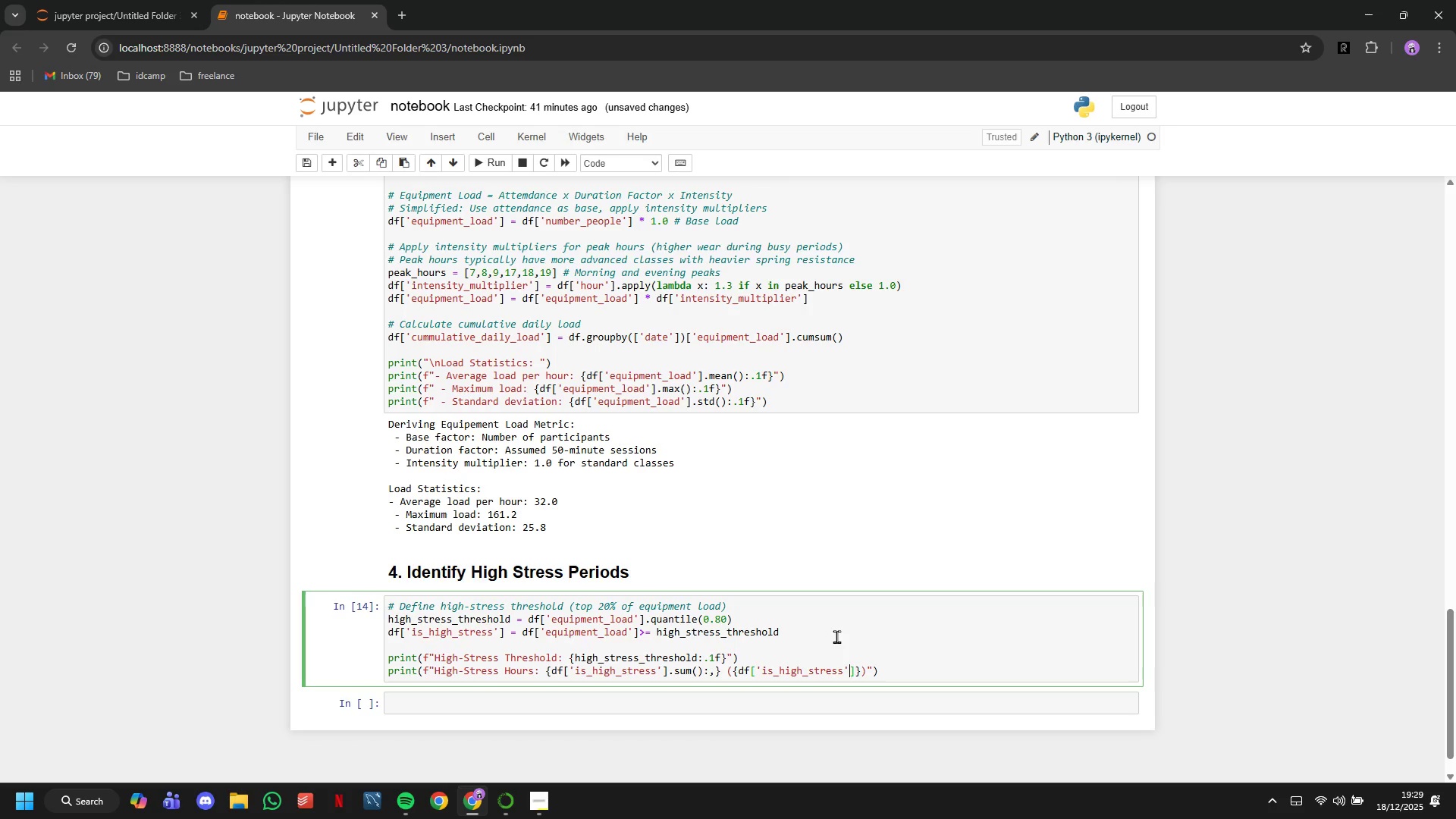 
 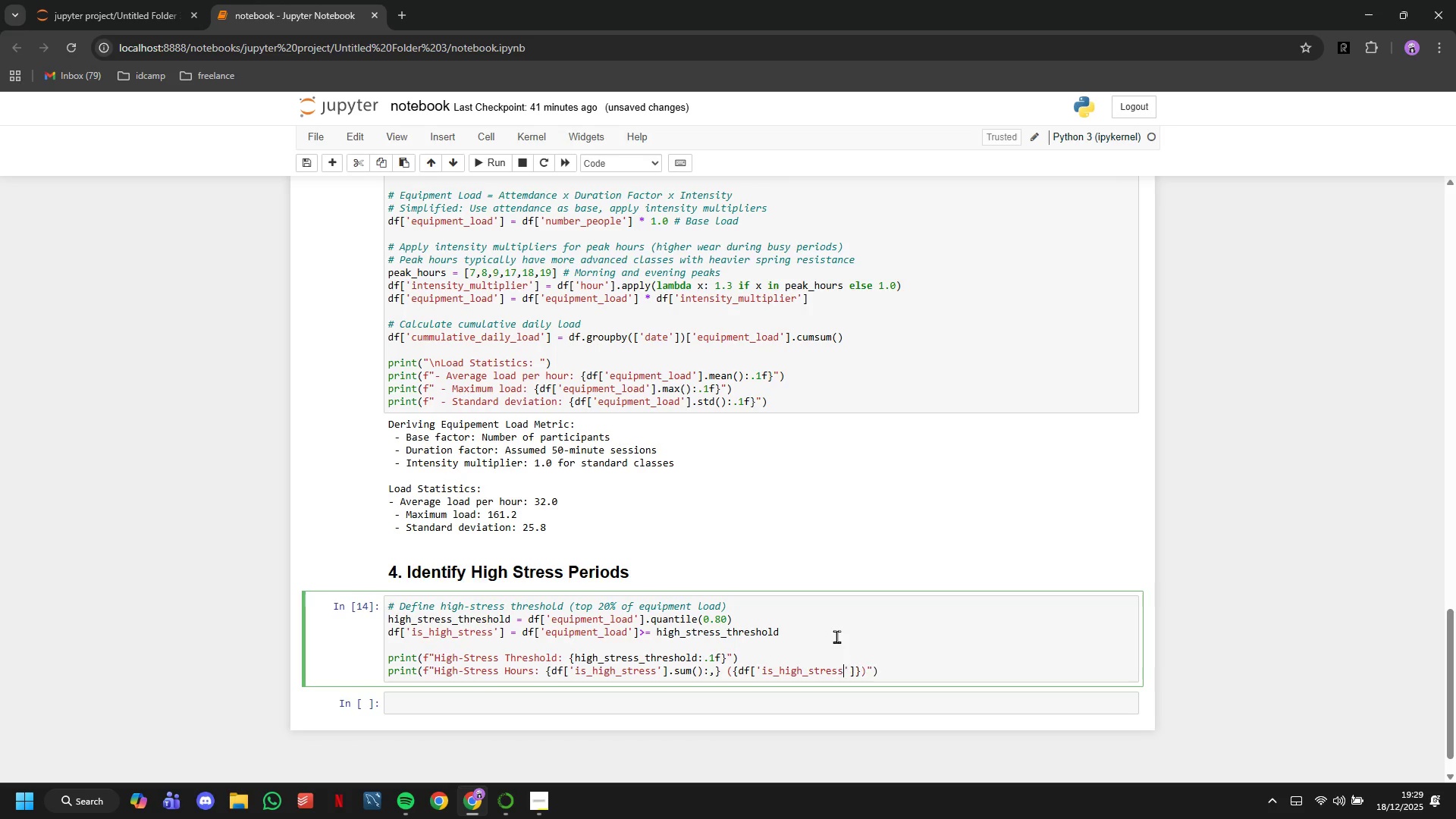 
key(ArrowRight)
 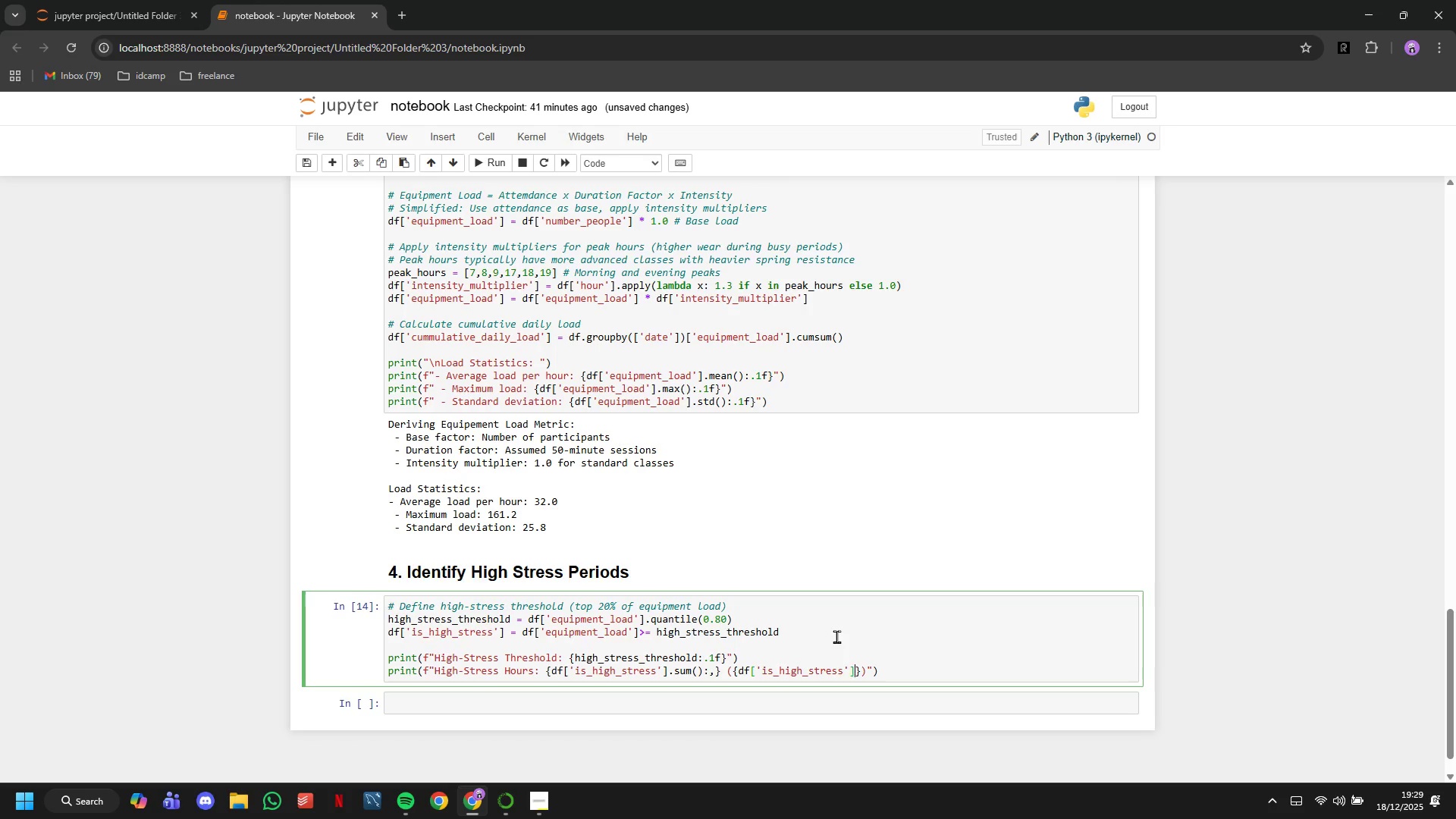 
key(ArrowRight)
 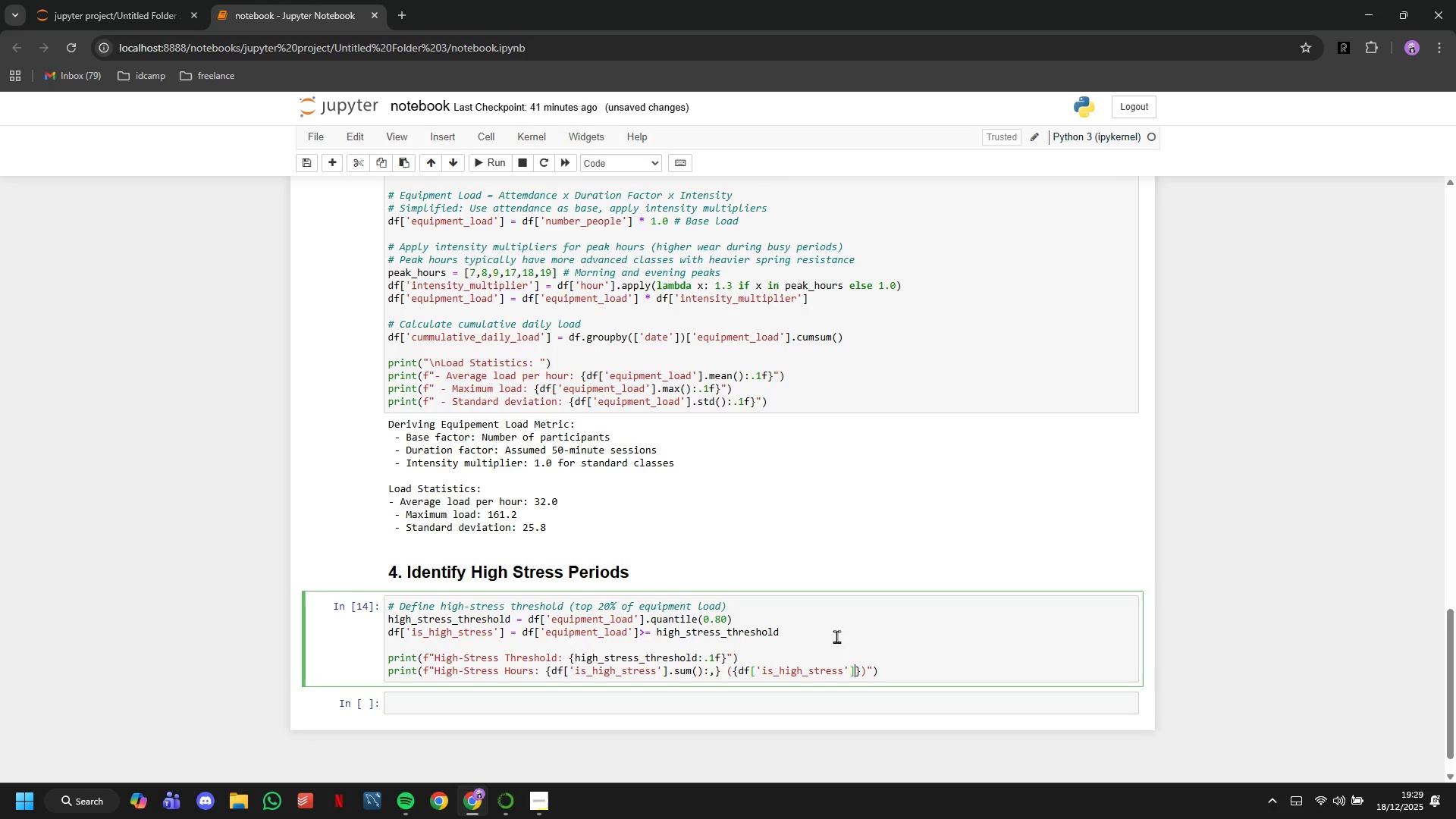 
type(,sum()
 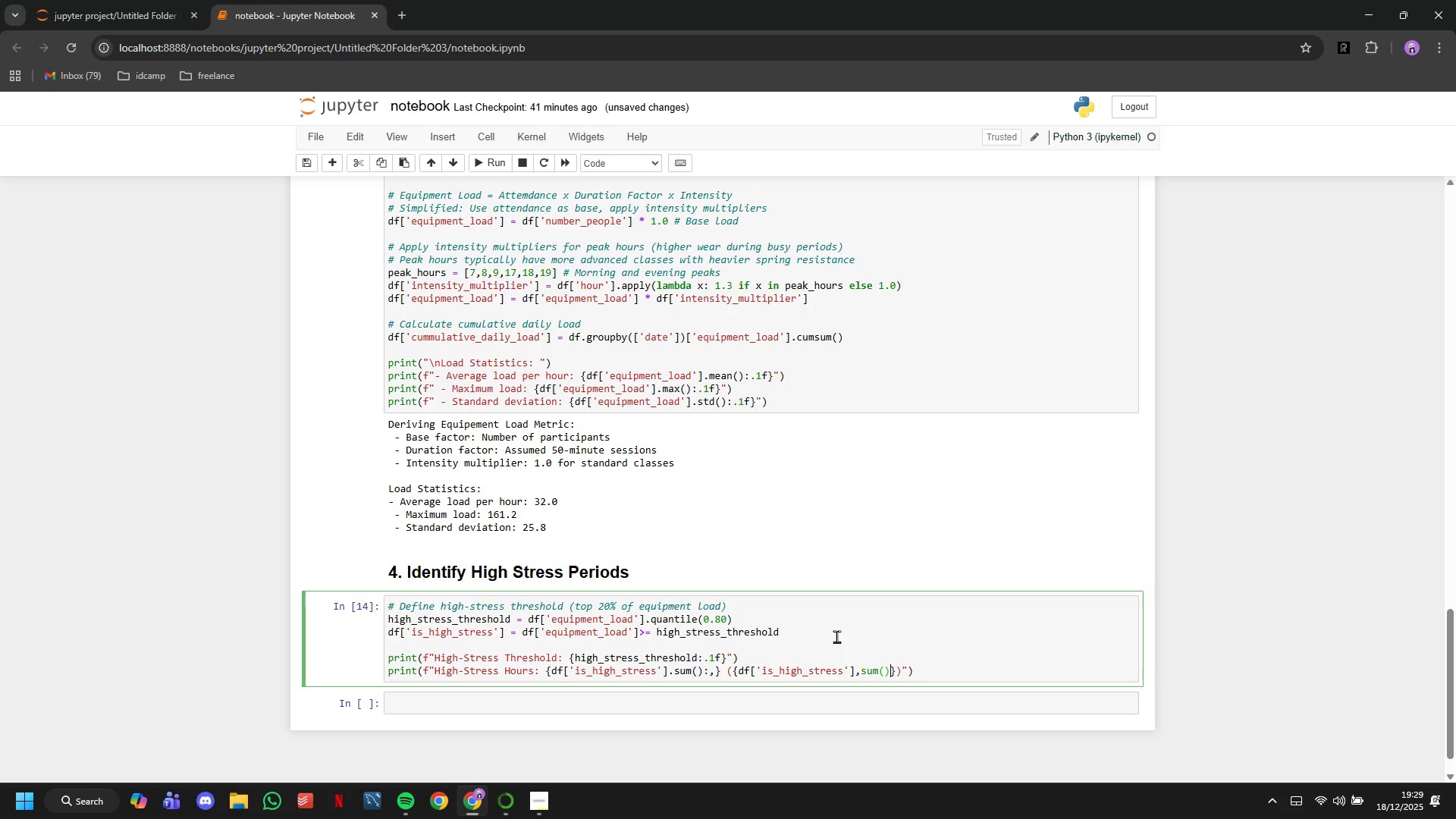 
 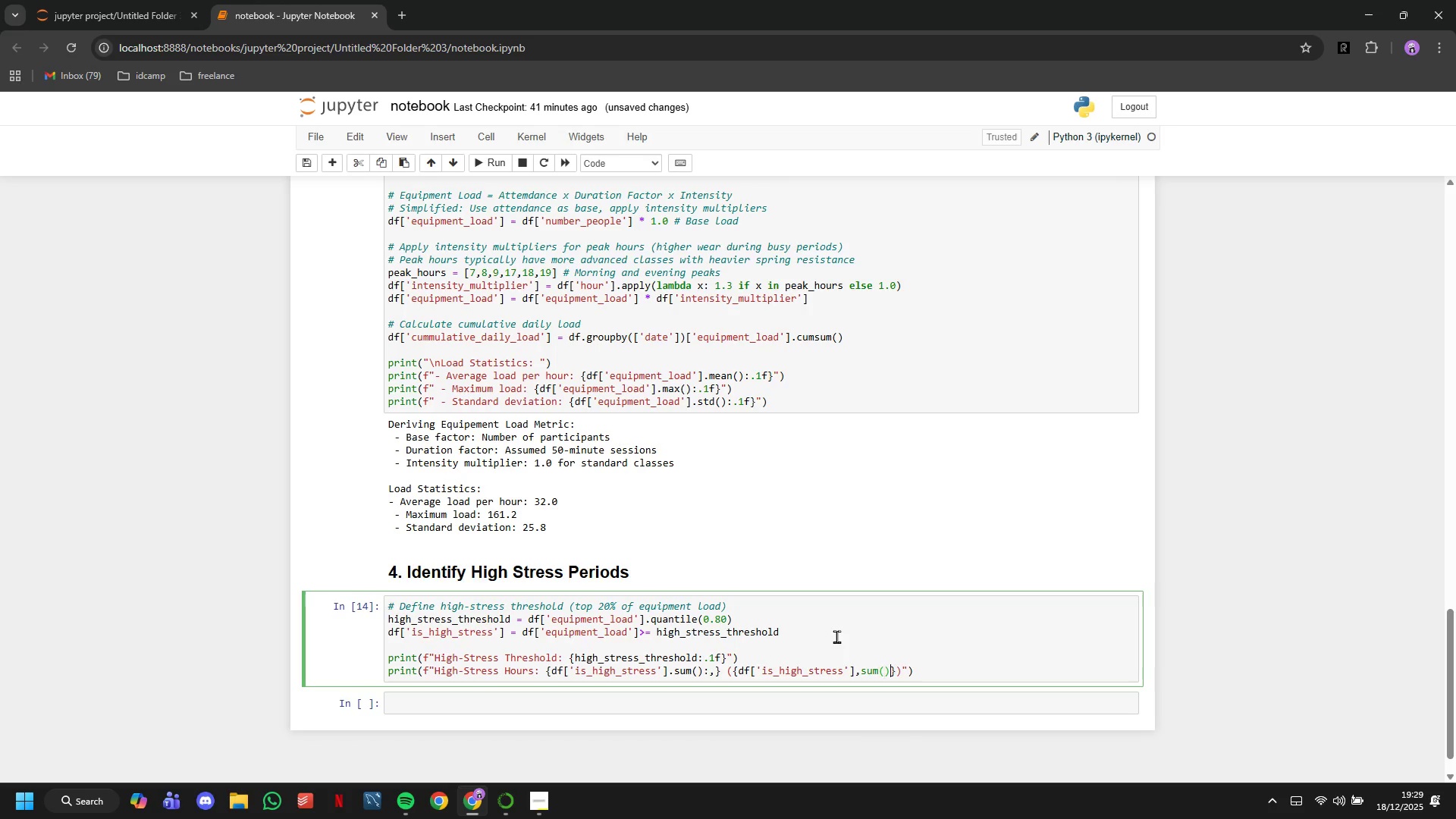 
key(ArrowRight)
 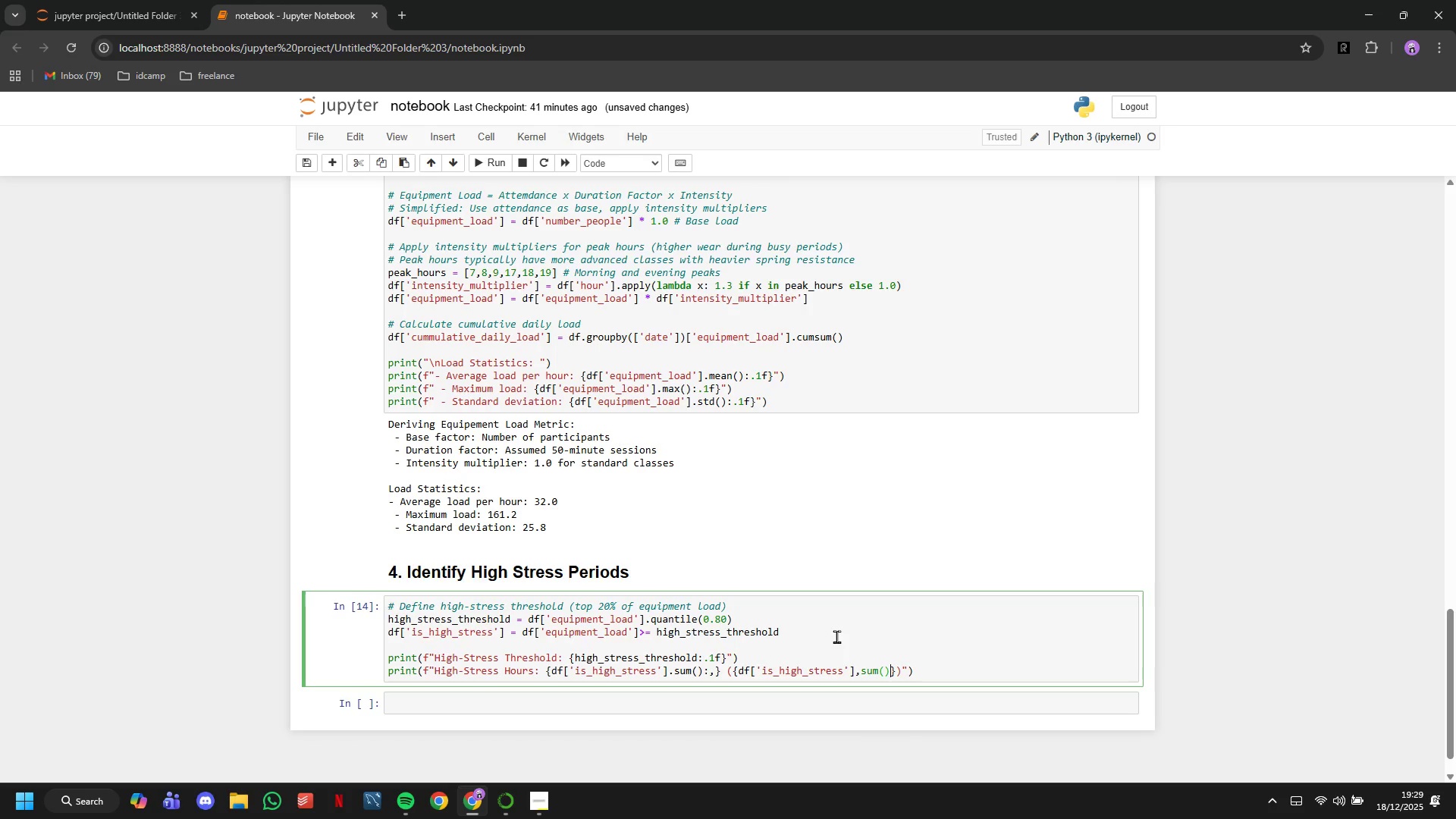 
type(/len(df)
 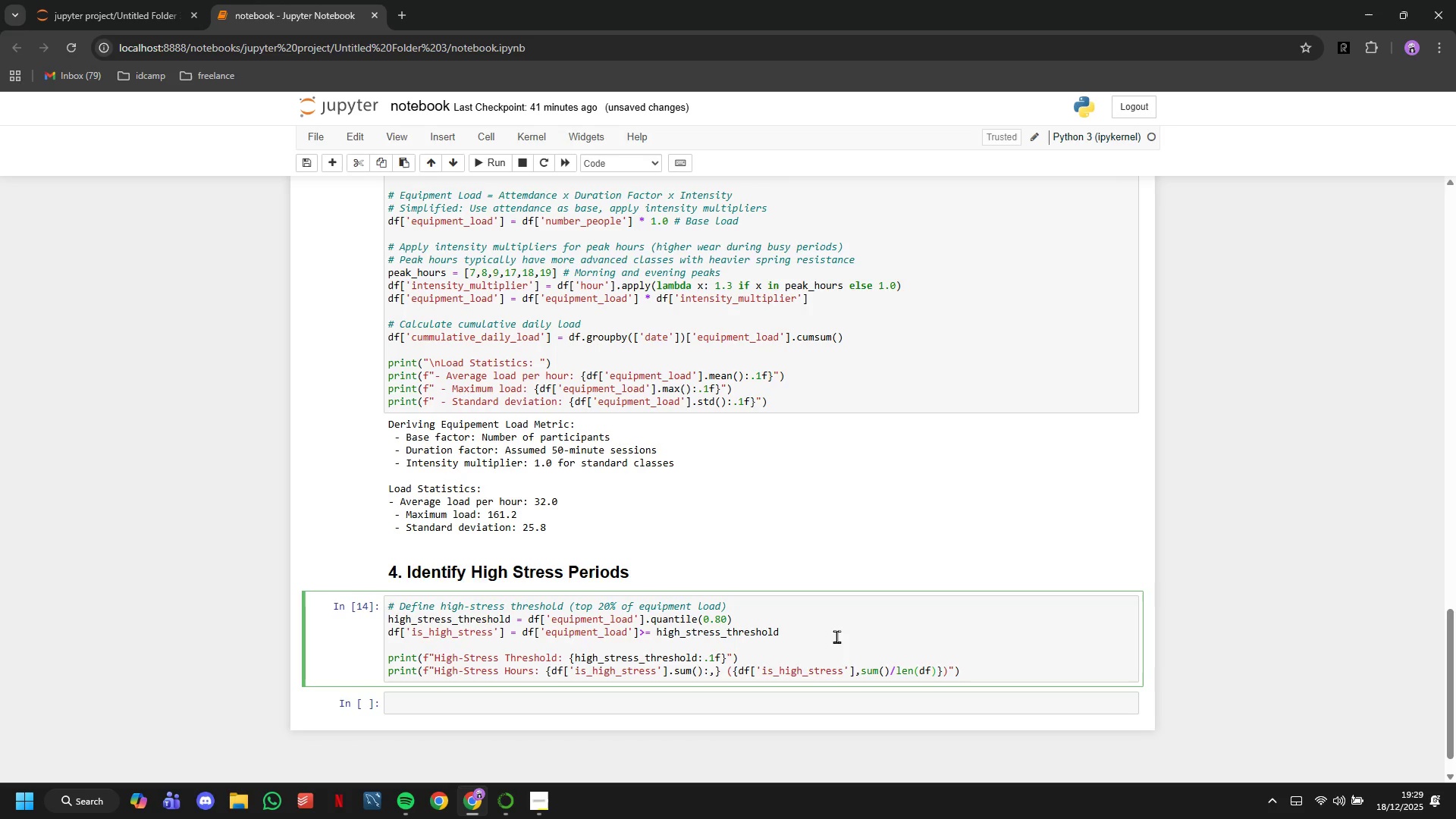 
key(ArrowRight)
 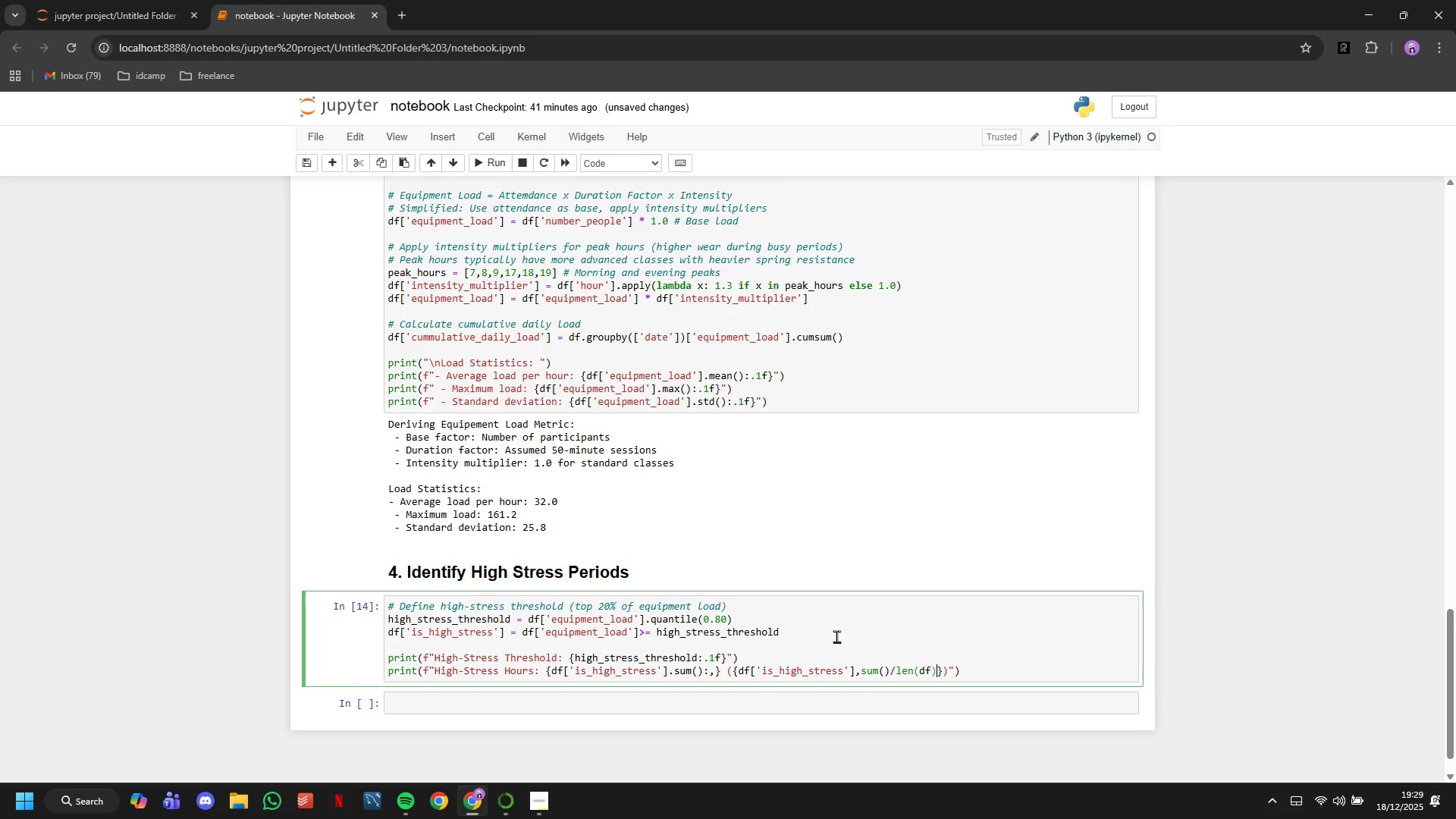 
type(*100)
 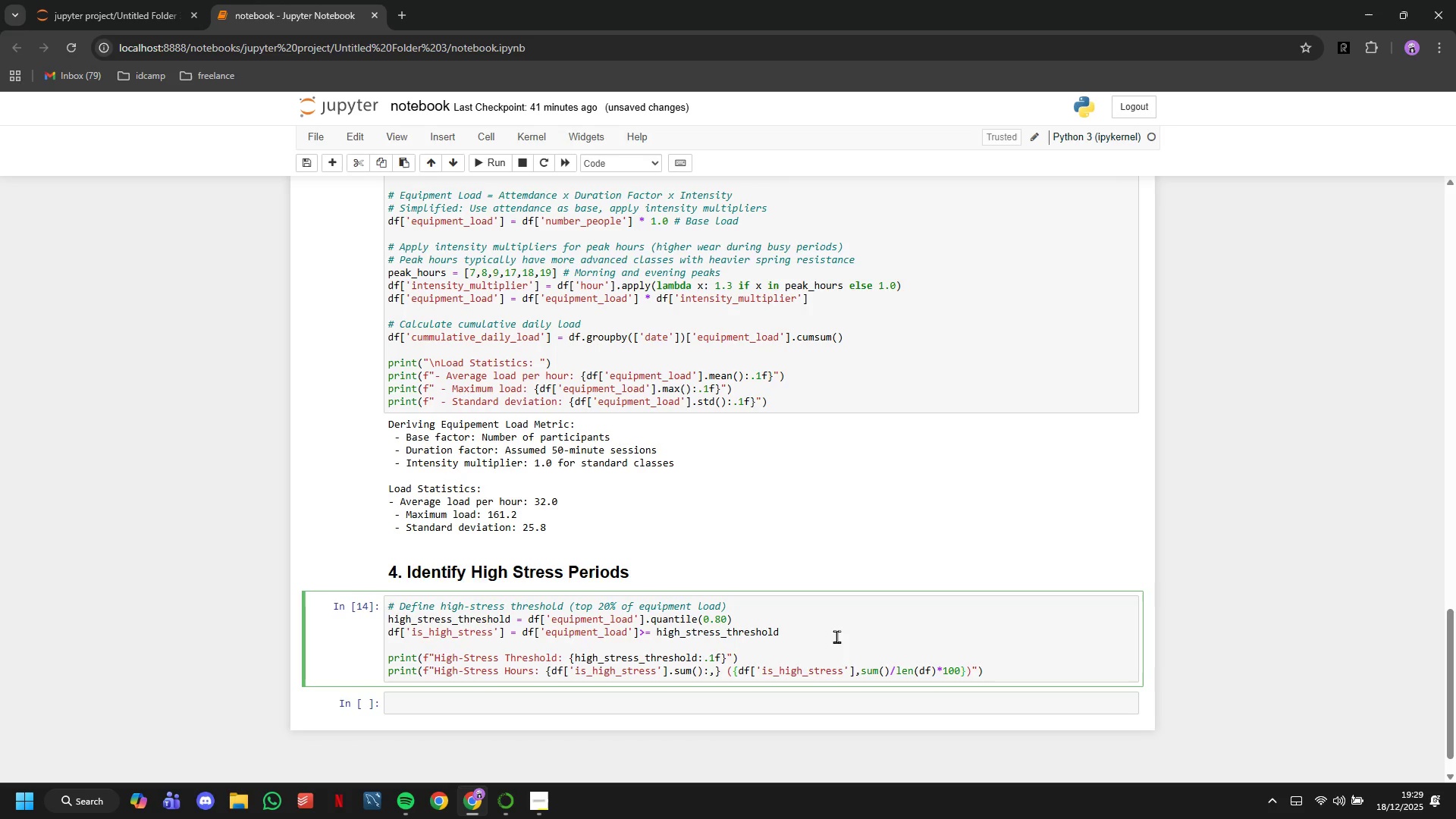 
type(:.1f)
 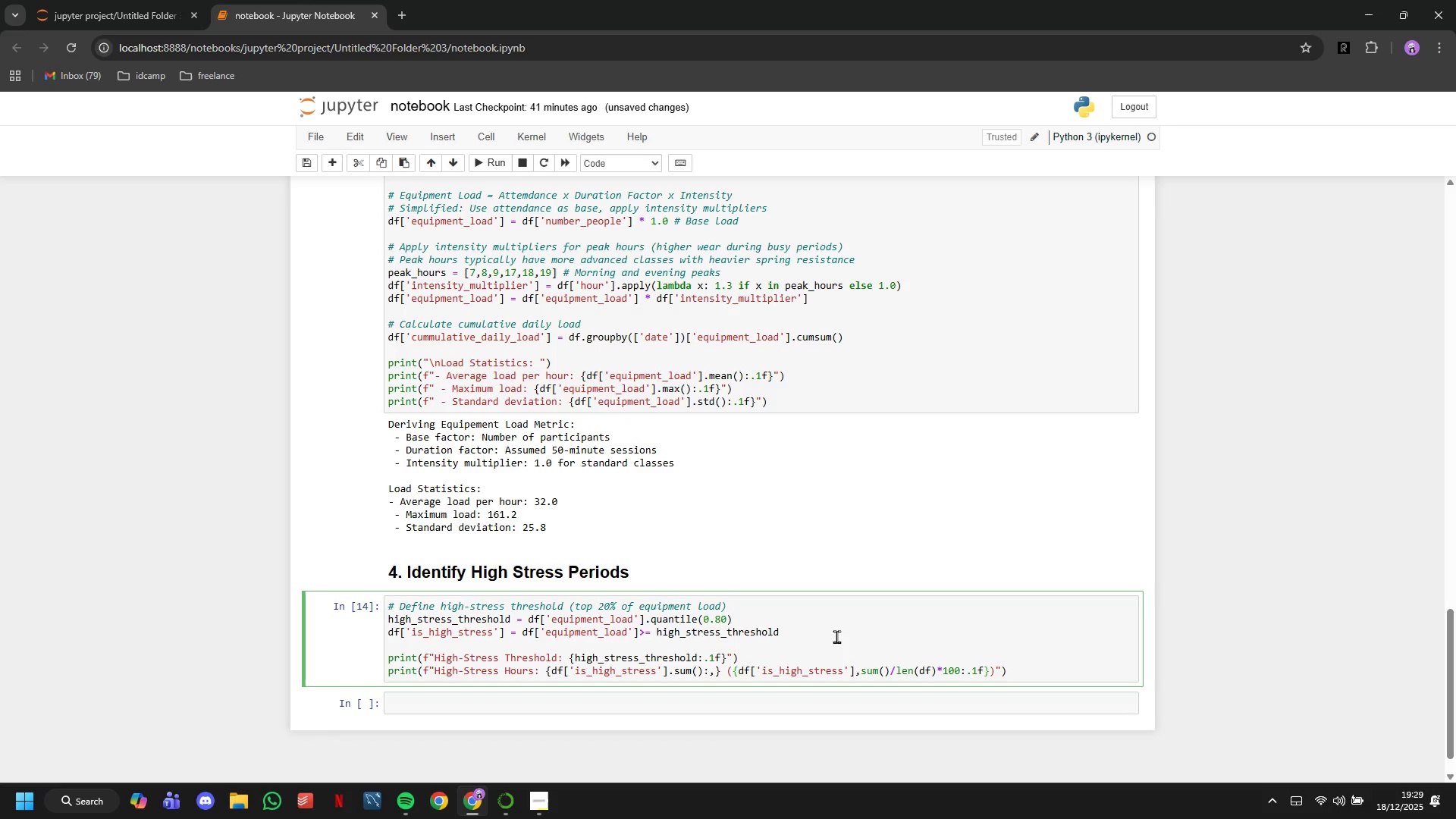 
key(ArrowRight)
 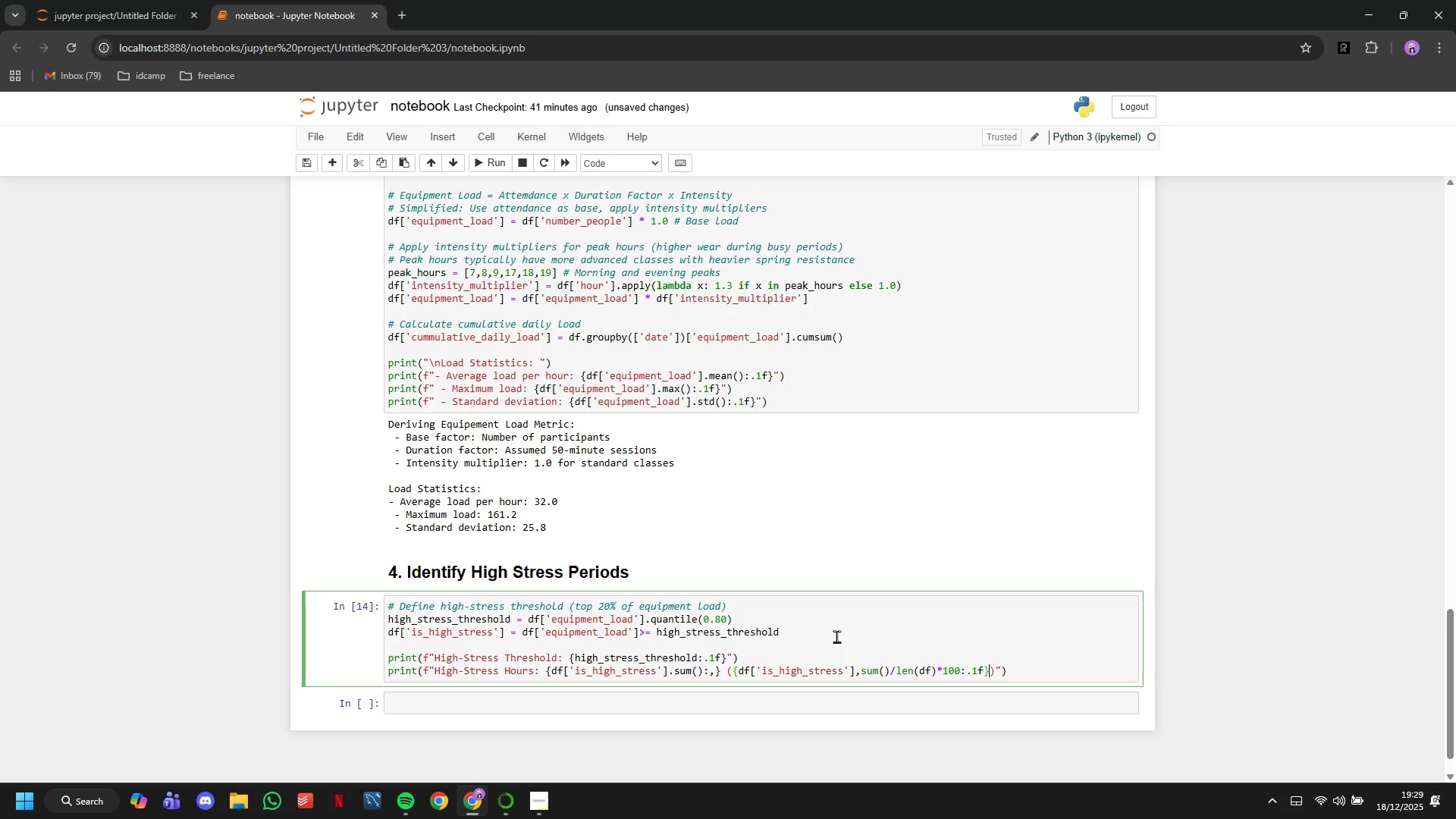 
key(Shift+5)
 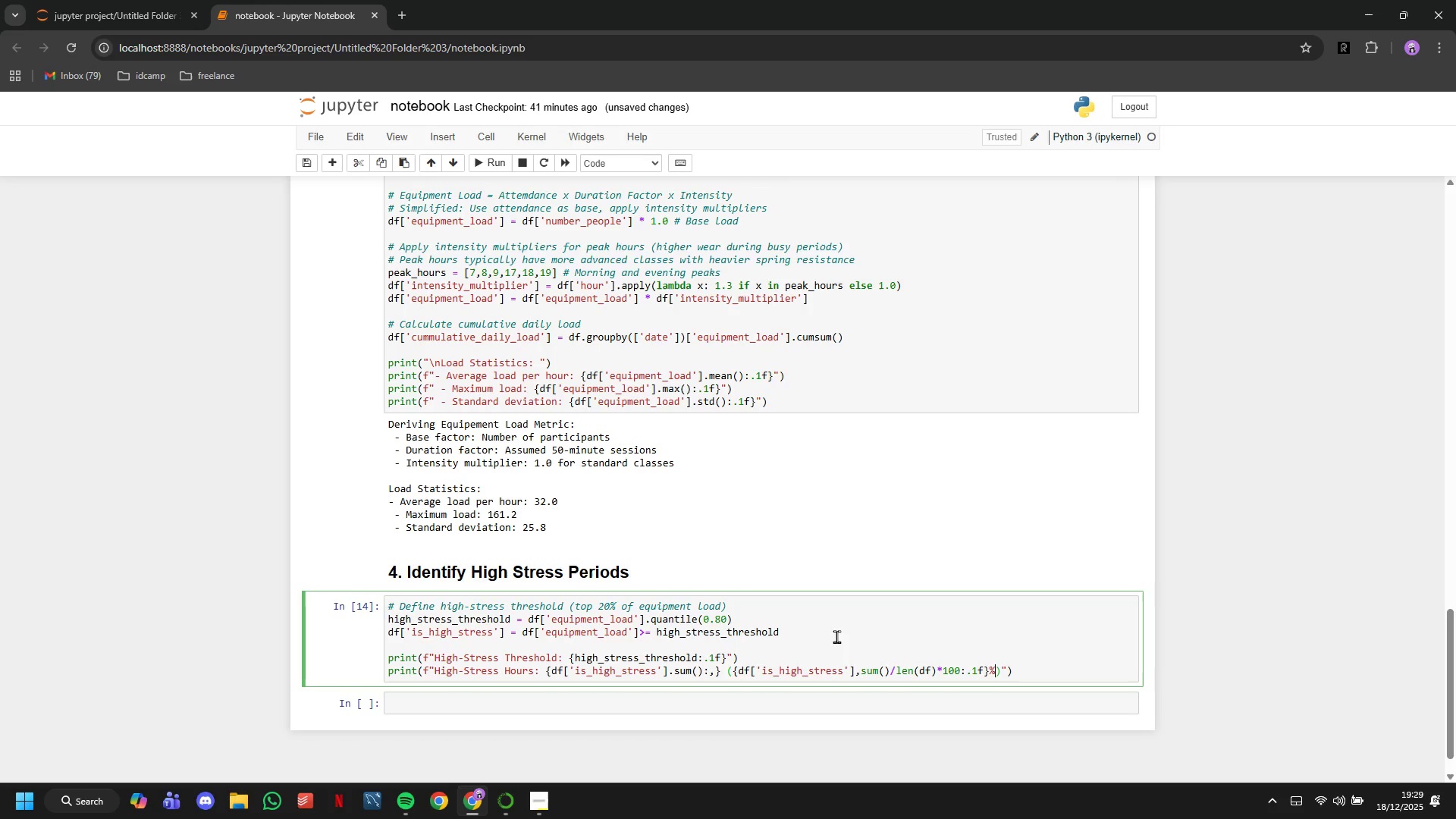 
key(ArrowRight)
 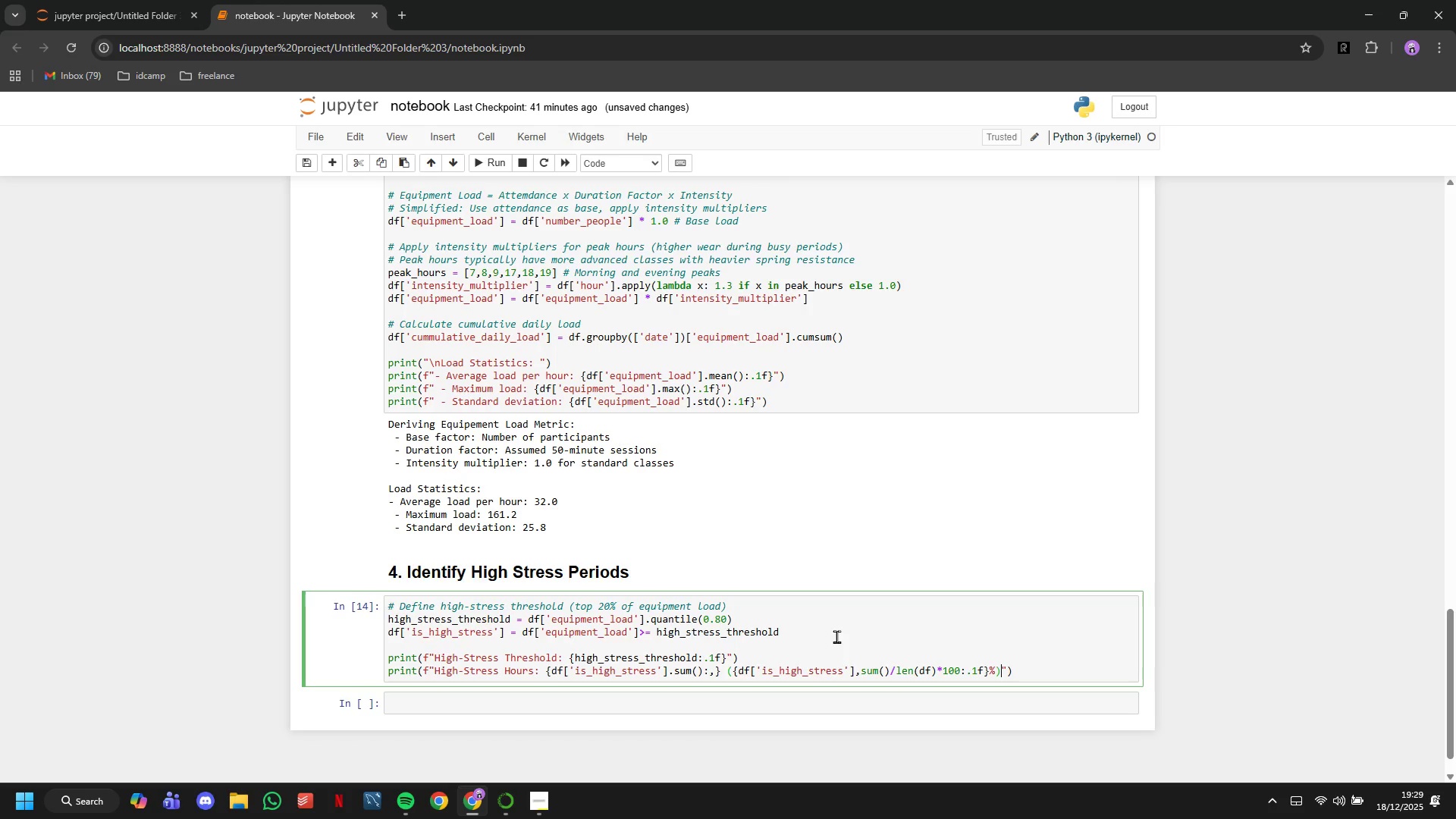 
key(ArrowRight)
 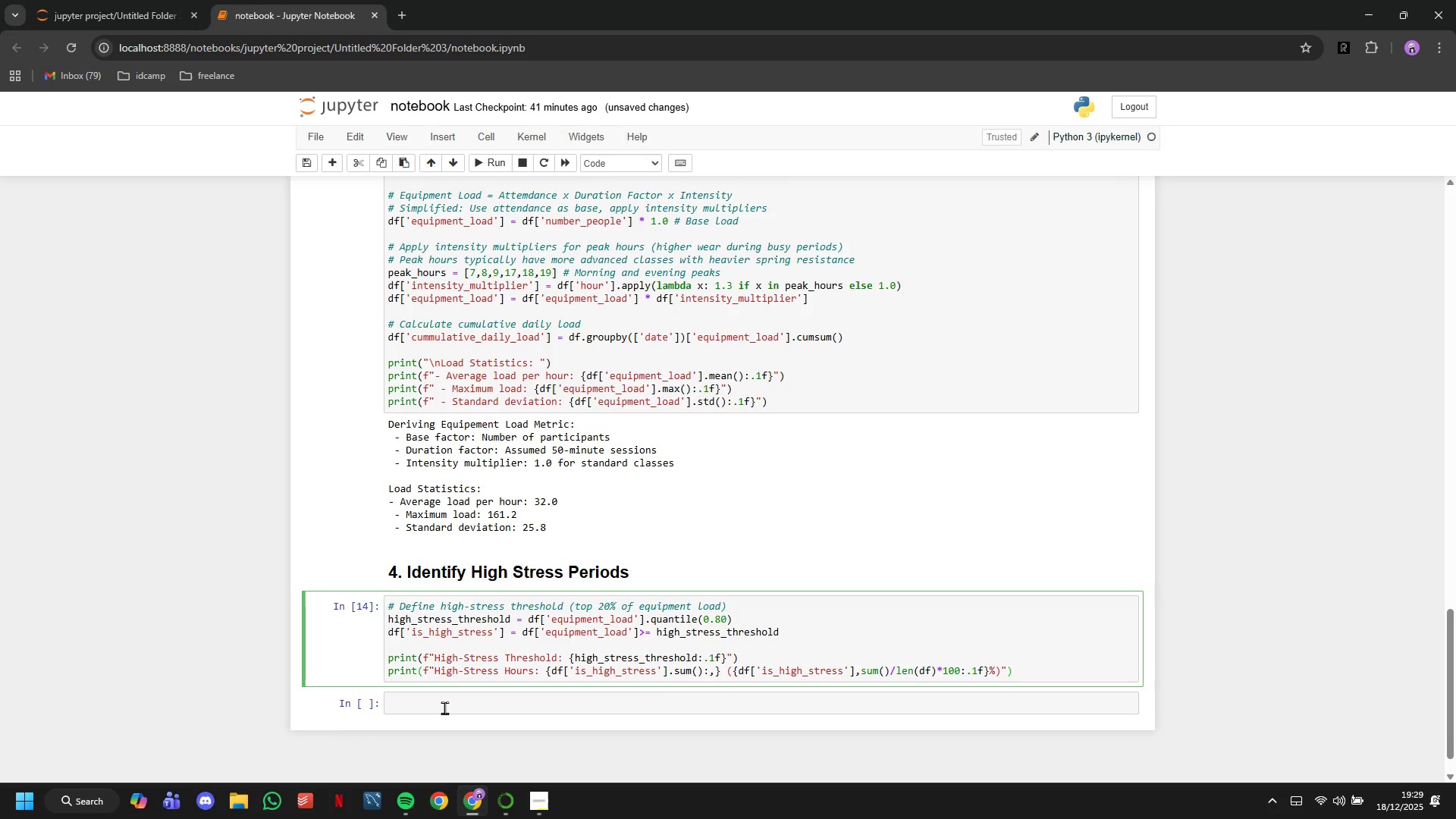 
scroll: coordinate [450, 735], scroll_direction: down, amount: 3.0
 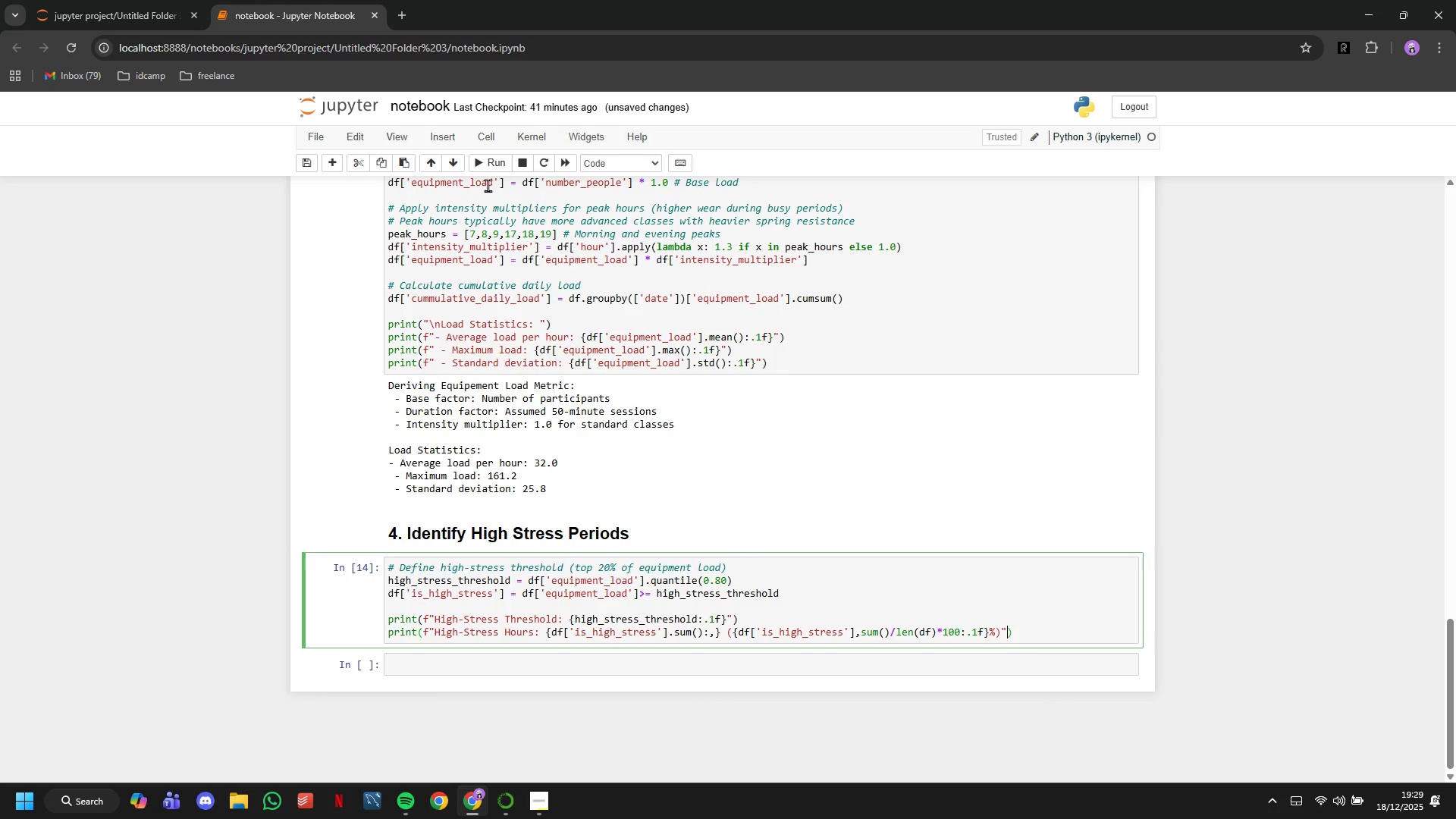 
left_click([488, 169])
 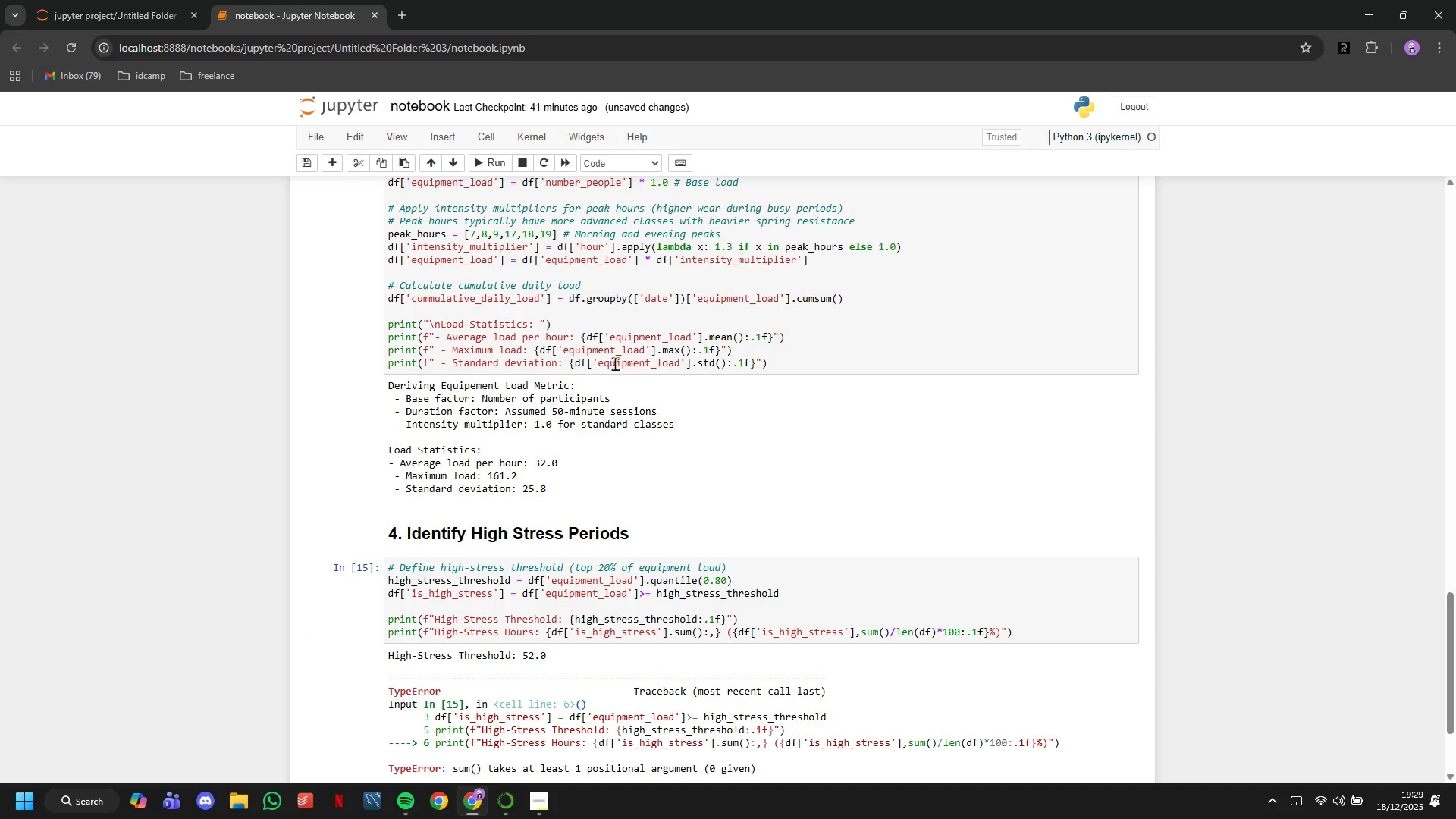 
scroll: coordinate [656, 414], scroll_direction: down, amount: 4.0
 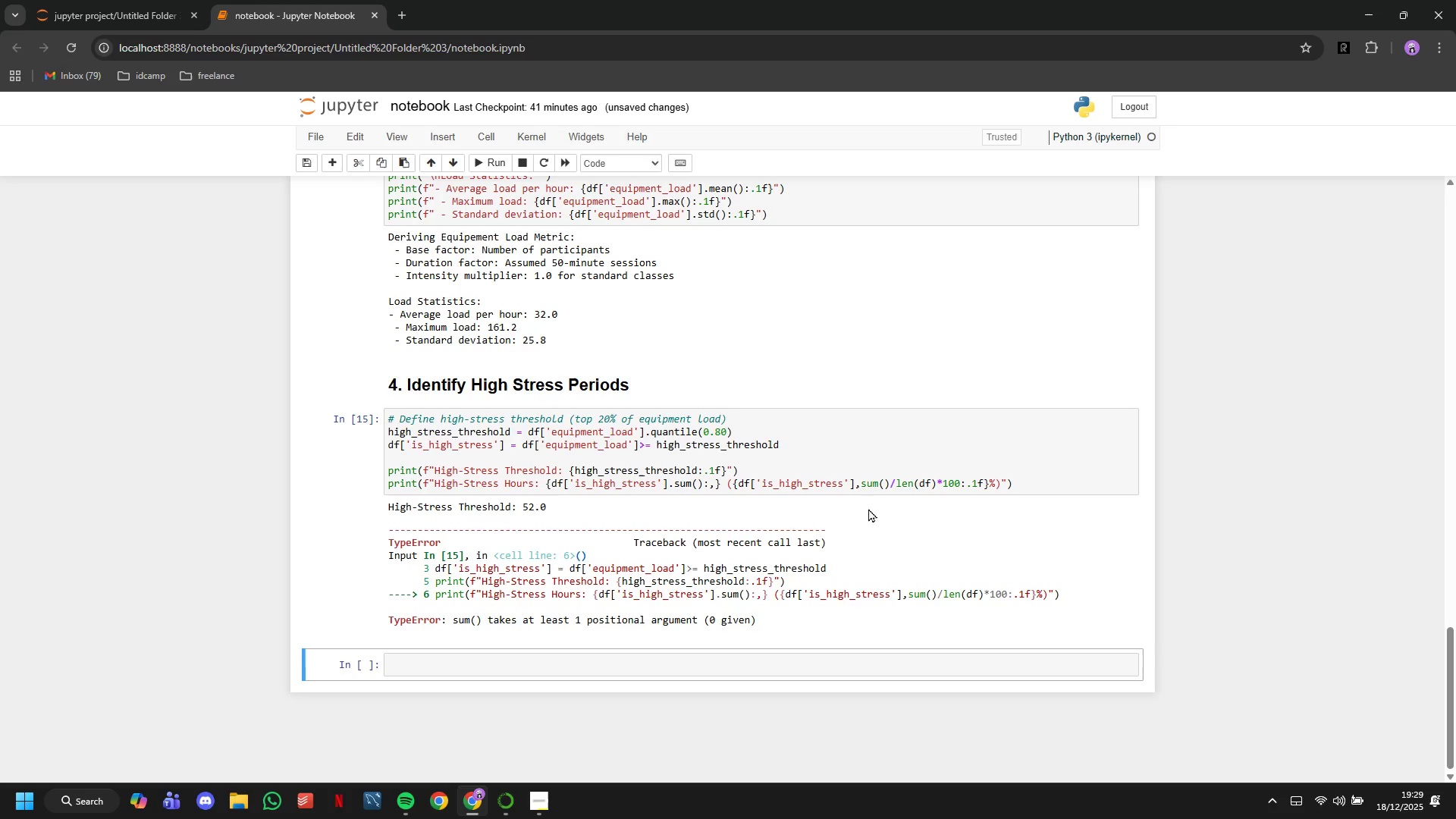 
wait(7.23)
 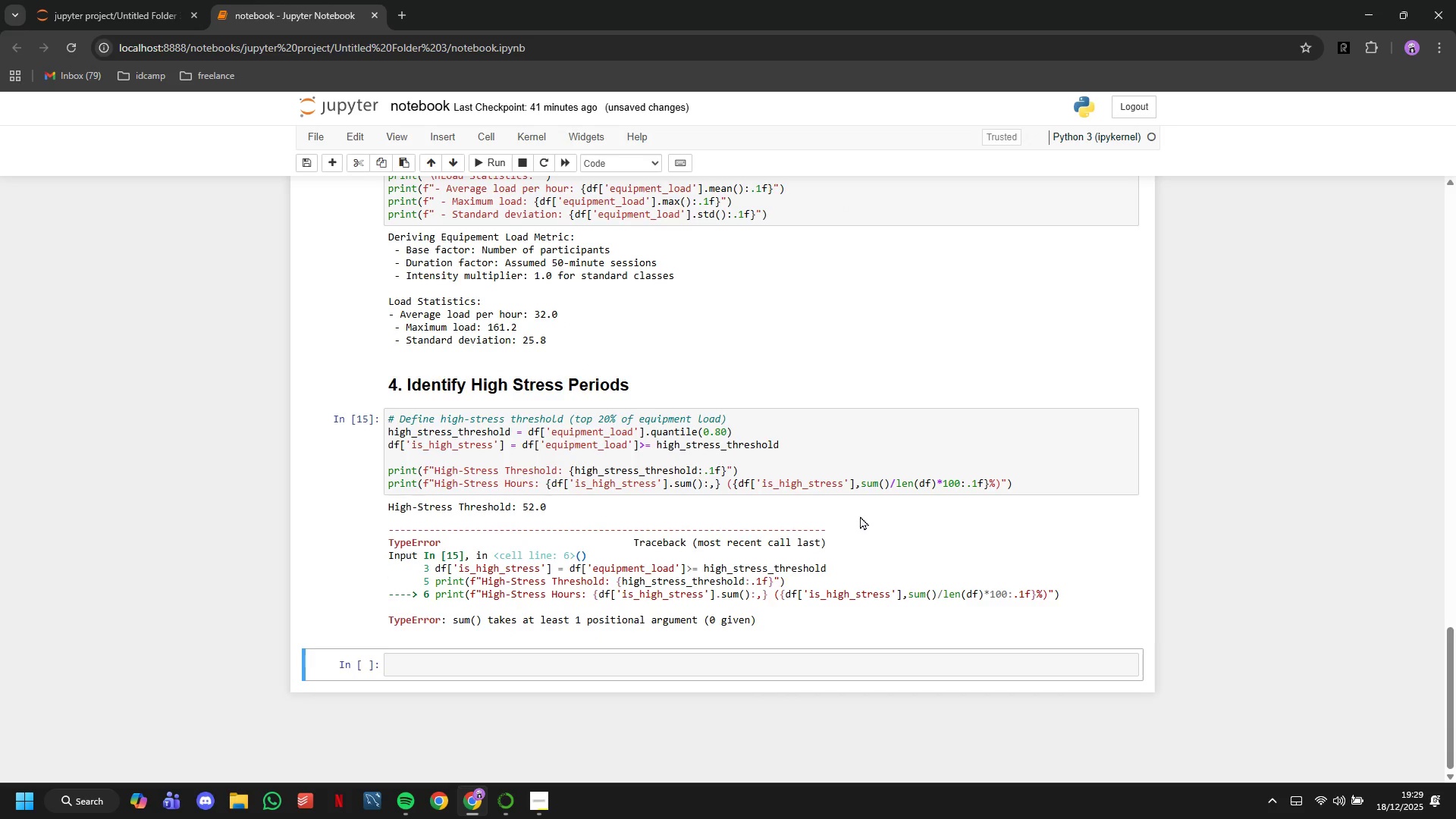 
left_click([858, 482])
 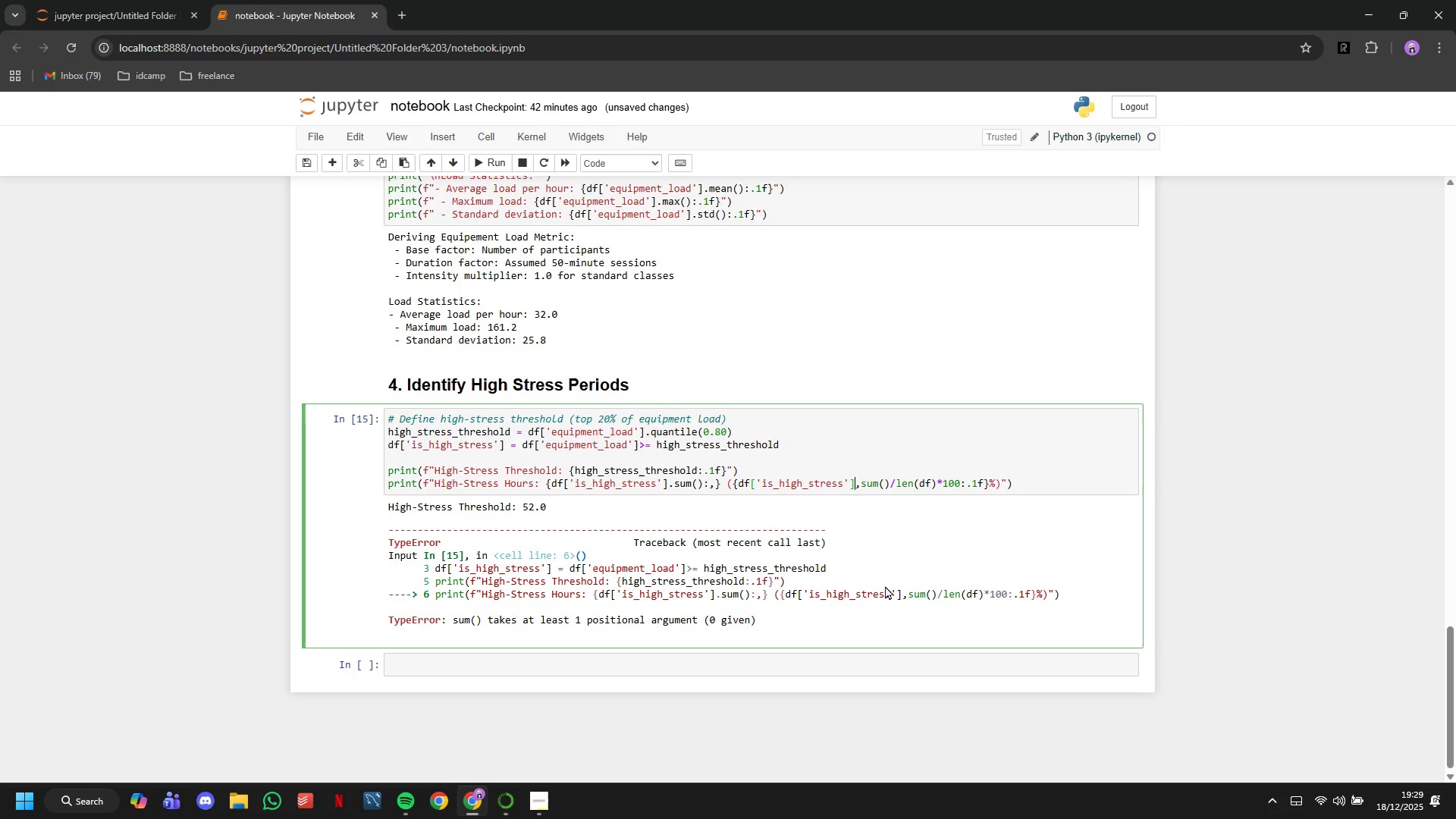 
key(ArrowRight)
 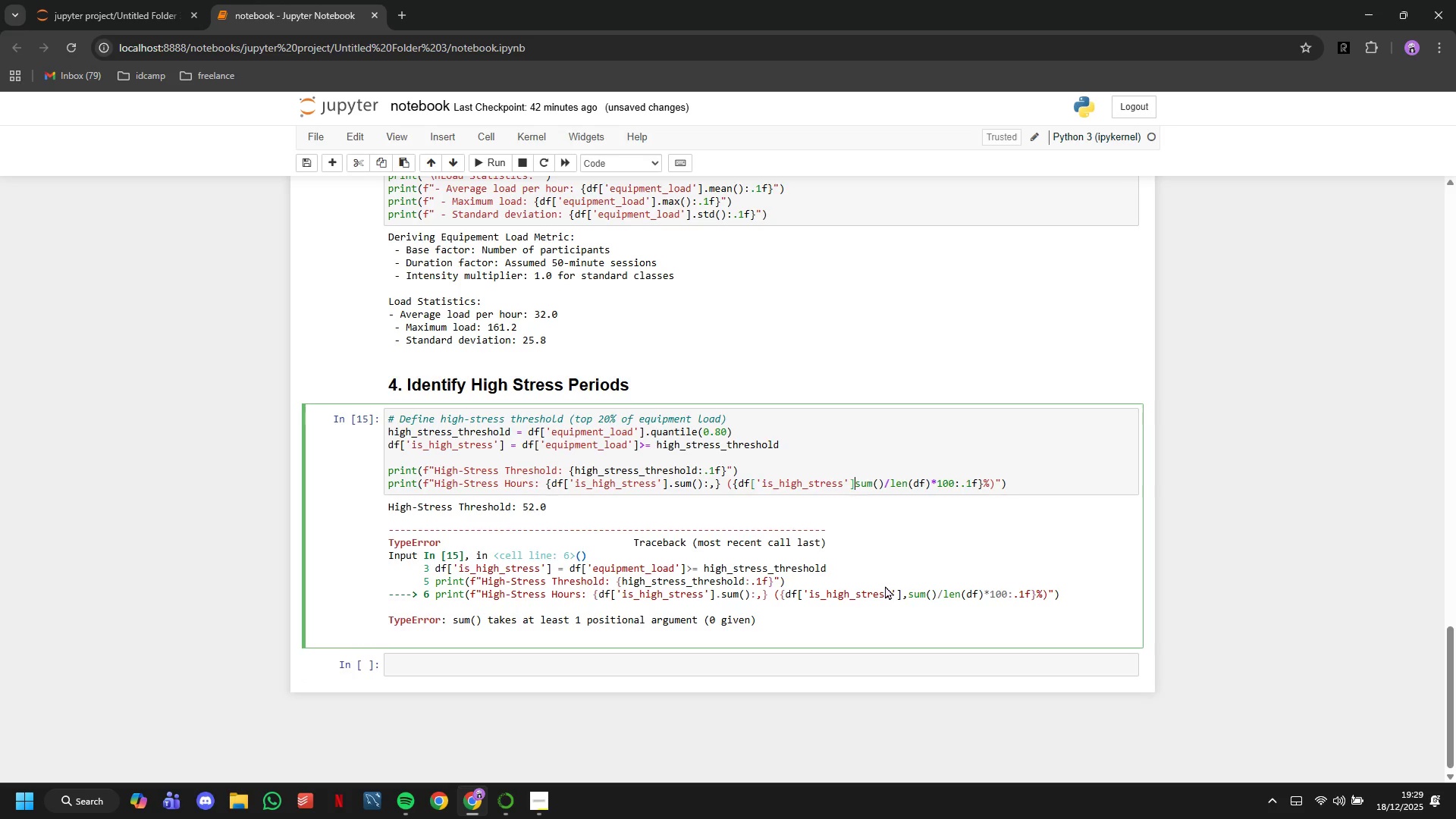 
key(Backspace)
 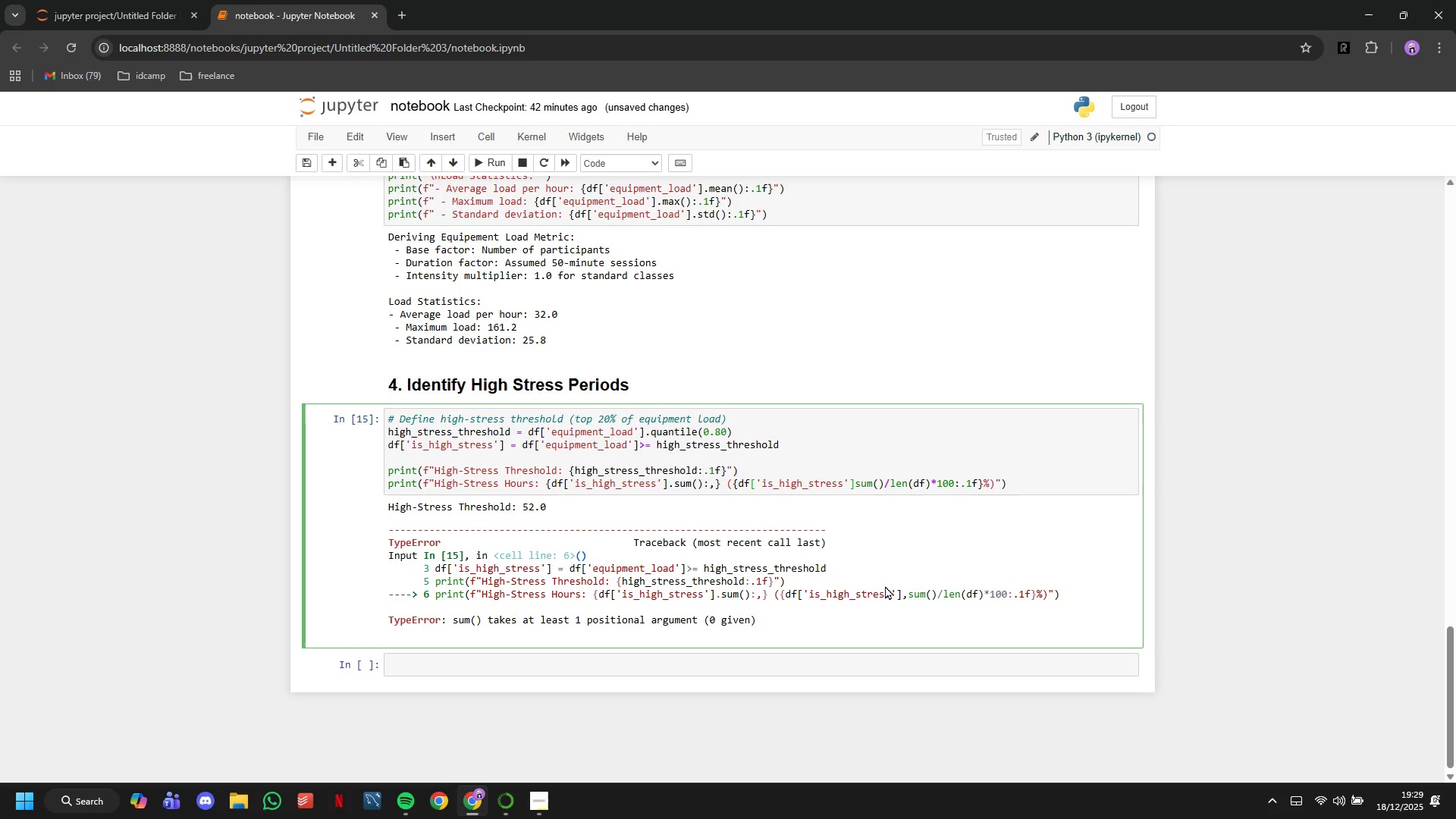 
key(Period)
 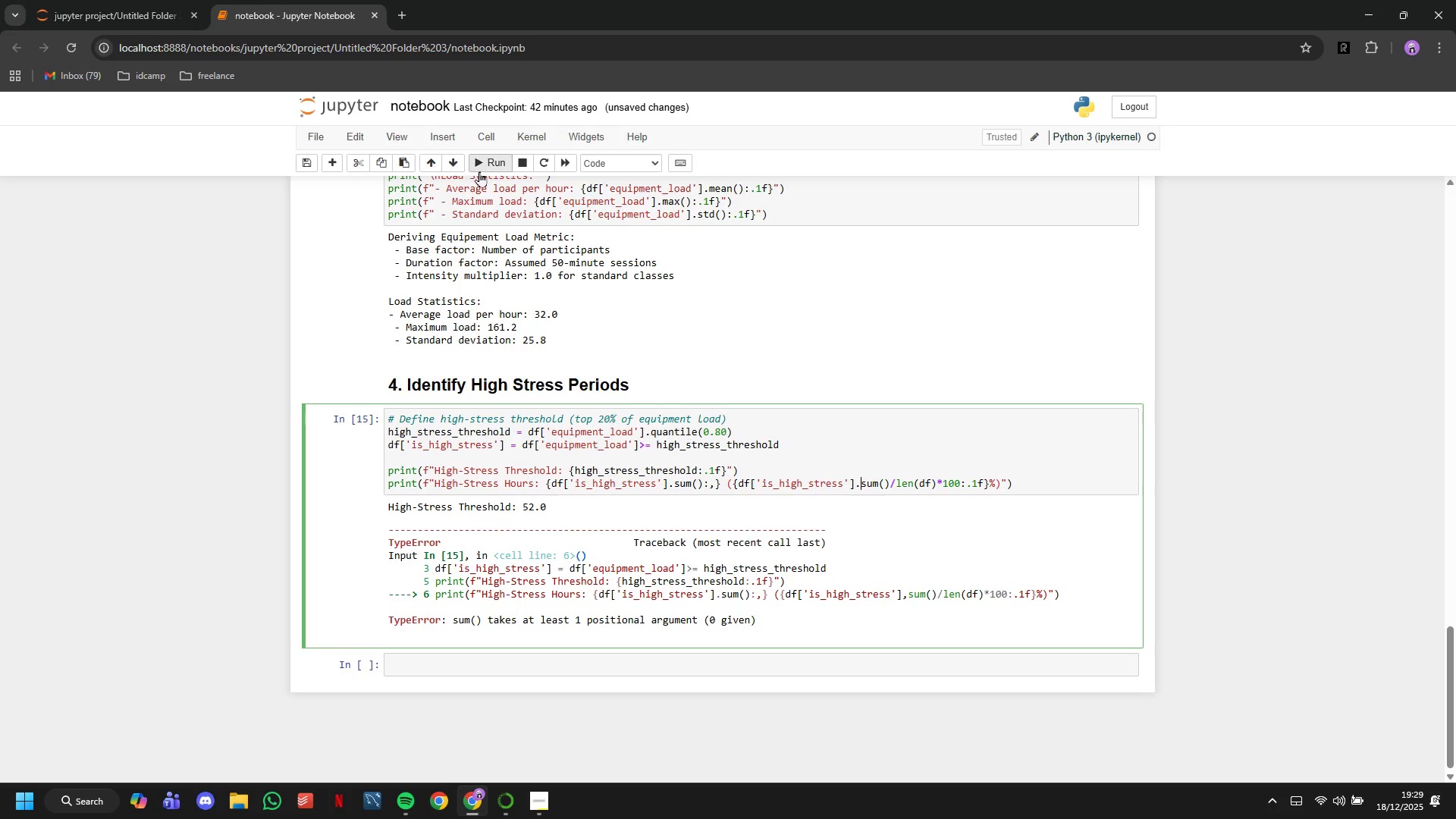 
left_click([482, 168])
 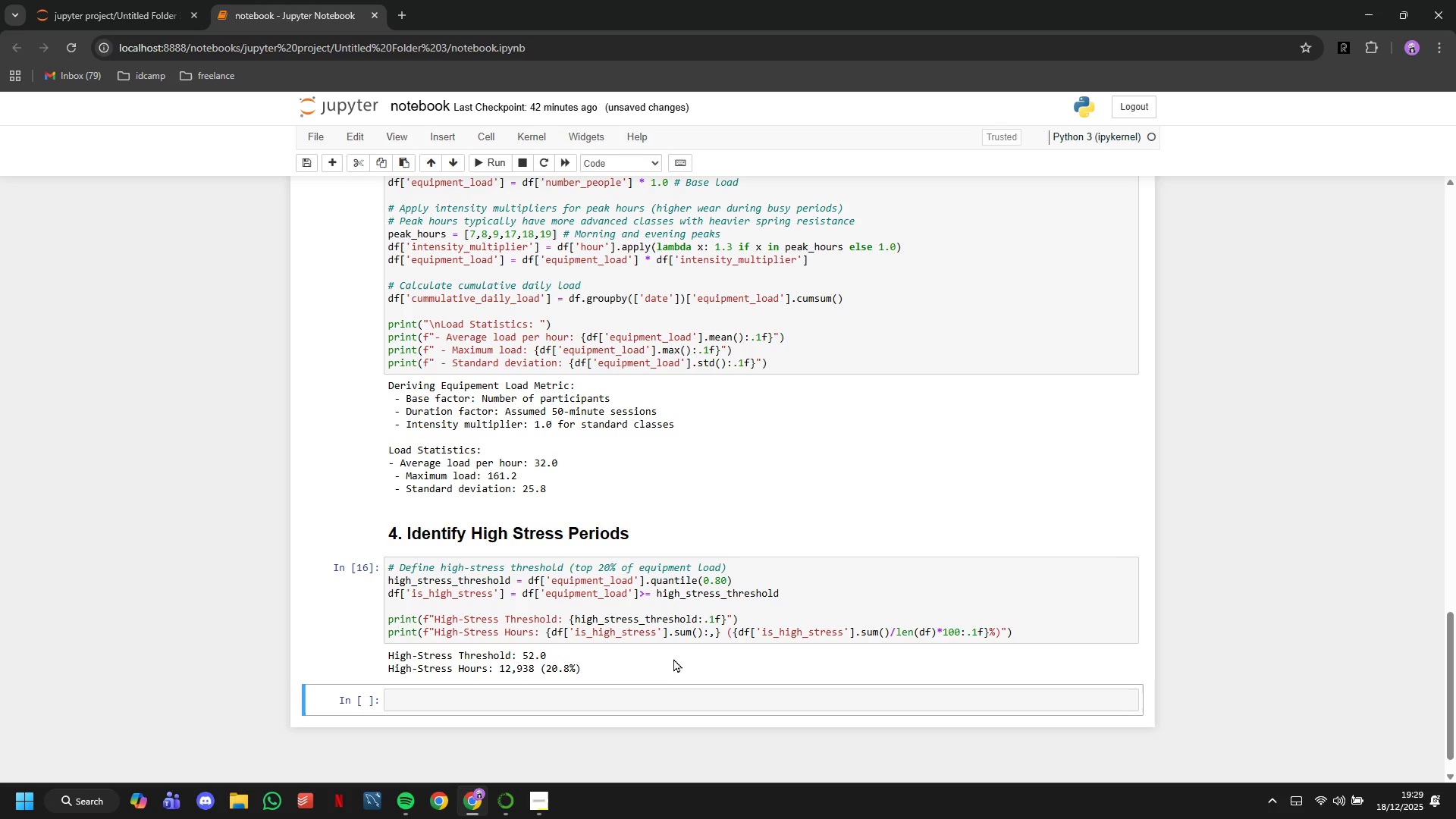 
left_click([664, 684])
 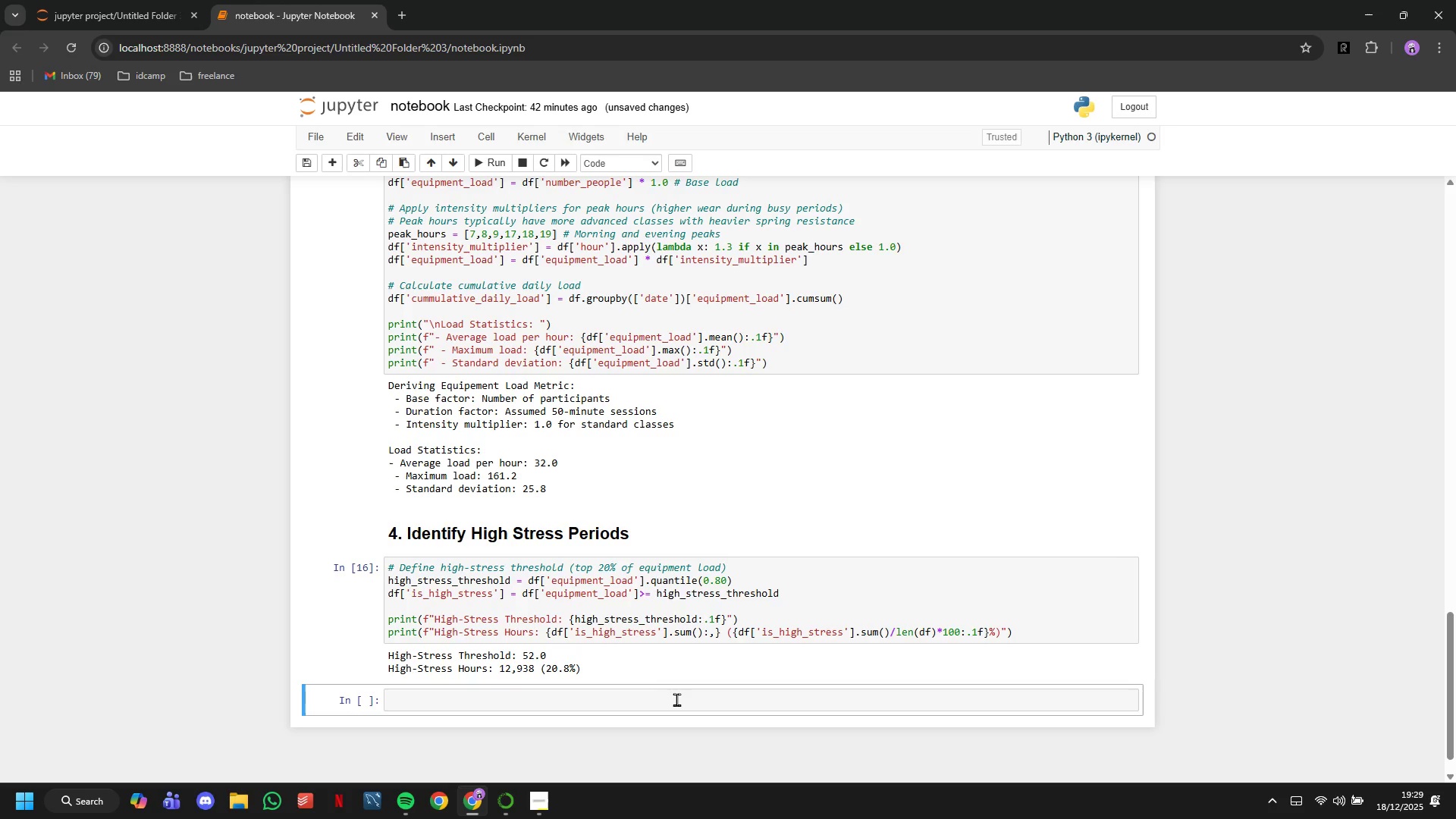 
left_click([676, 699])
 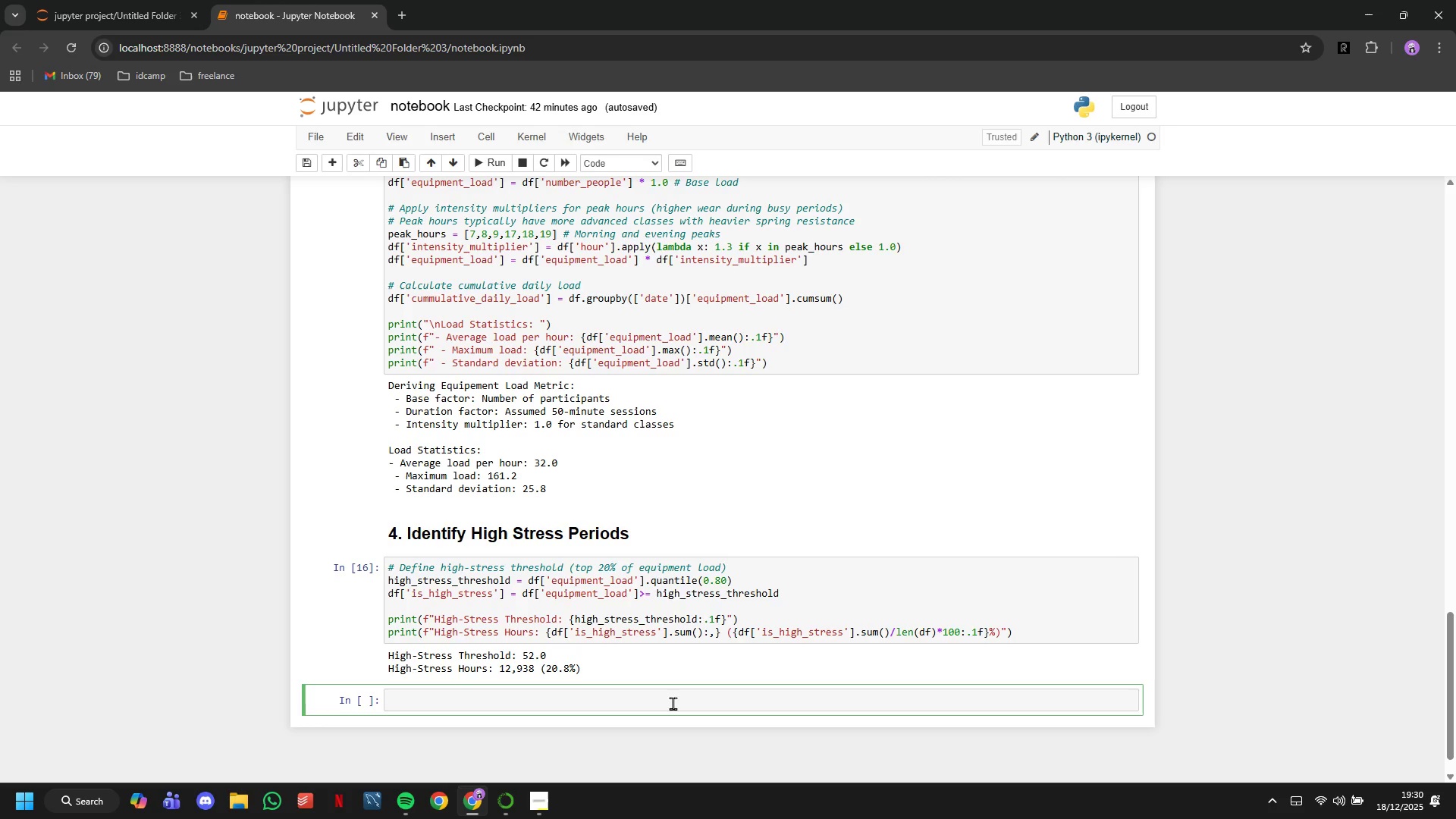 
wait(11.56)
 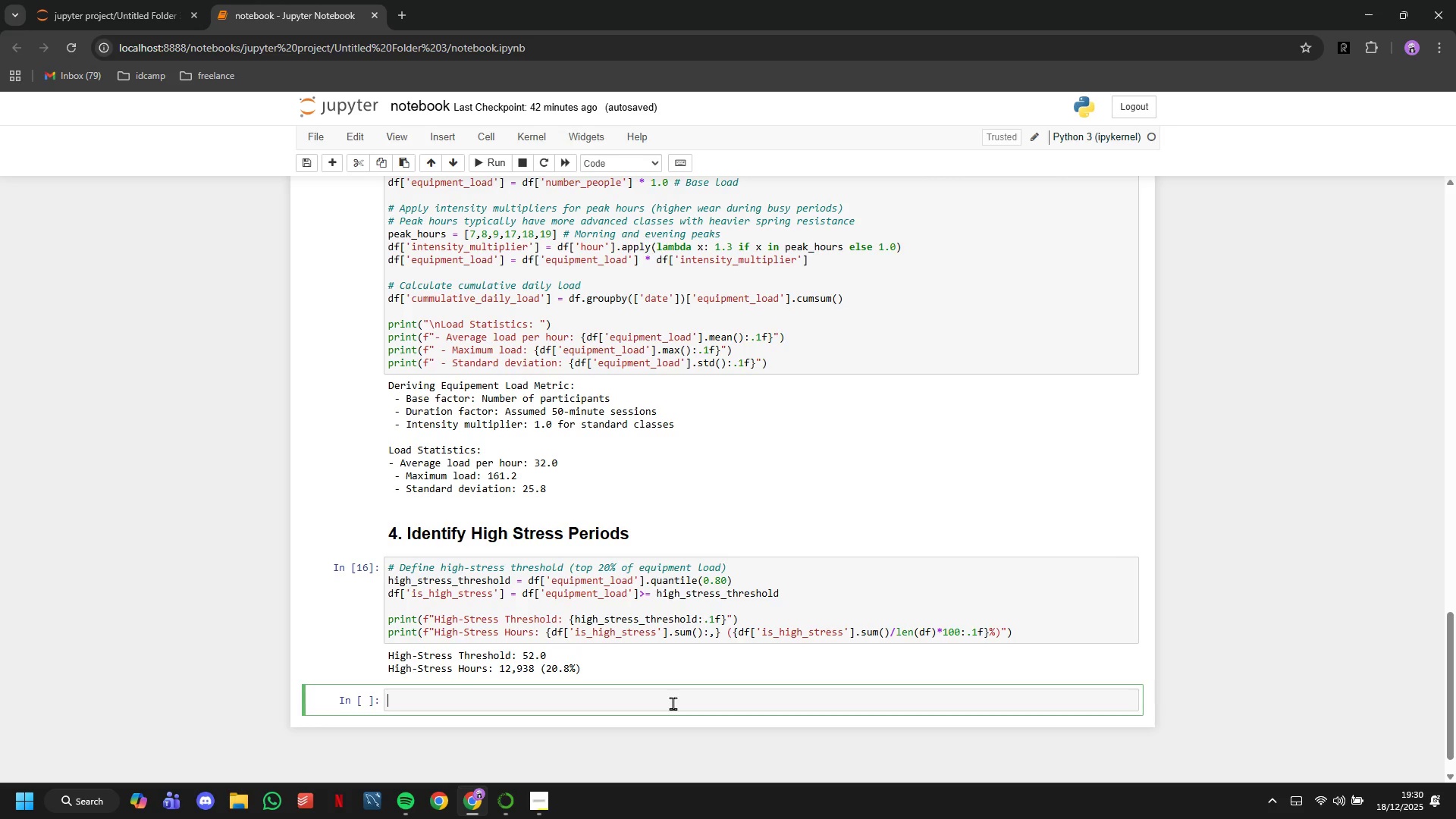 
type(# Identify top stress periods)
 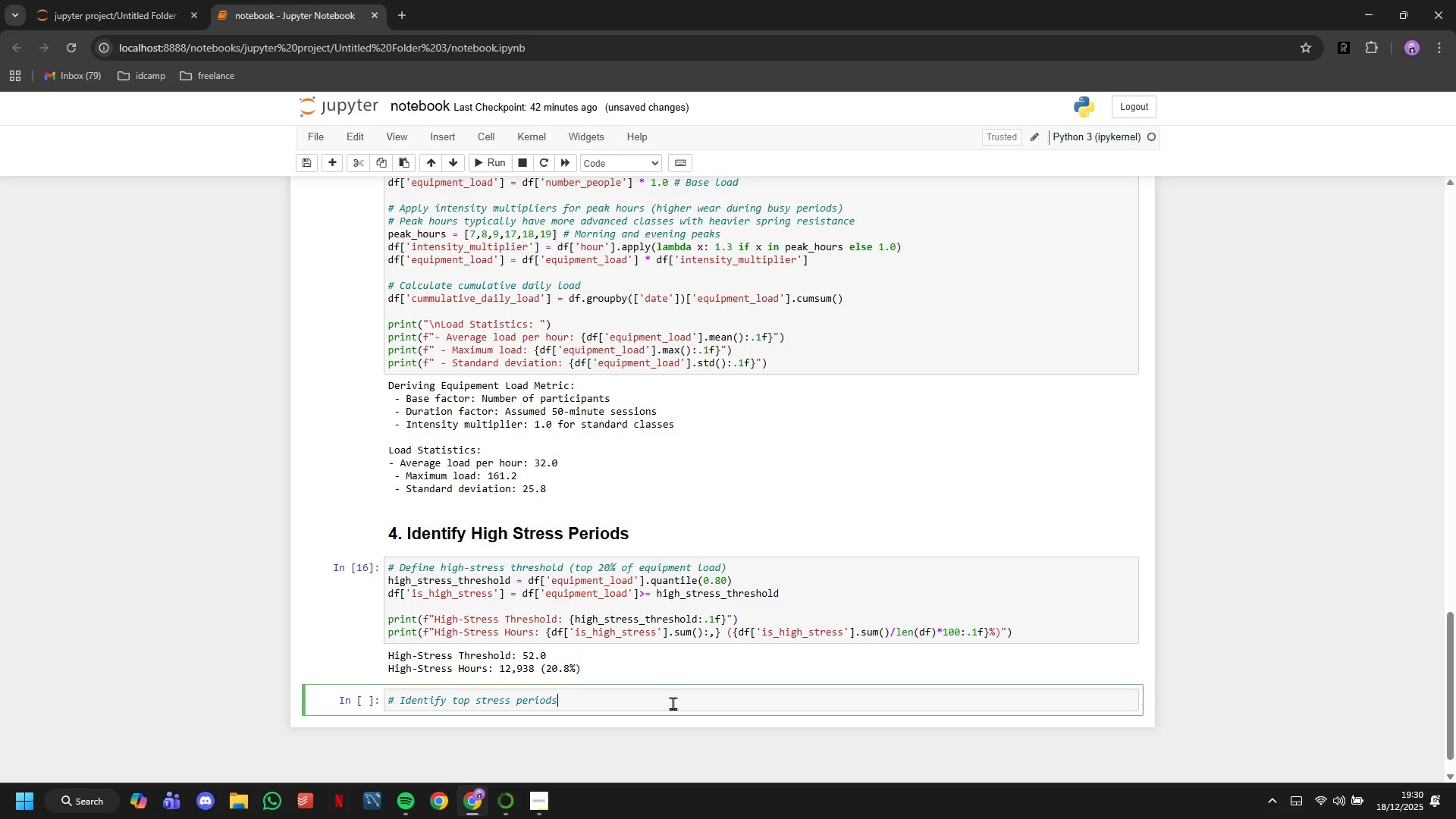 
key(Enter)
 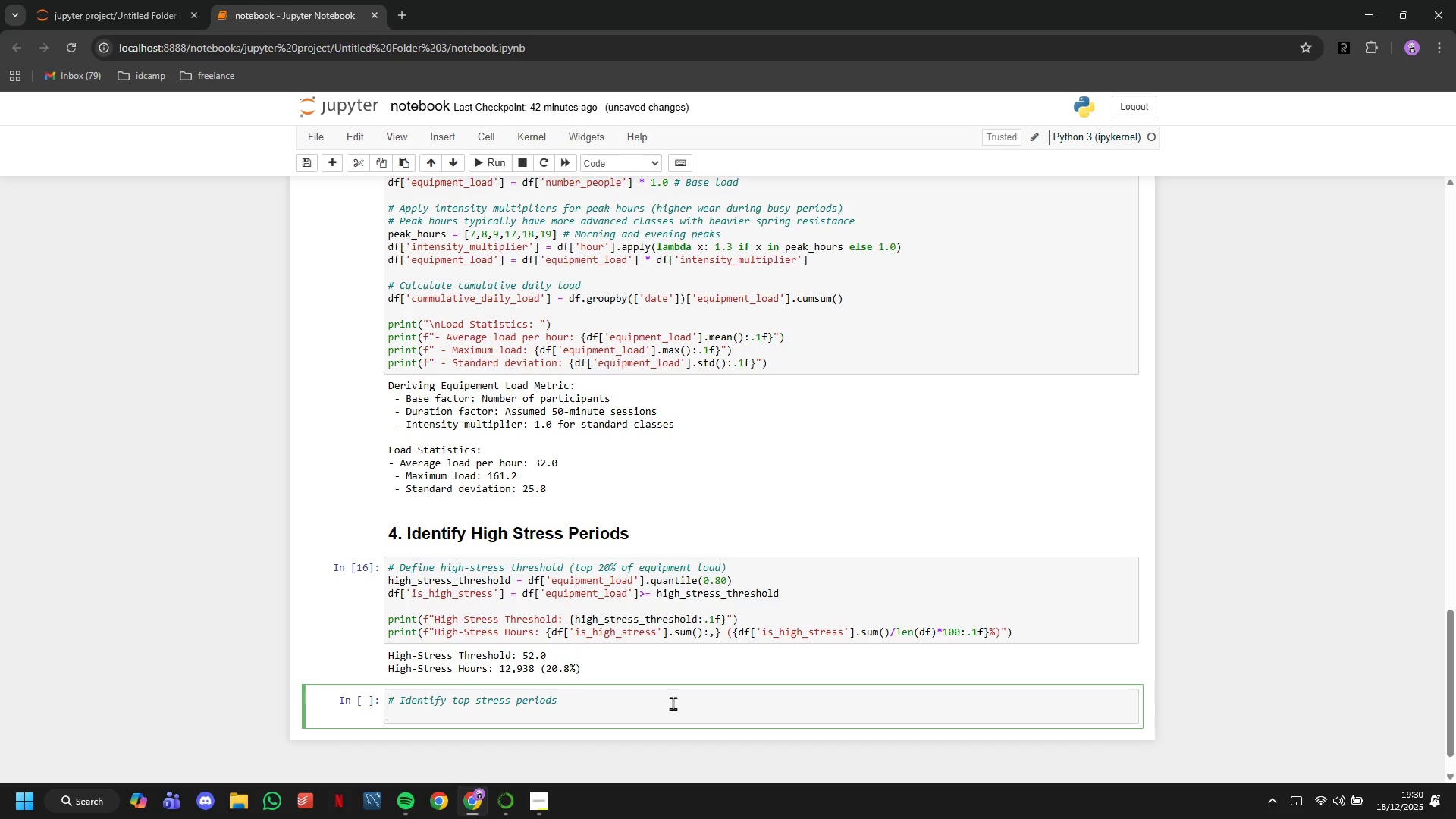 
type(high_stress_periods = )
 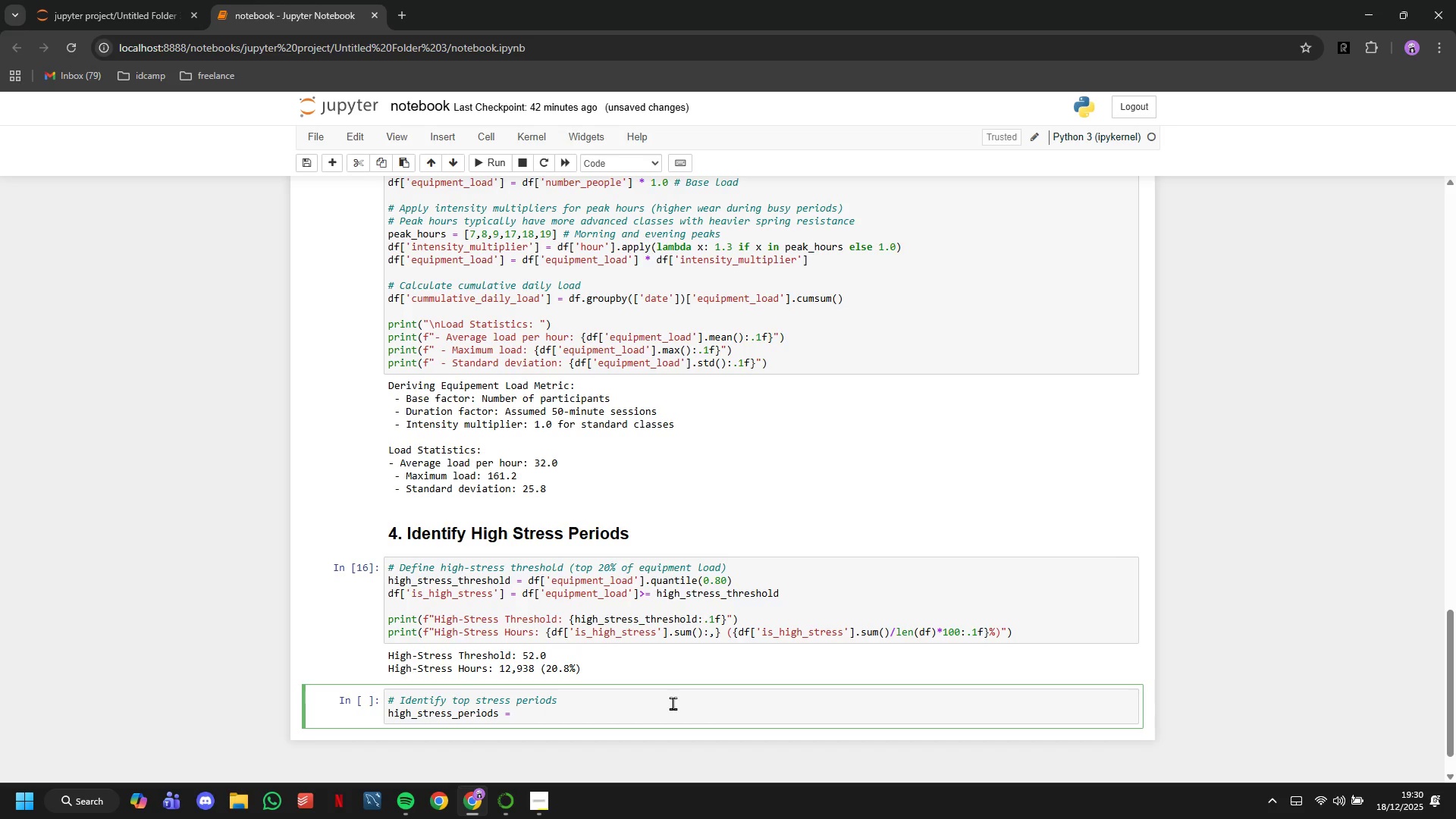 
type(df[df['is_high_stress)
 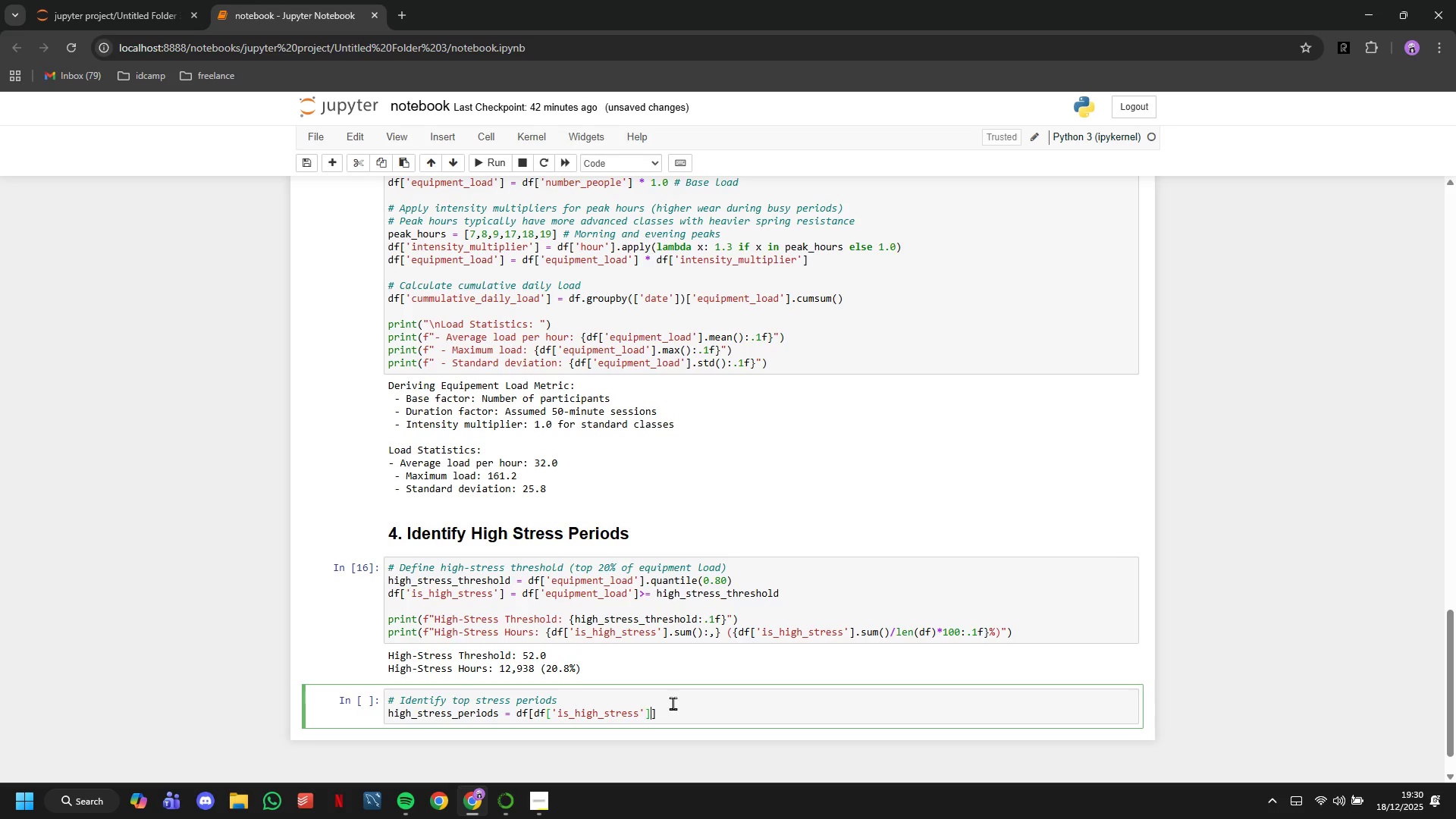 
 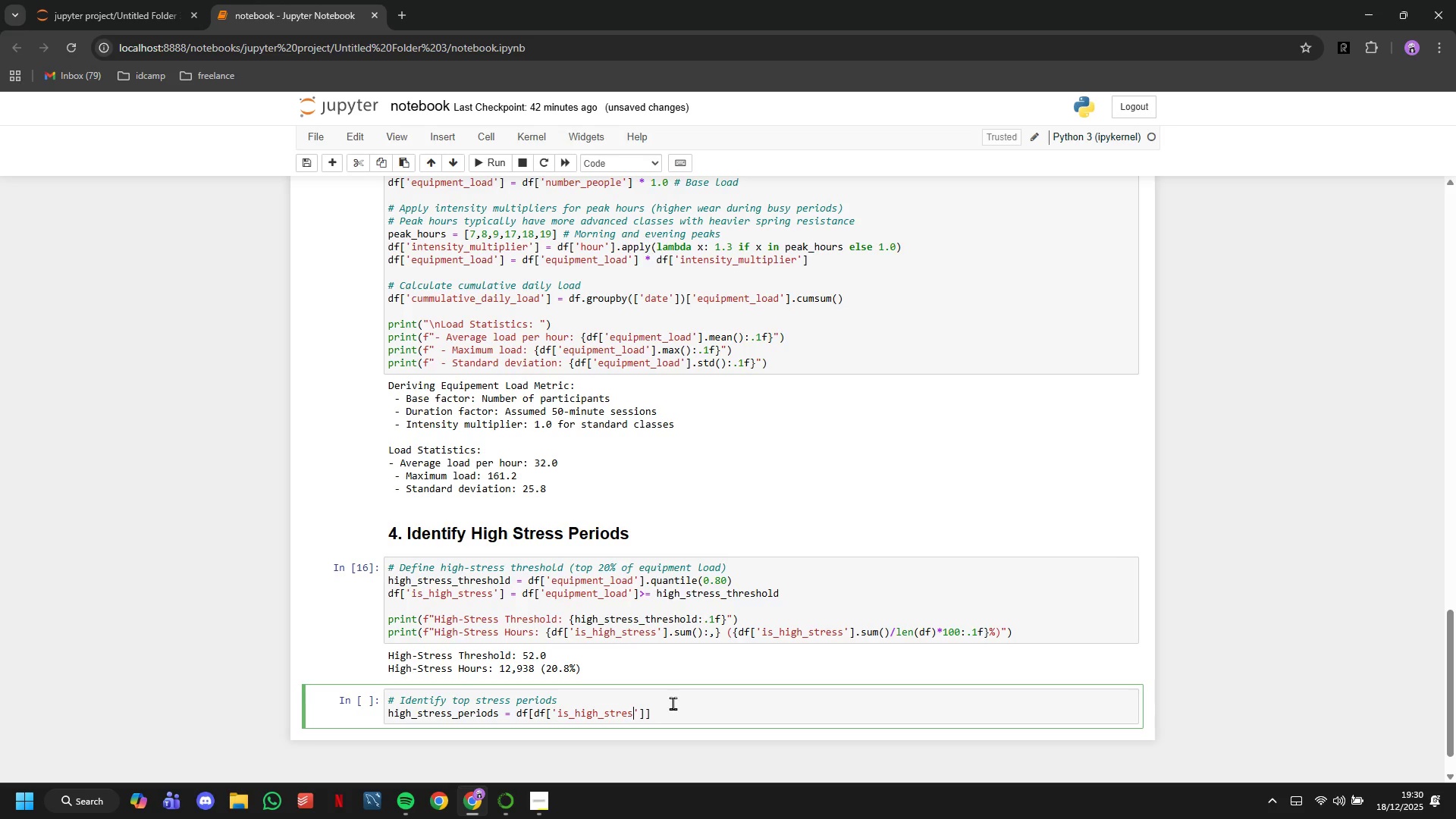 
key(ArrowRight)
 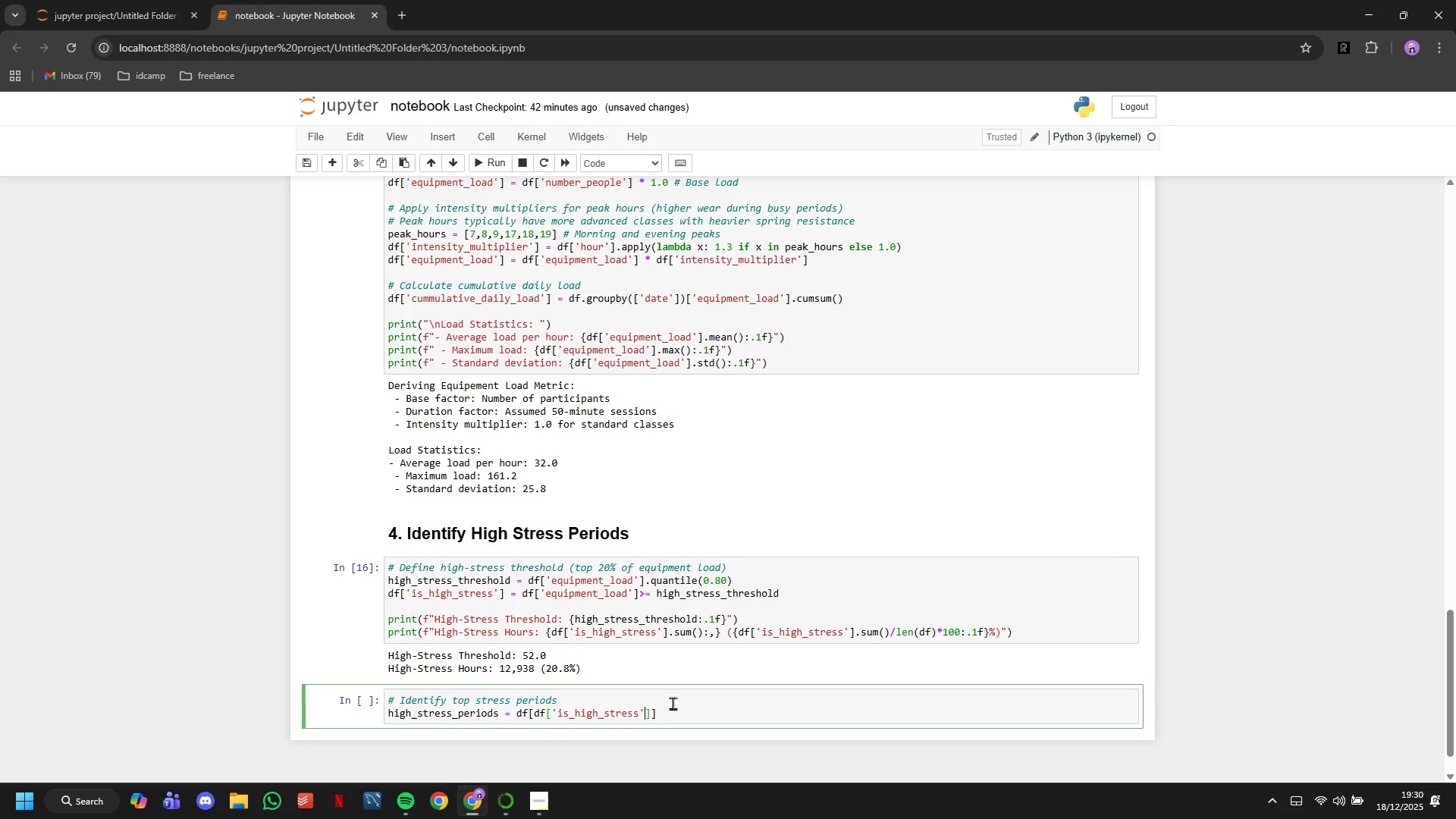 
key(ArrowRight)
 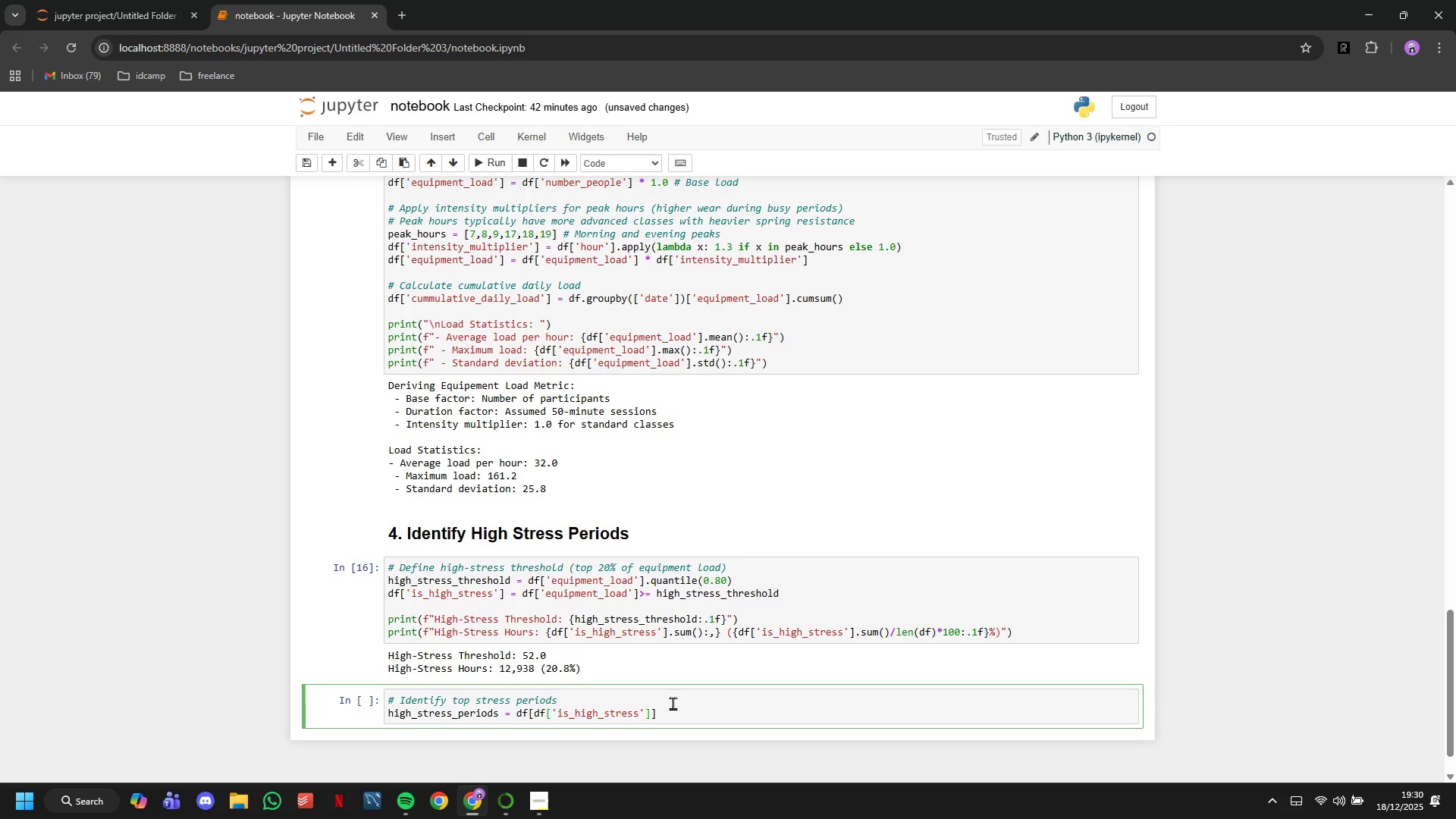 
key(ArrowRight)
 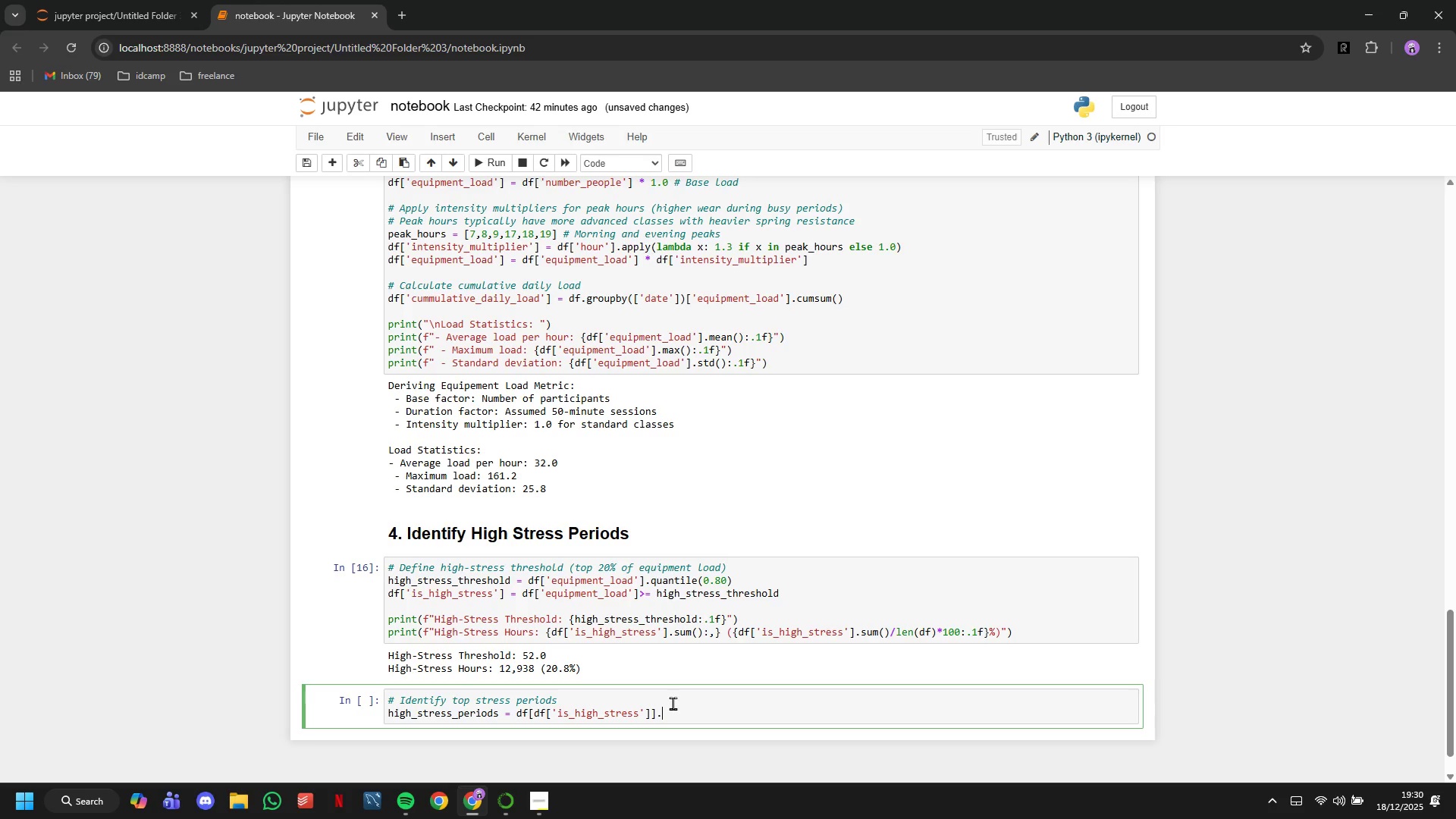 
type(.groupby(['day_name)
 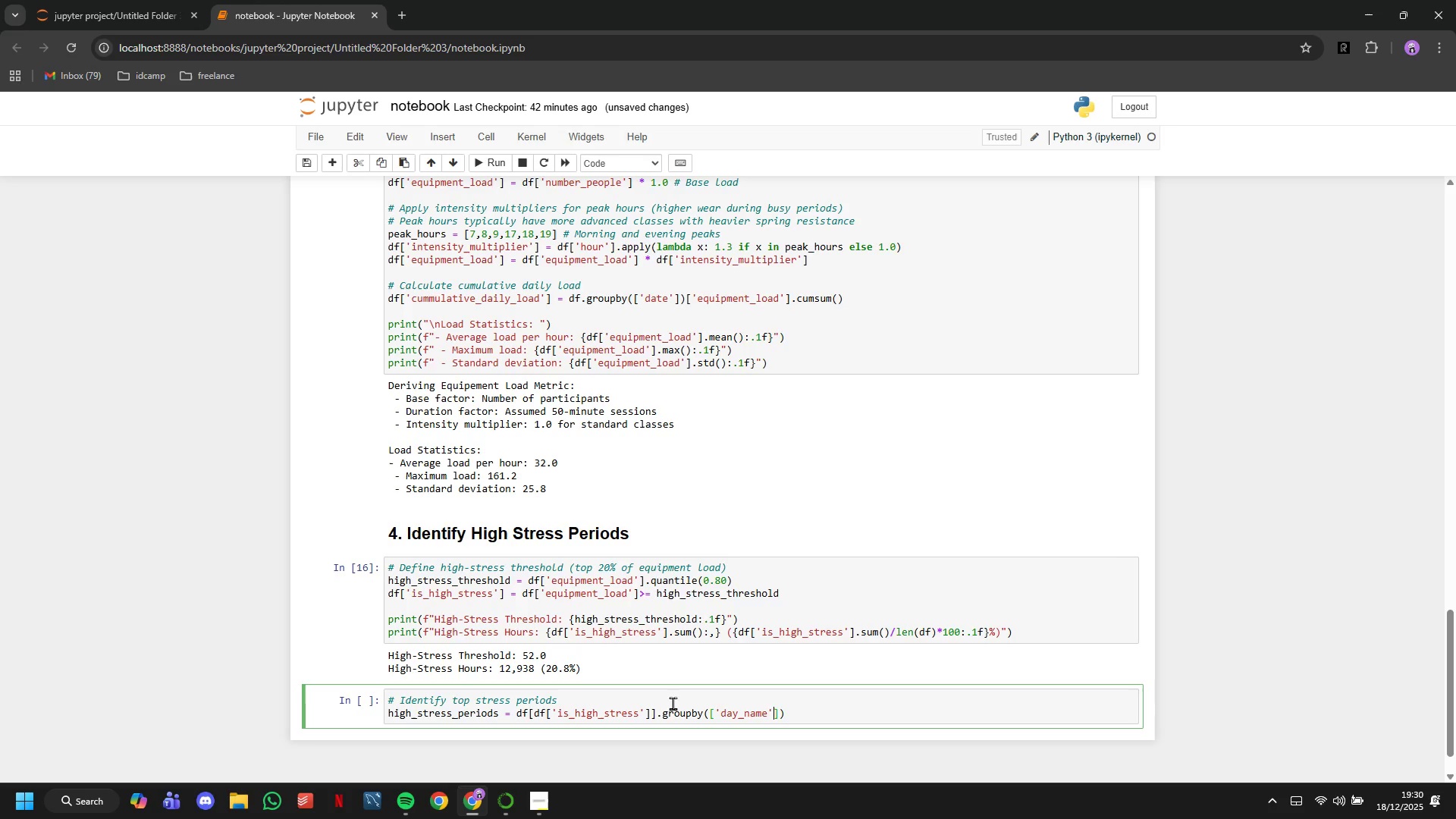 
 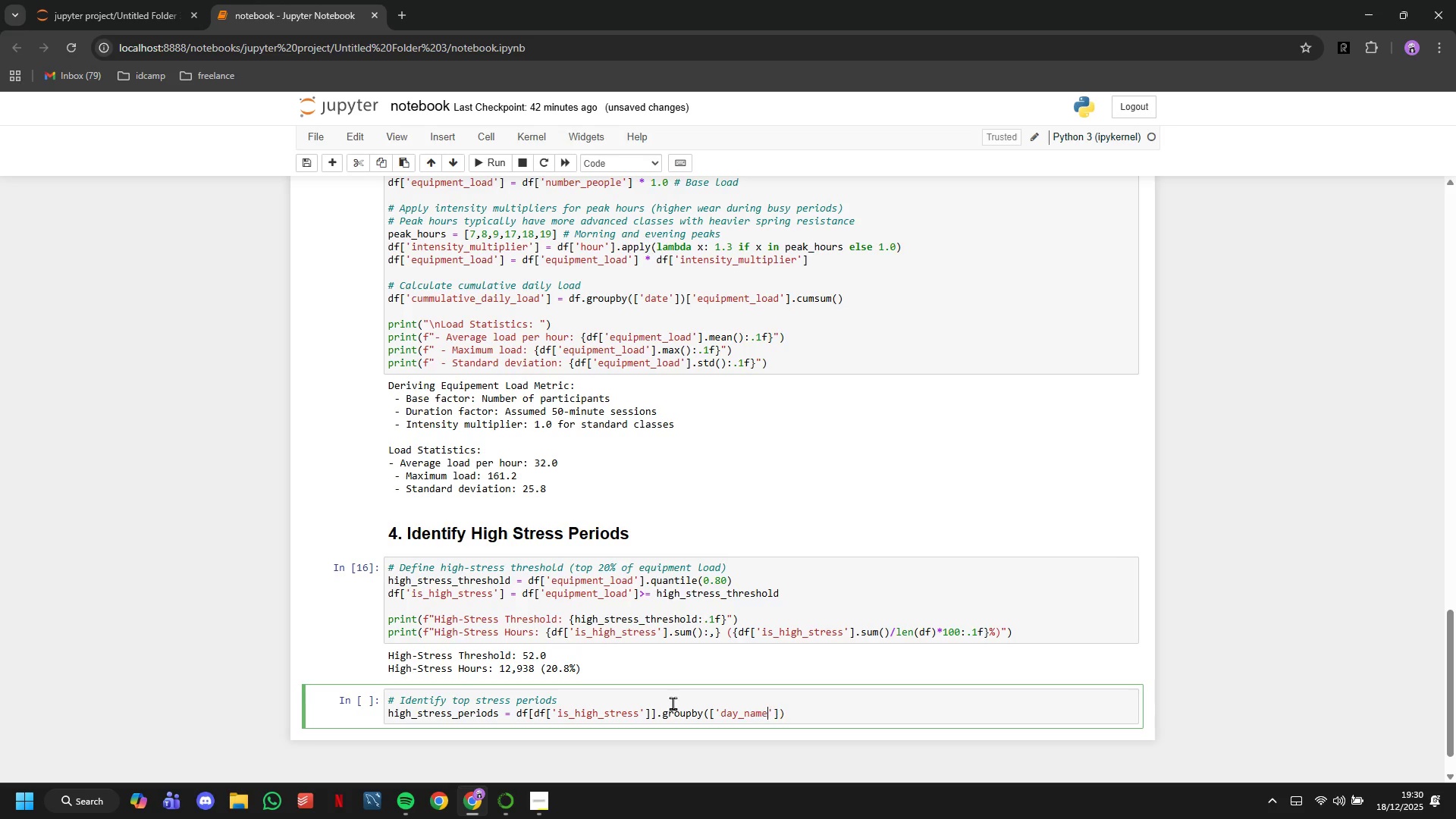 
key(ArrowRight)
 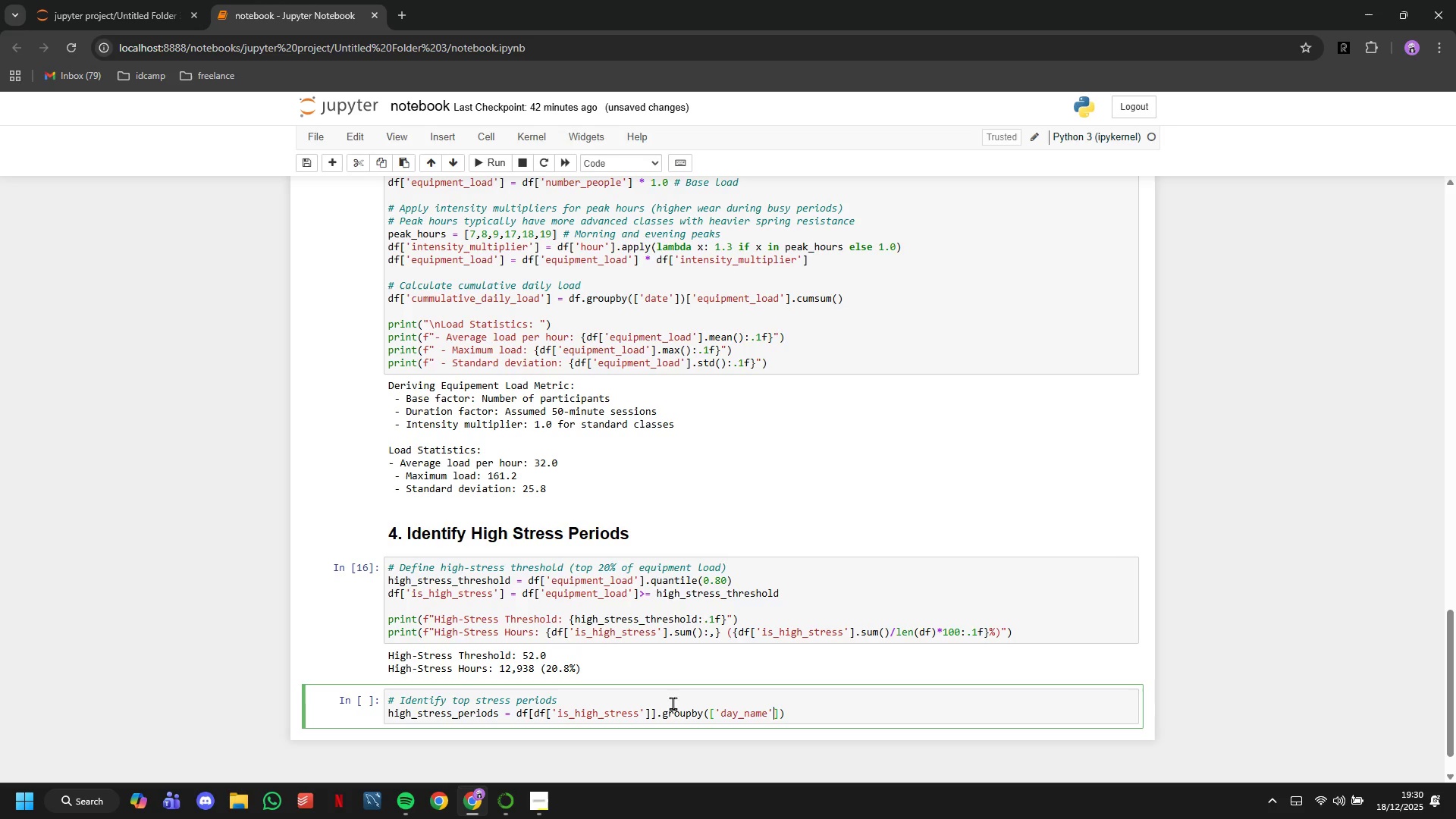 
type(,'hour)
 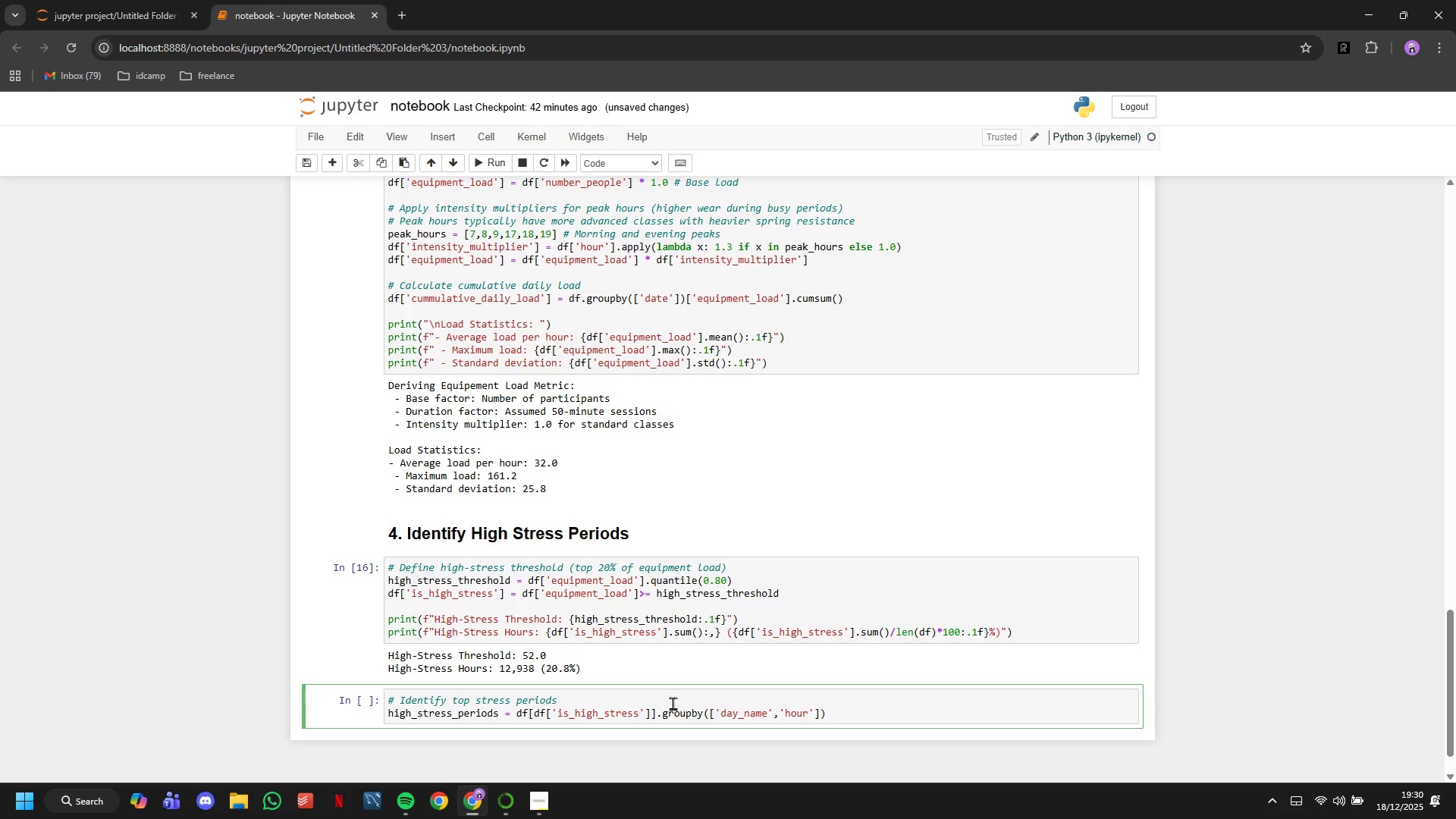 
key(ArrowRight)
 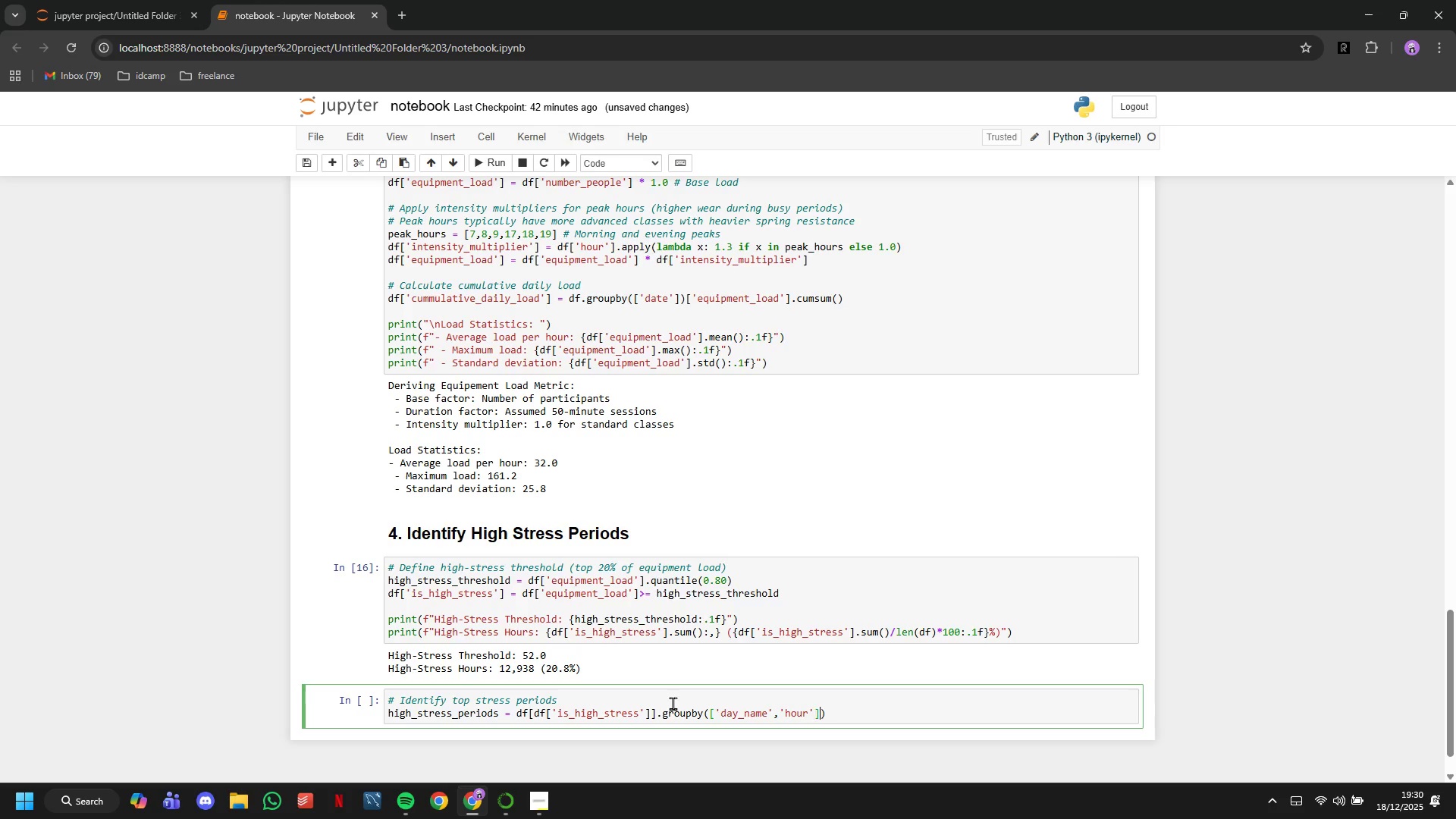 
key(ArrowRight)
 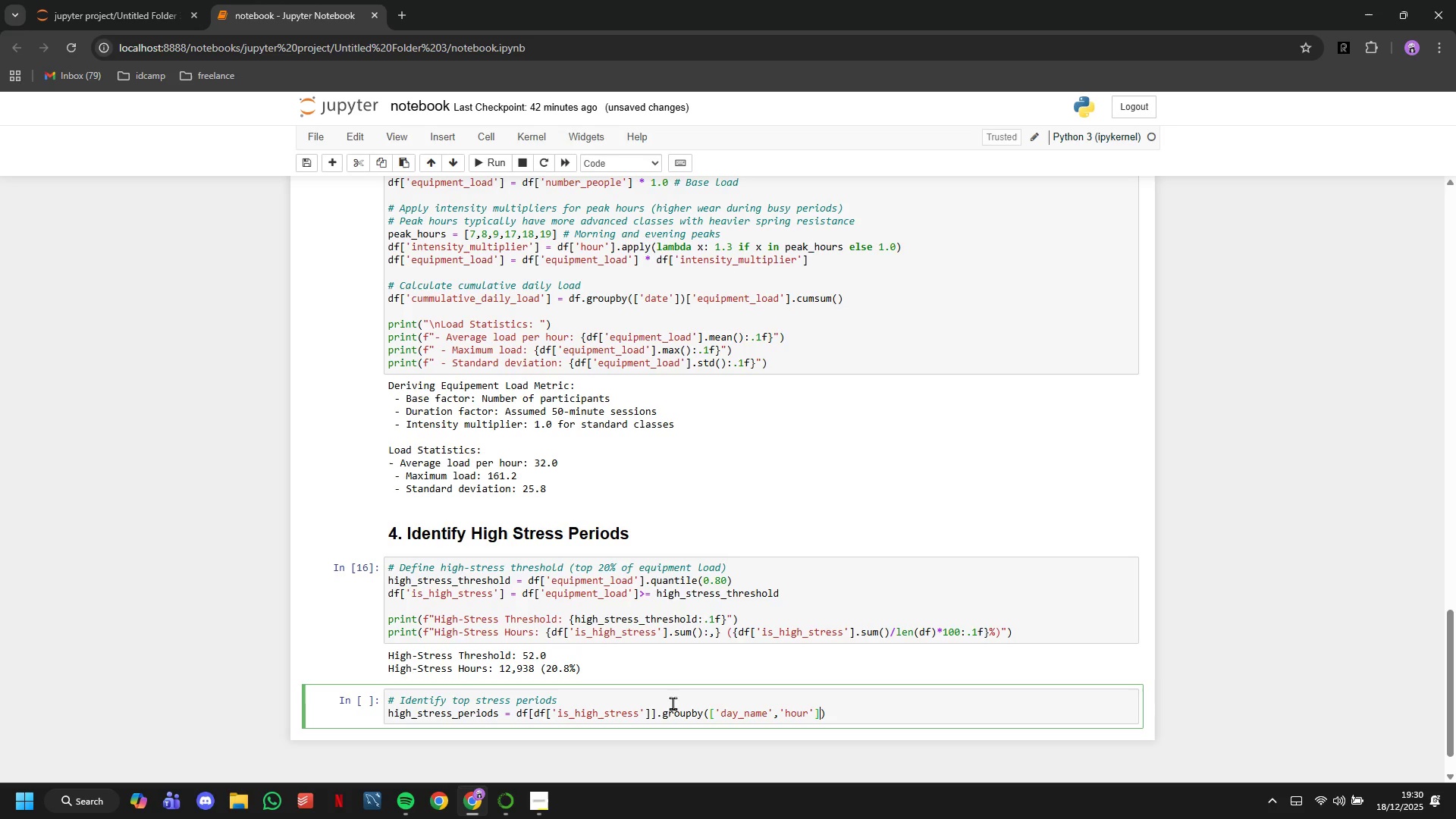 
key(ArrowRight)
 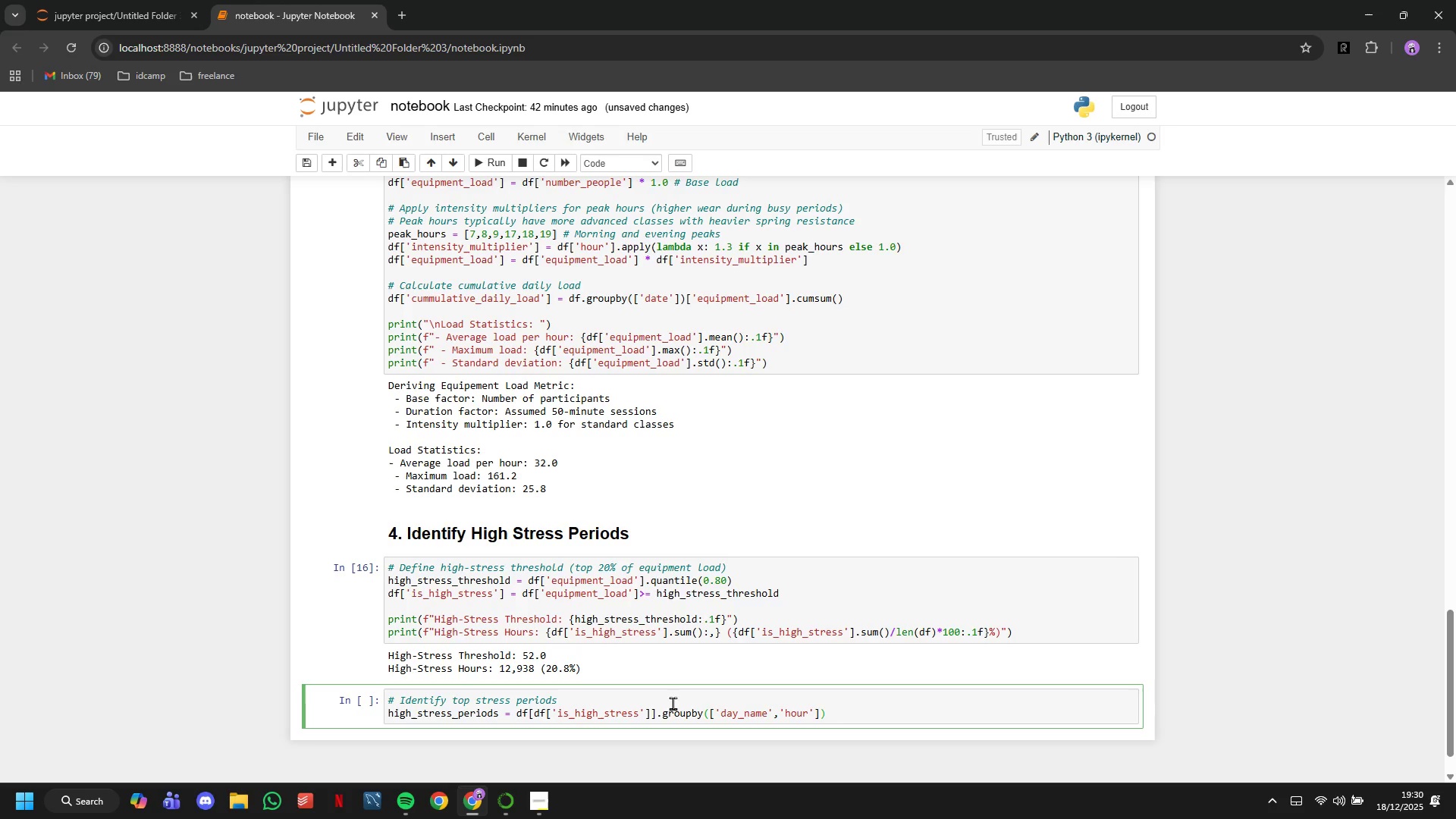 
type(['equipemnet)
key(Backspace)
key(Backspace)
key(Backspace)
key(Backspace)
key(Backspace)
type(ment_load)
 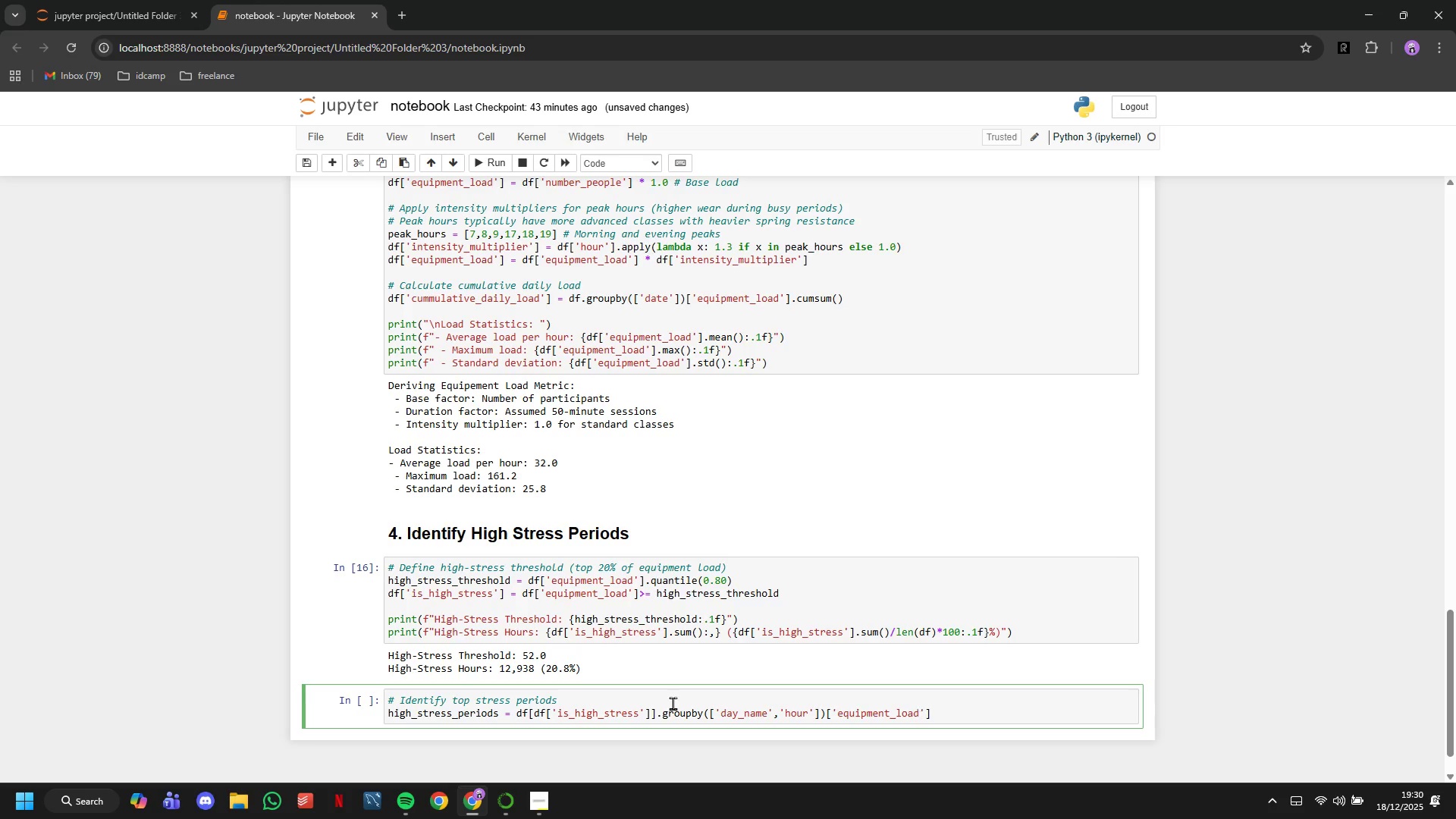 
key(ArrowRight)
 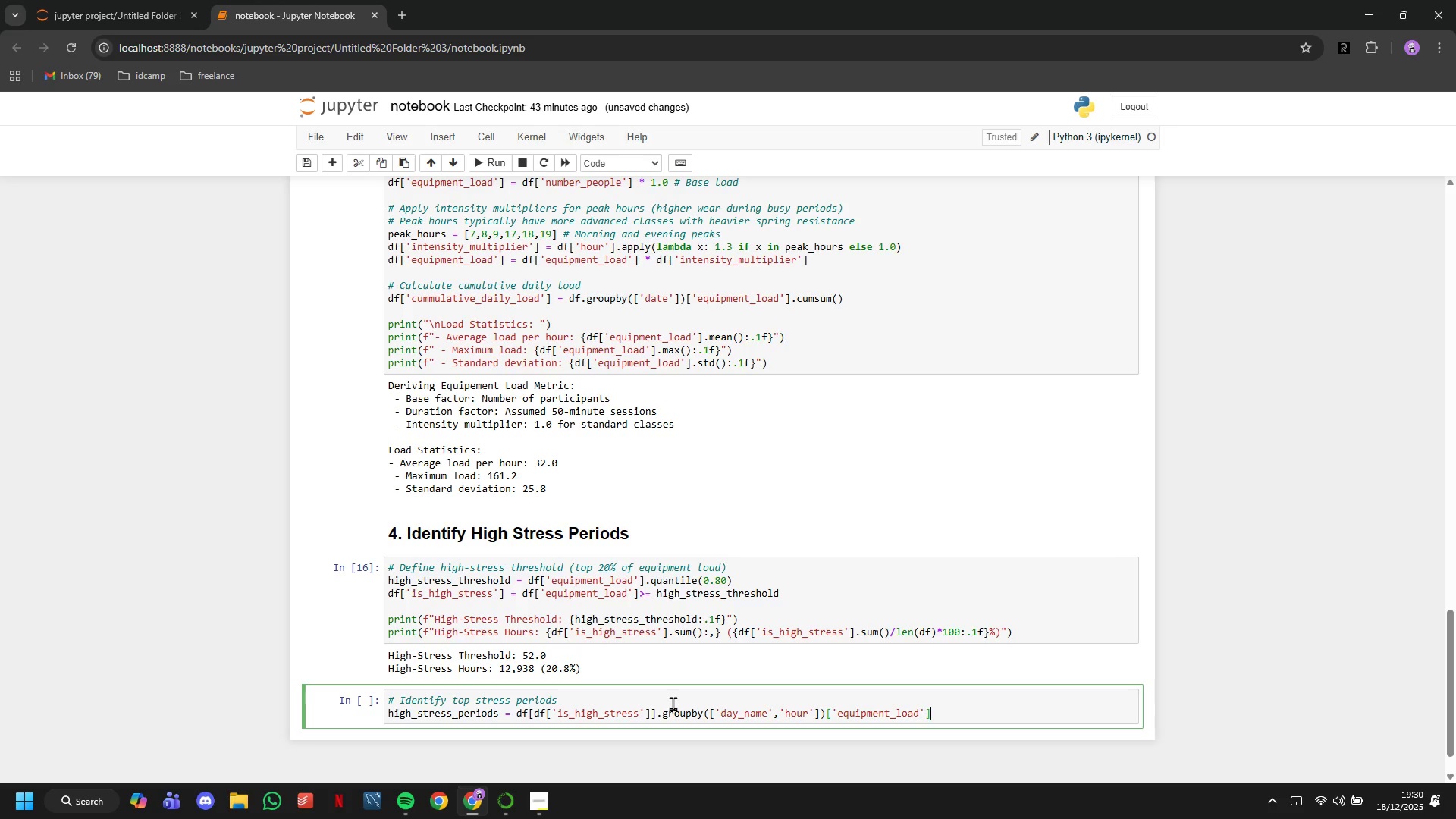 
key(ArrowRight)
 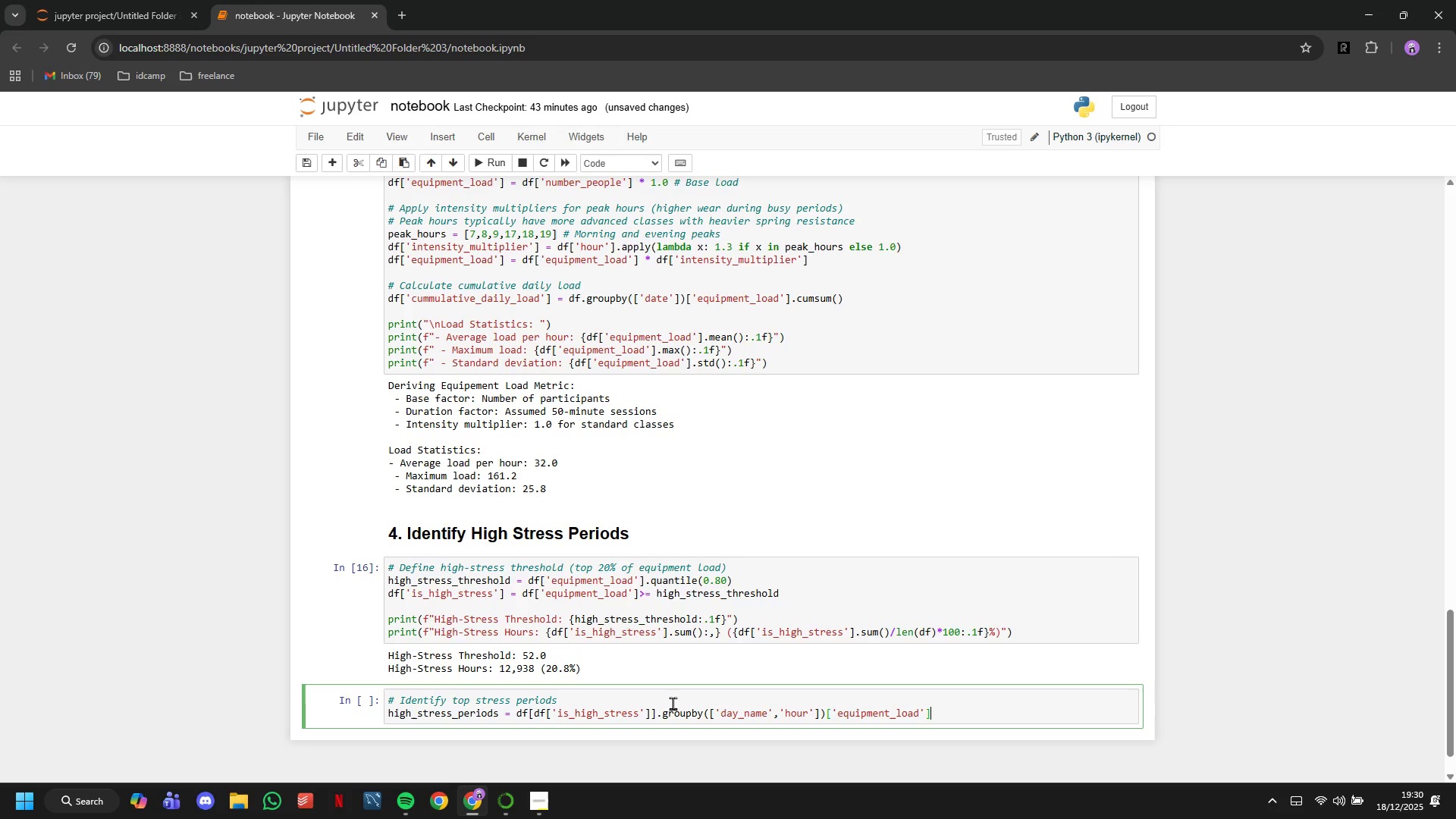 
key(ArrowRight)
 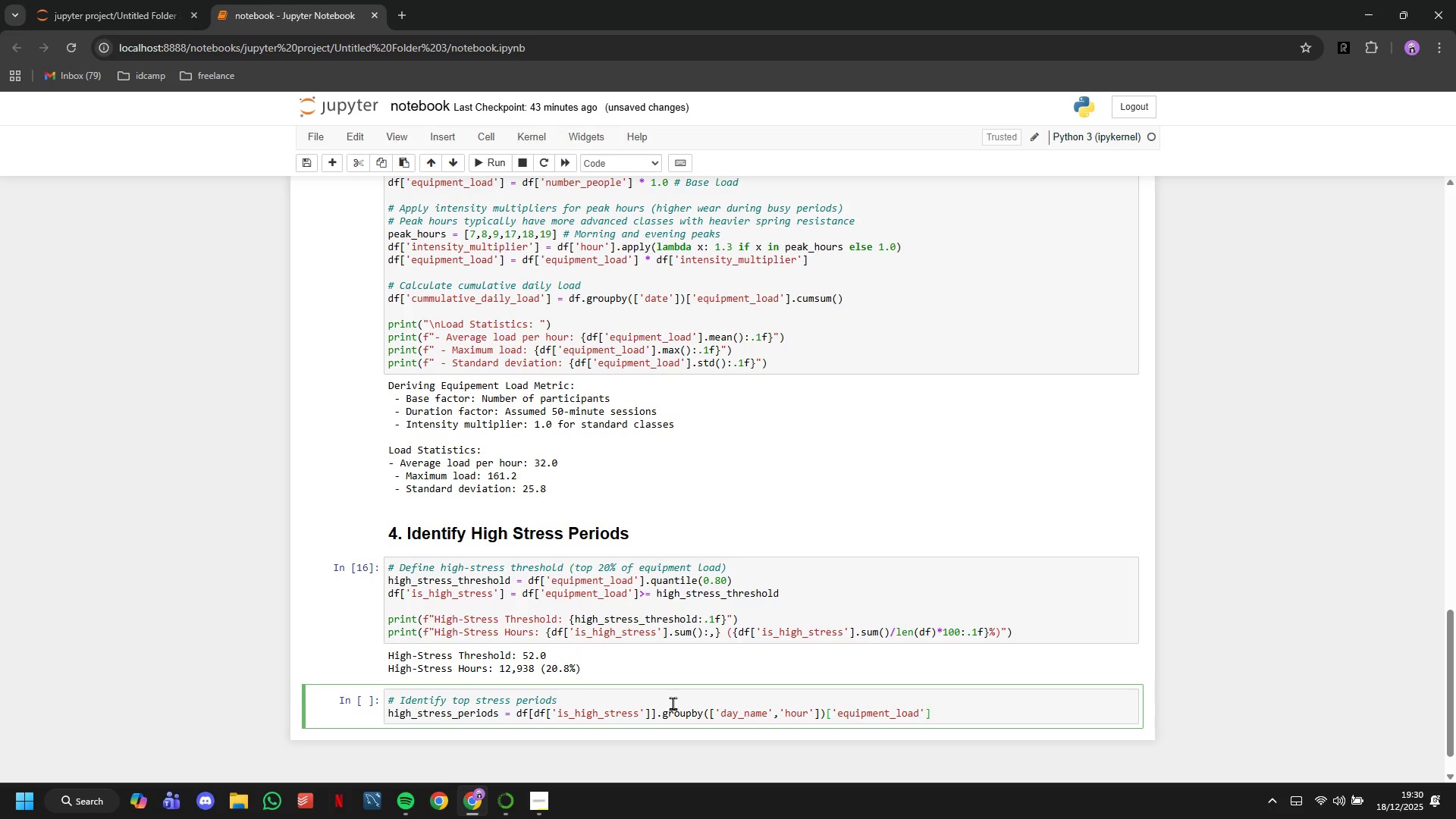 
type(.mean()
 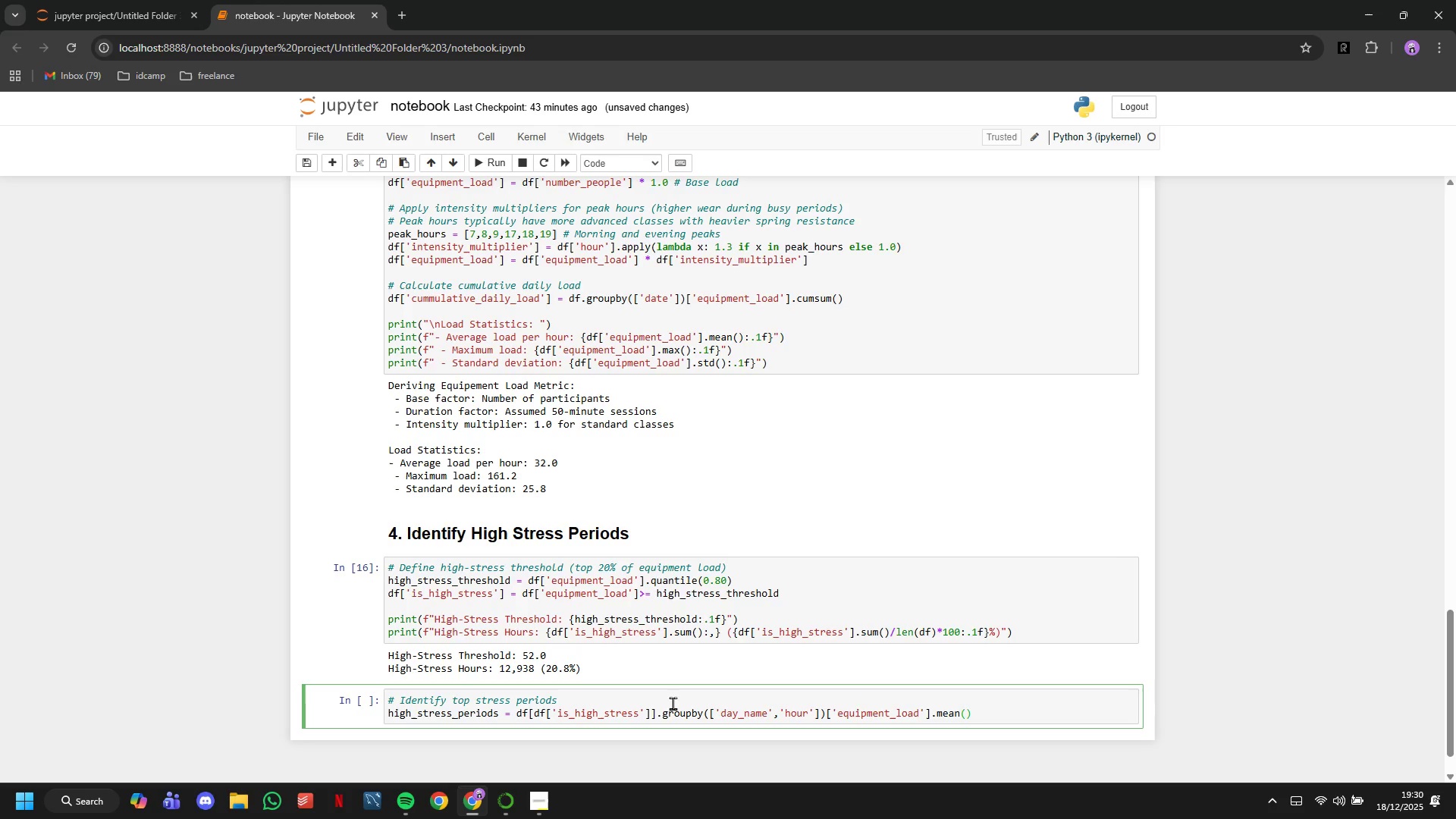 
key(ArrowRight)
 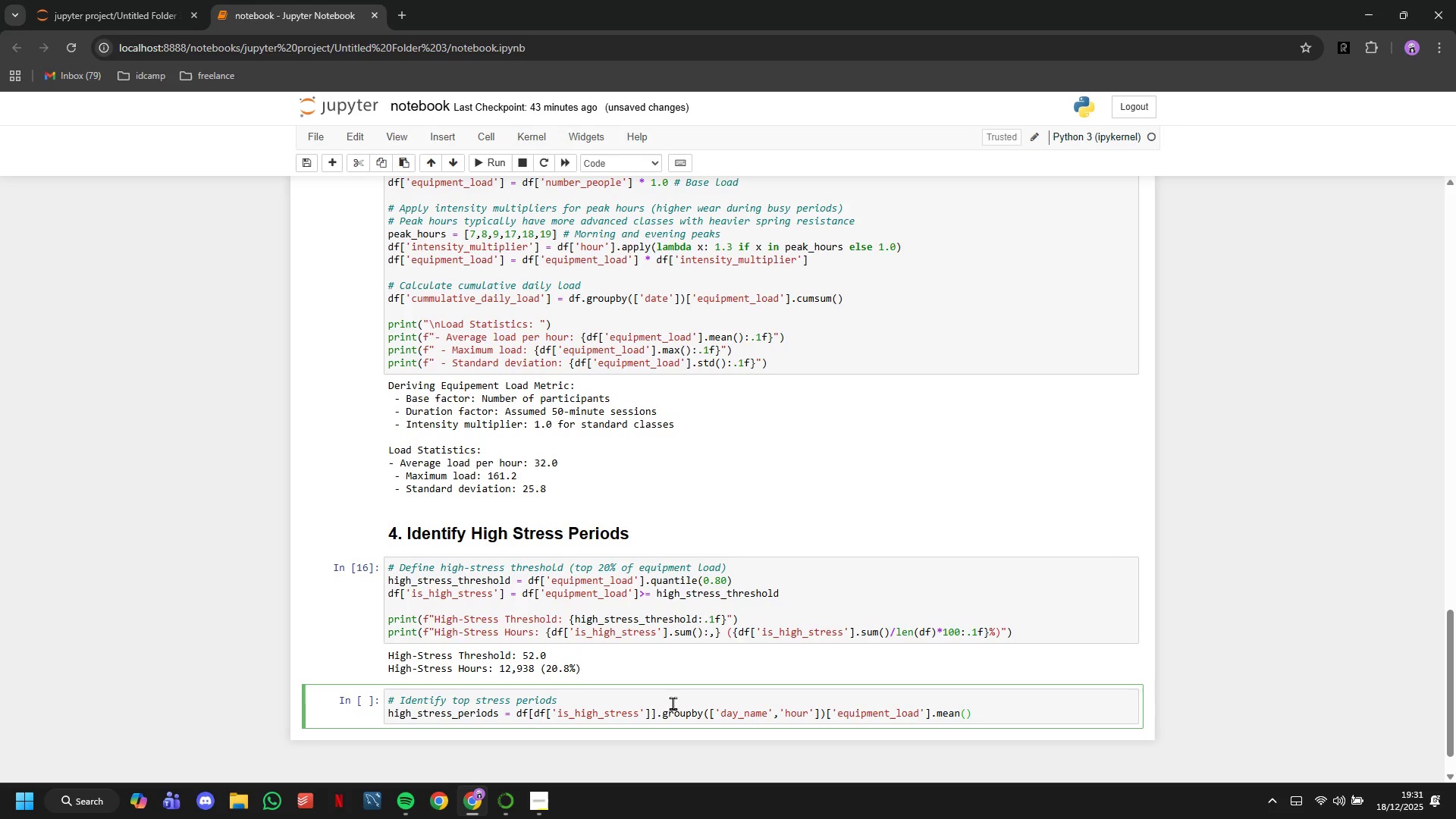 
type(.sort_values(ascending=False)
 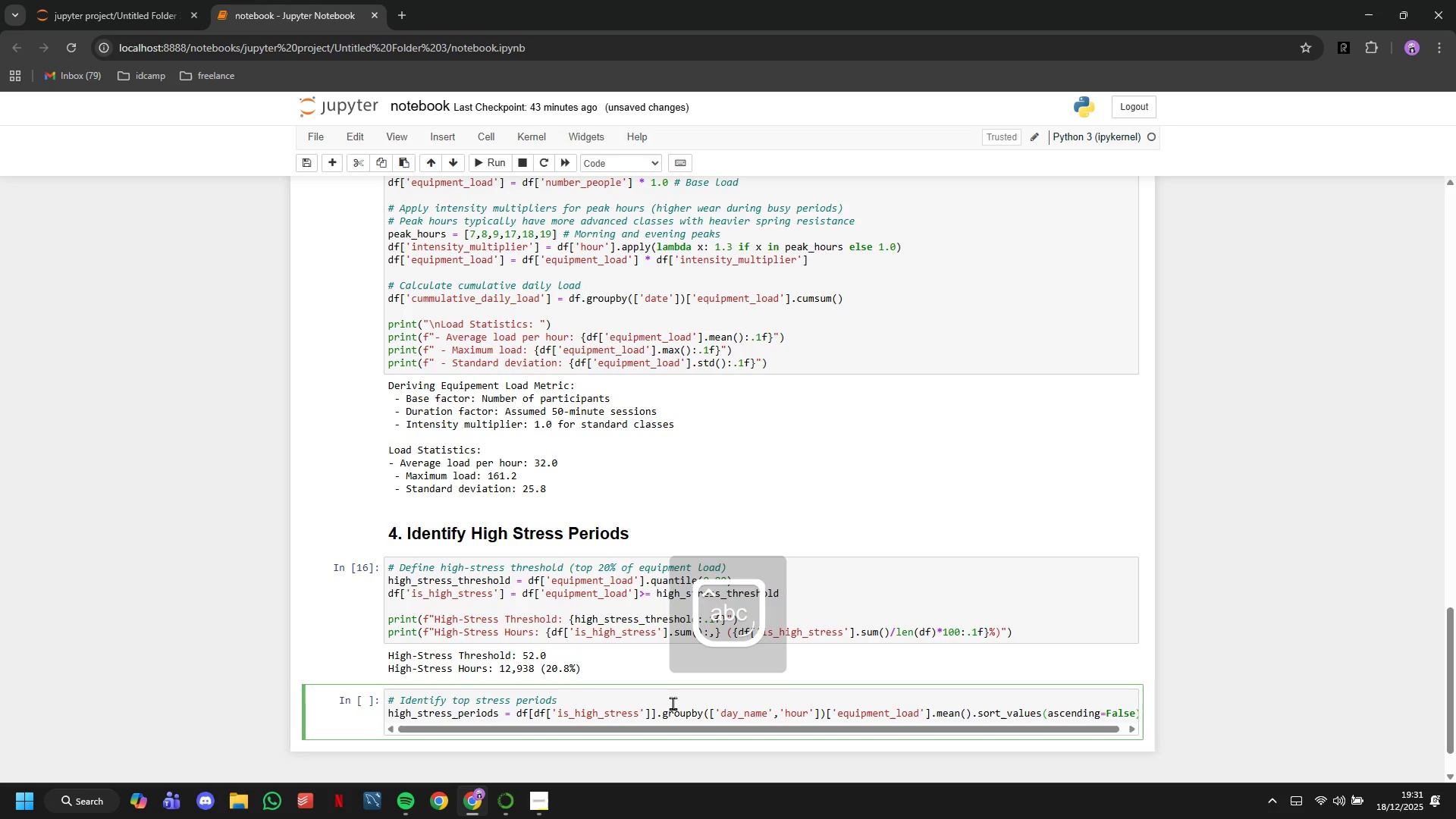 
 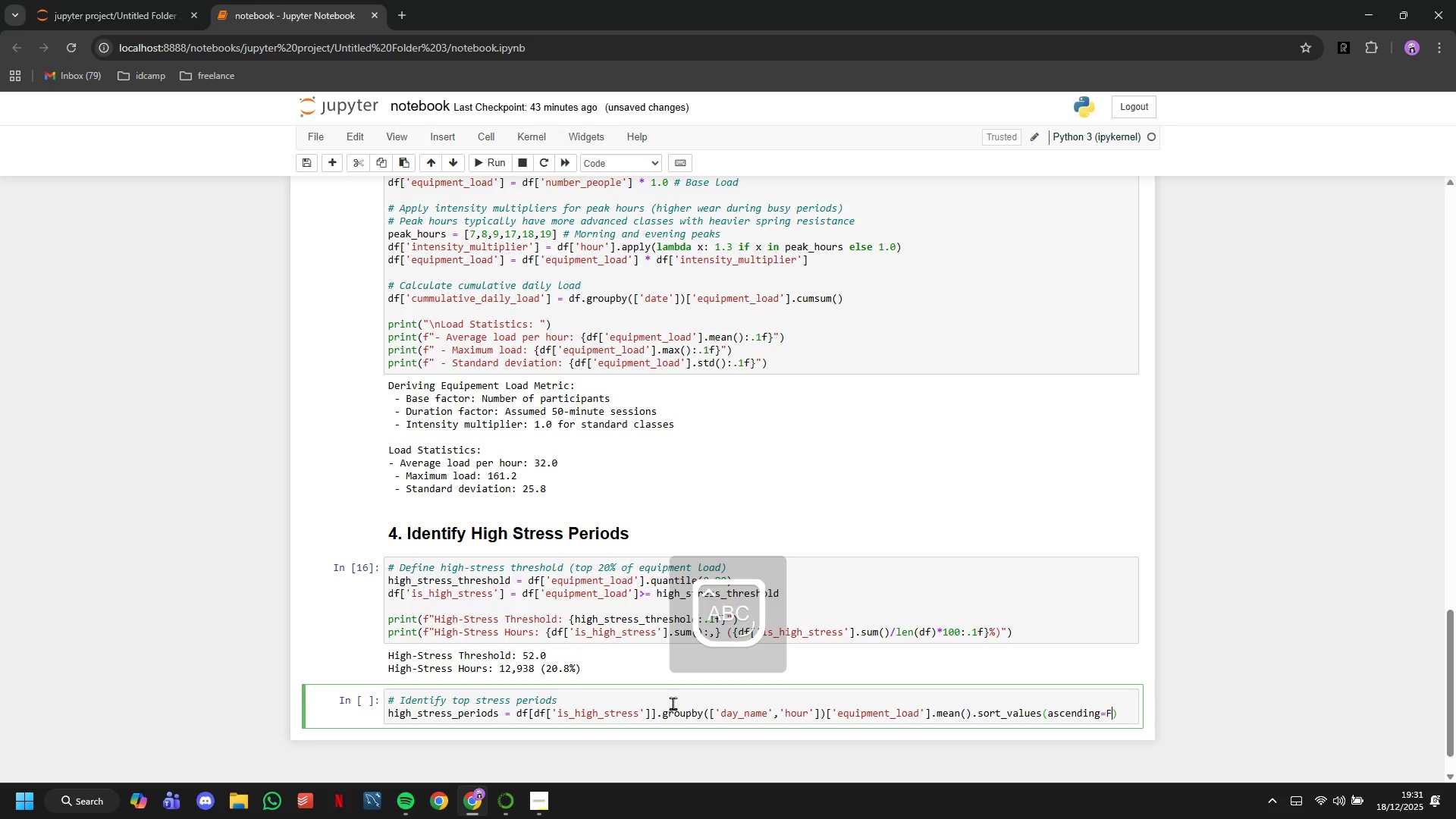 
key(ArrowRight)
 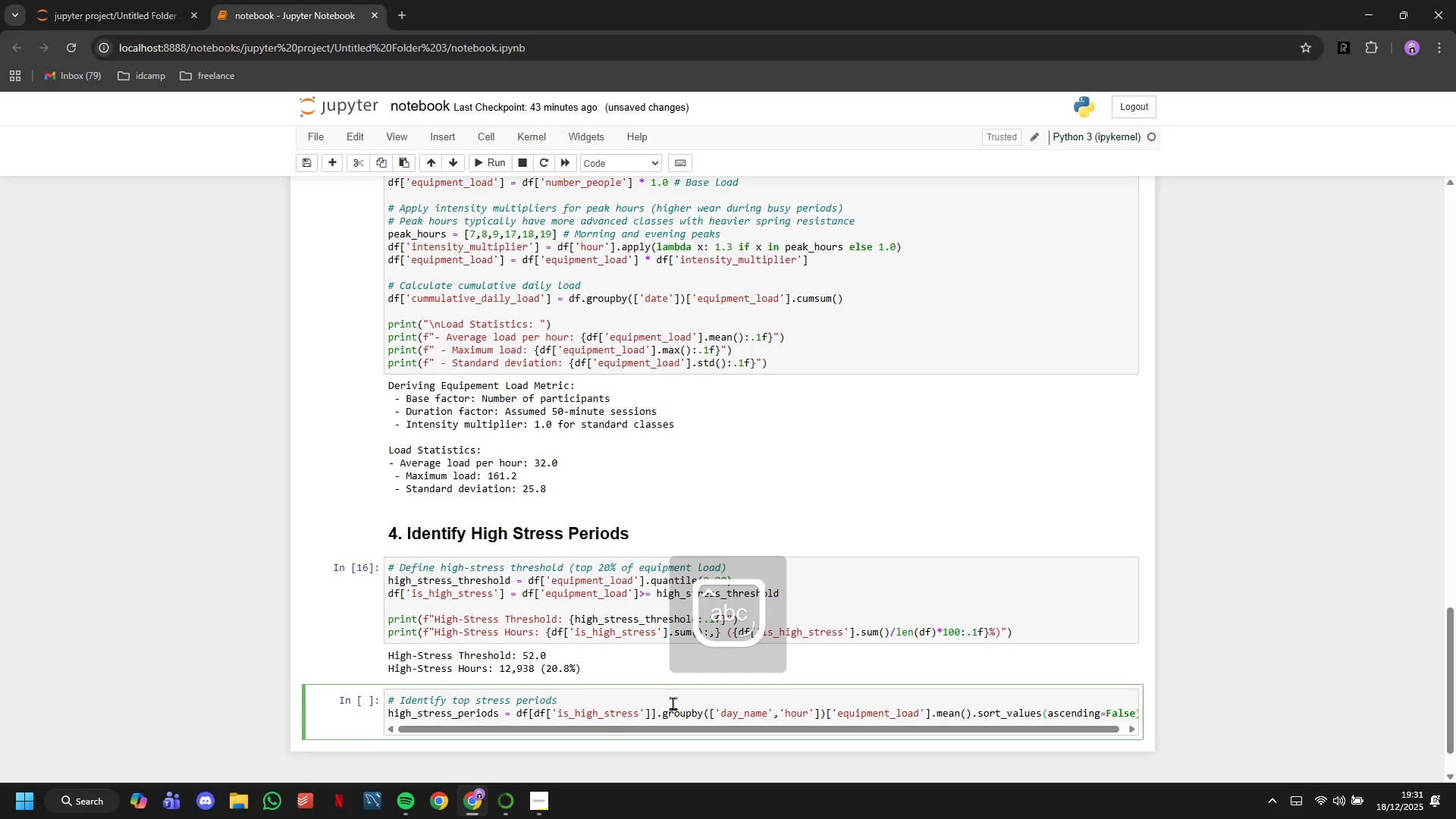 
key(ArrowRight)
 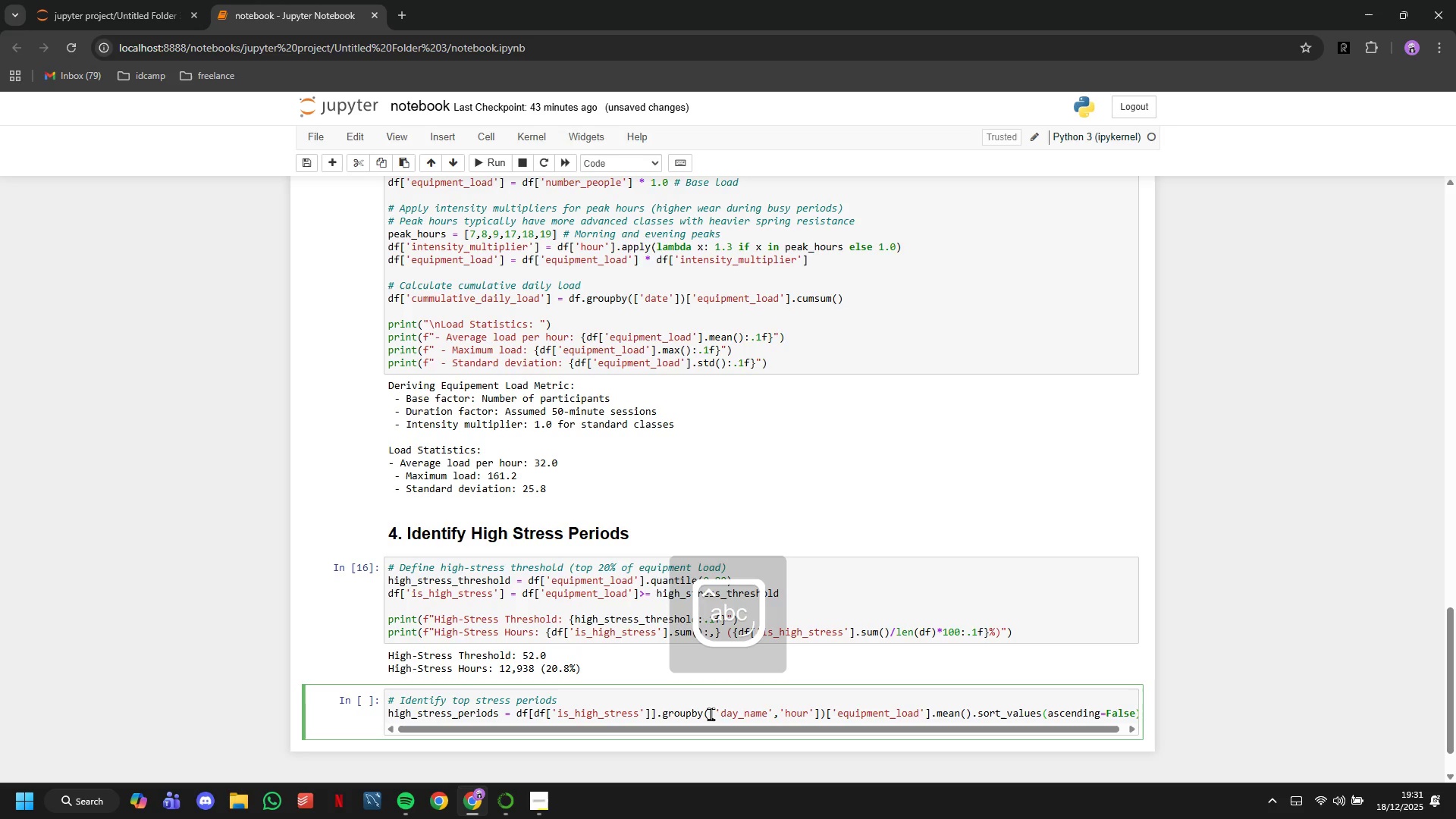 
key(Enter)
 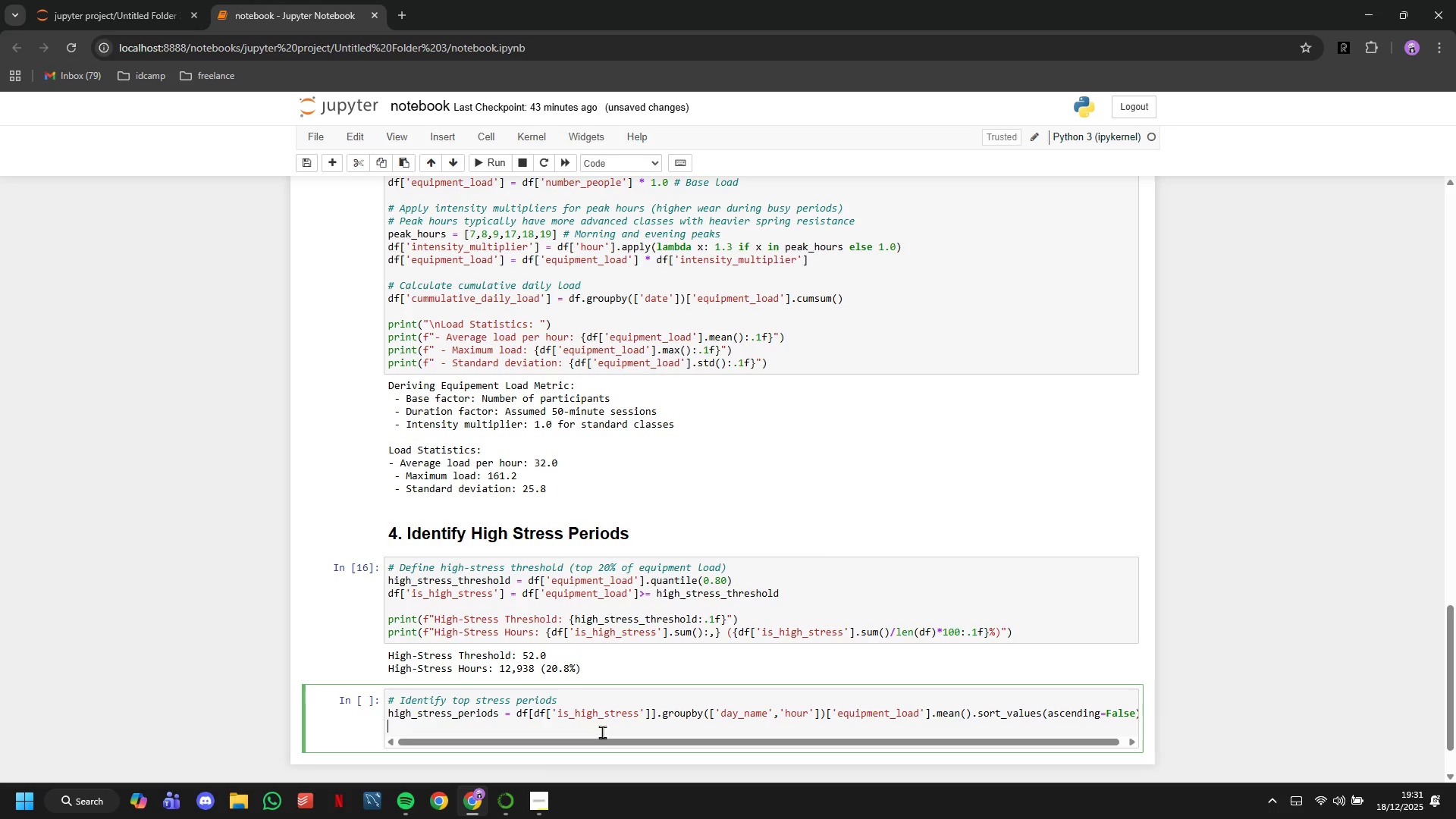 
left_click_drag(start_coordinate=[604, 739], to_coordinate=[526, 733])
 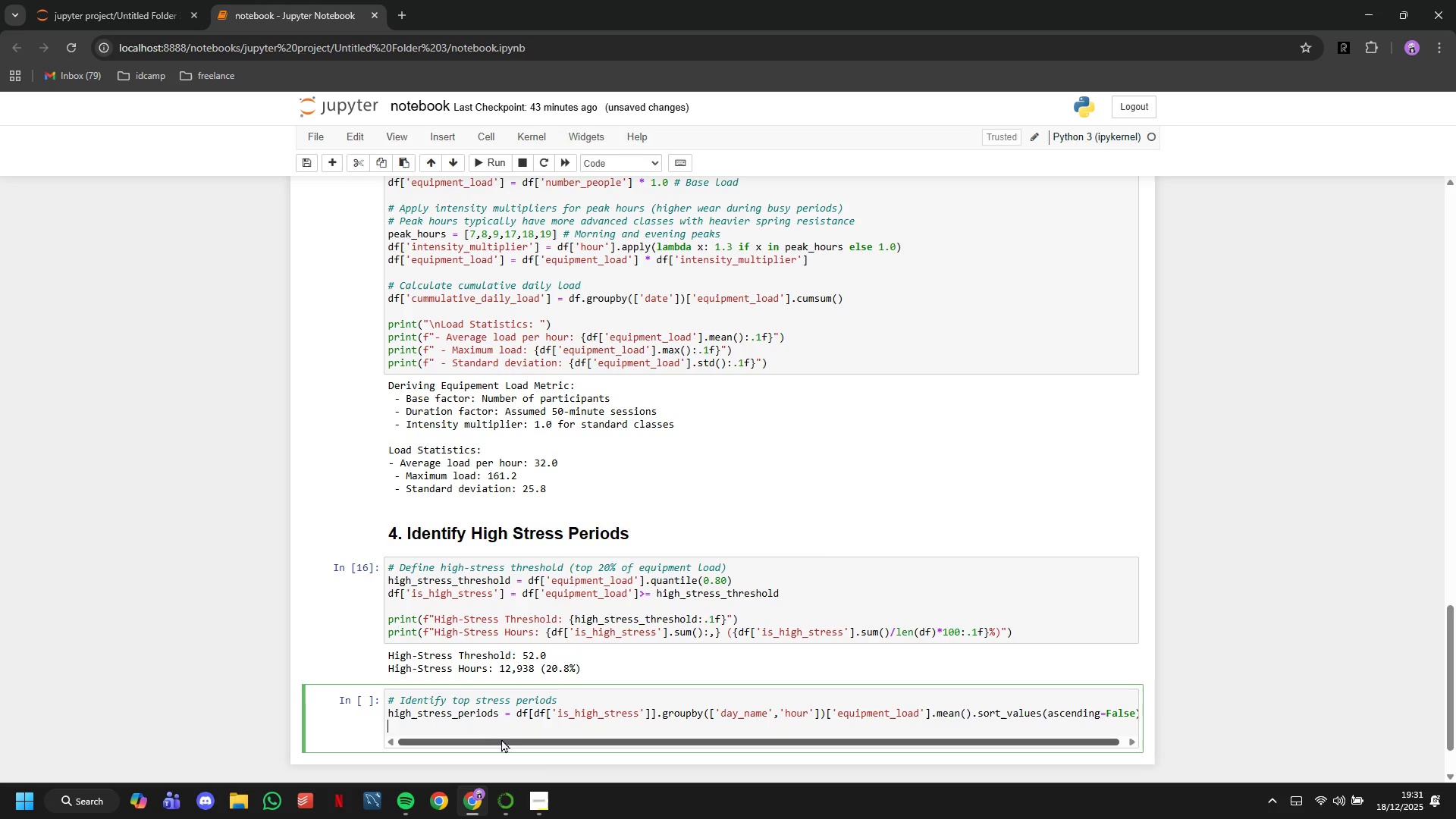 
scroll: coordinate [488, 724], scroll_direction: down, amount: 3.0
 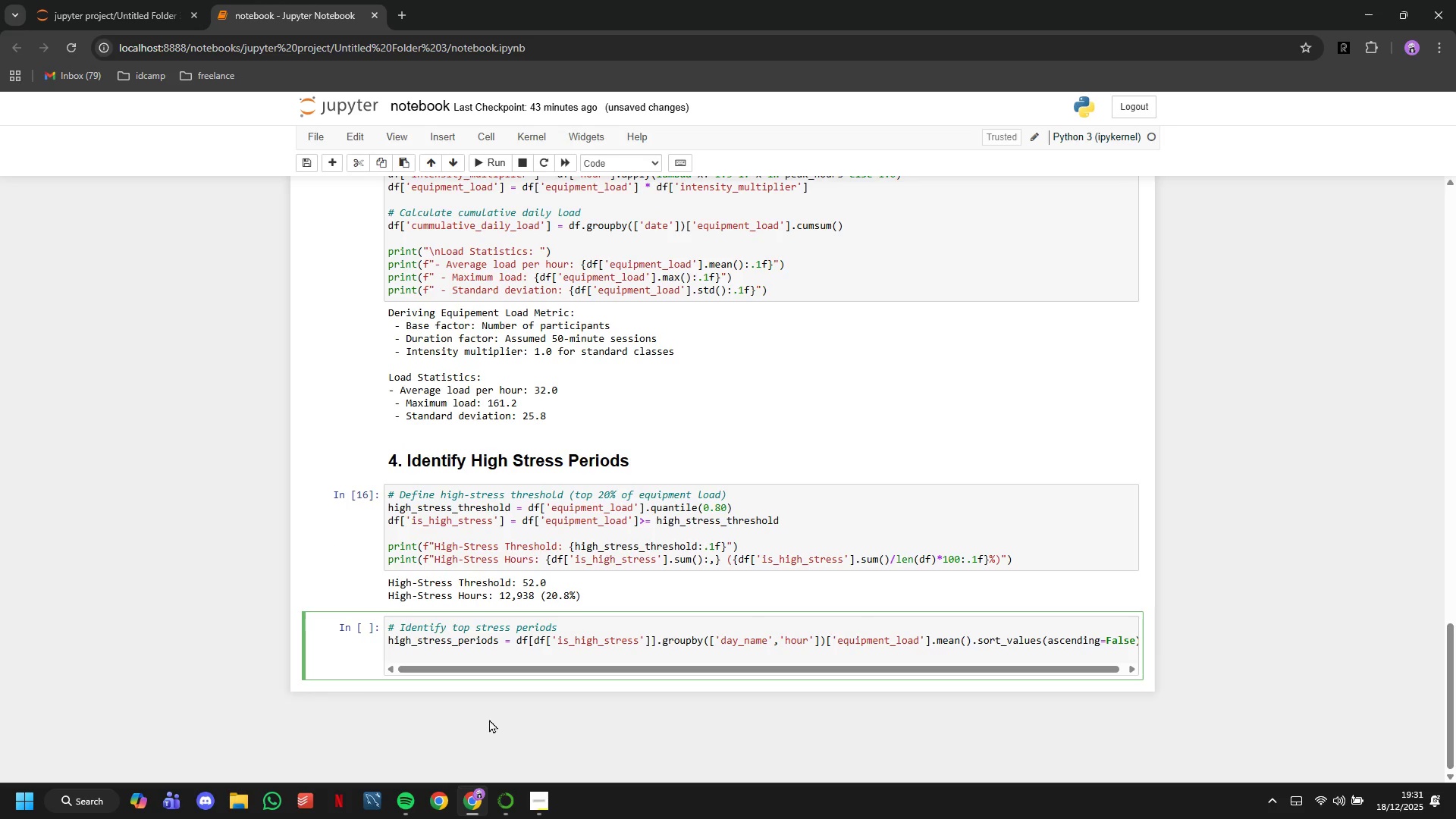 
key(Enter)
 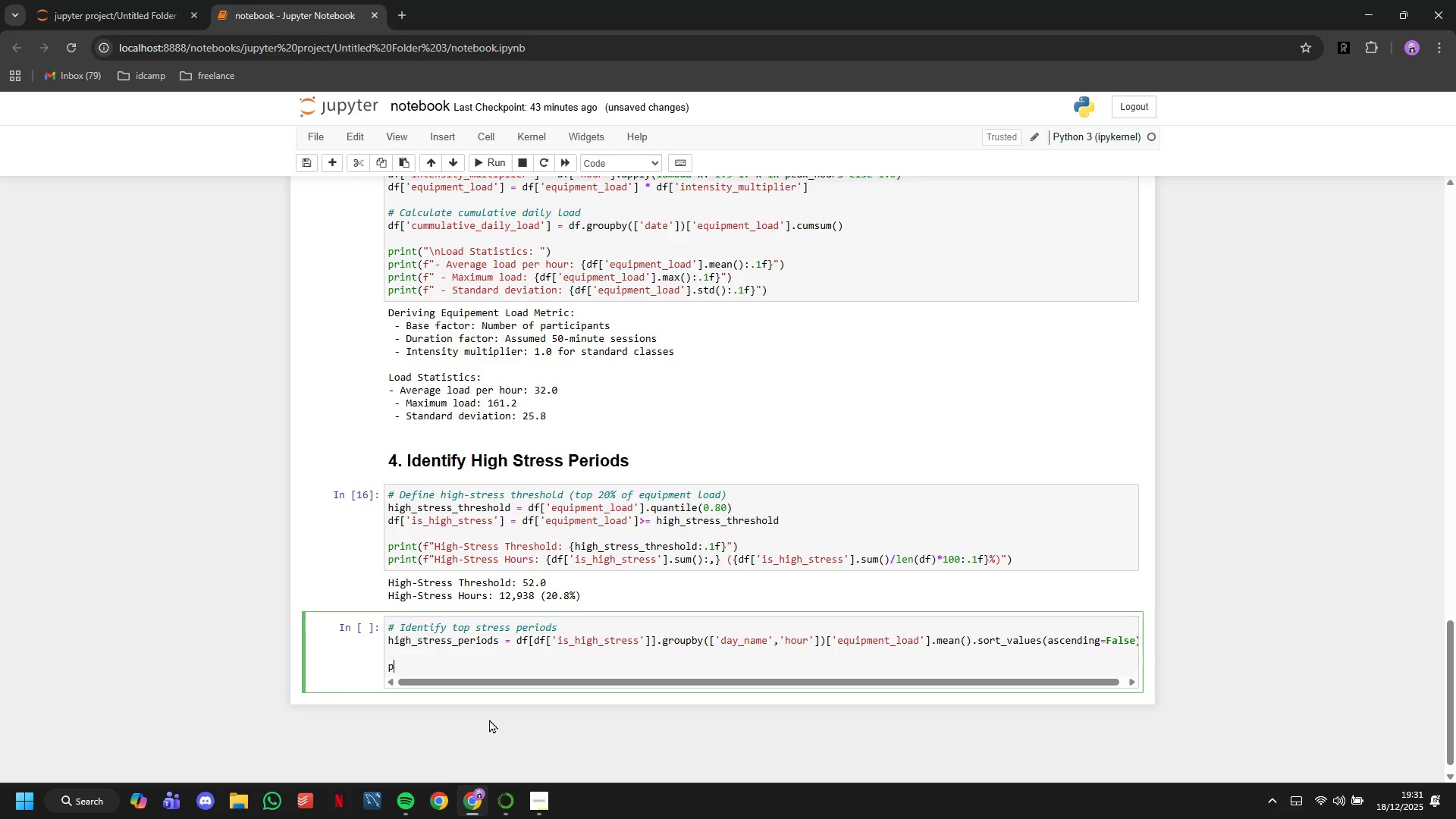 
type(print("Top 10 High-Stress Periods (Red Zones)
 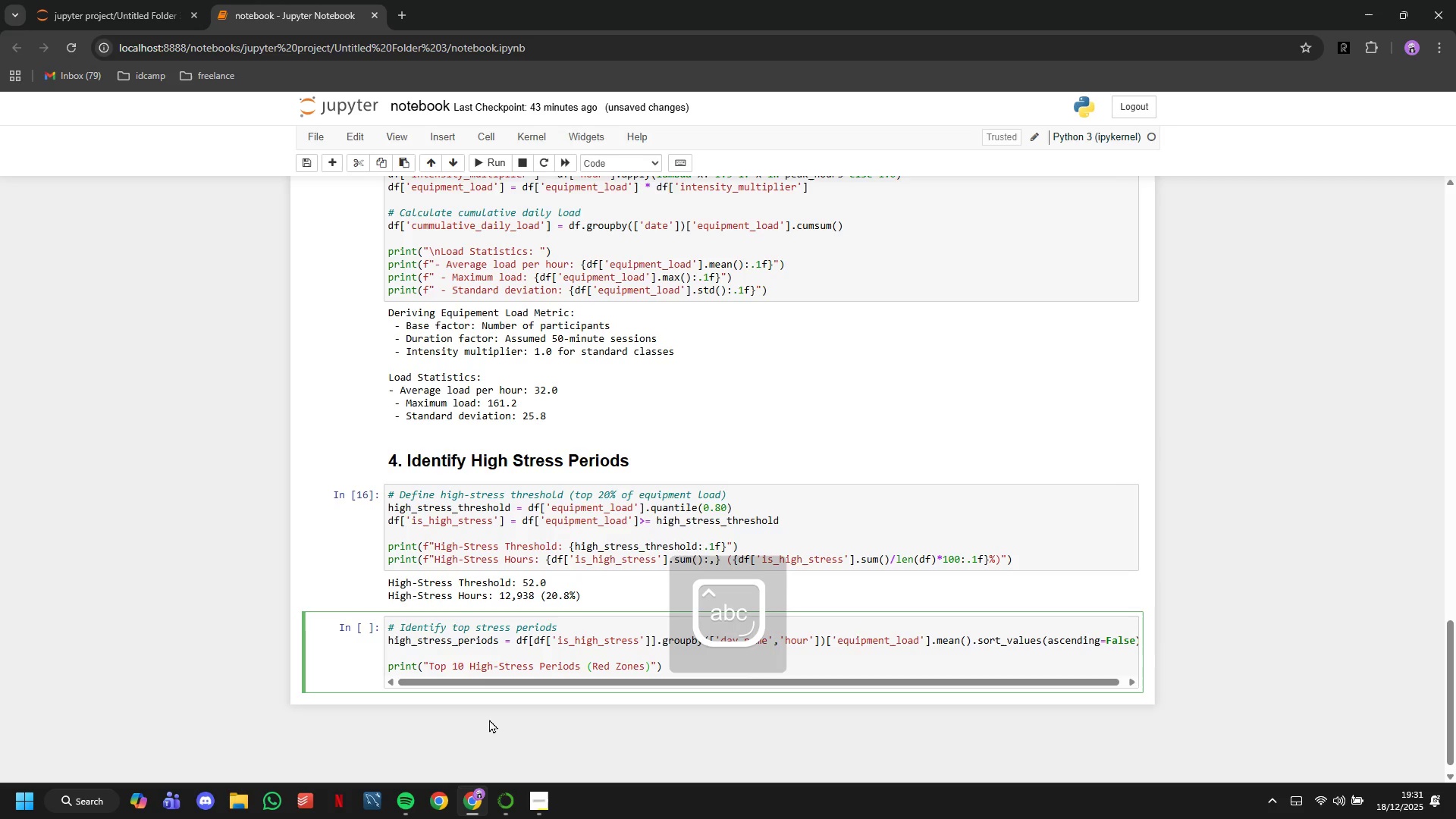 
key(ArrowRight)
 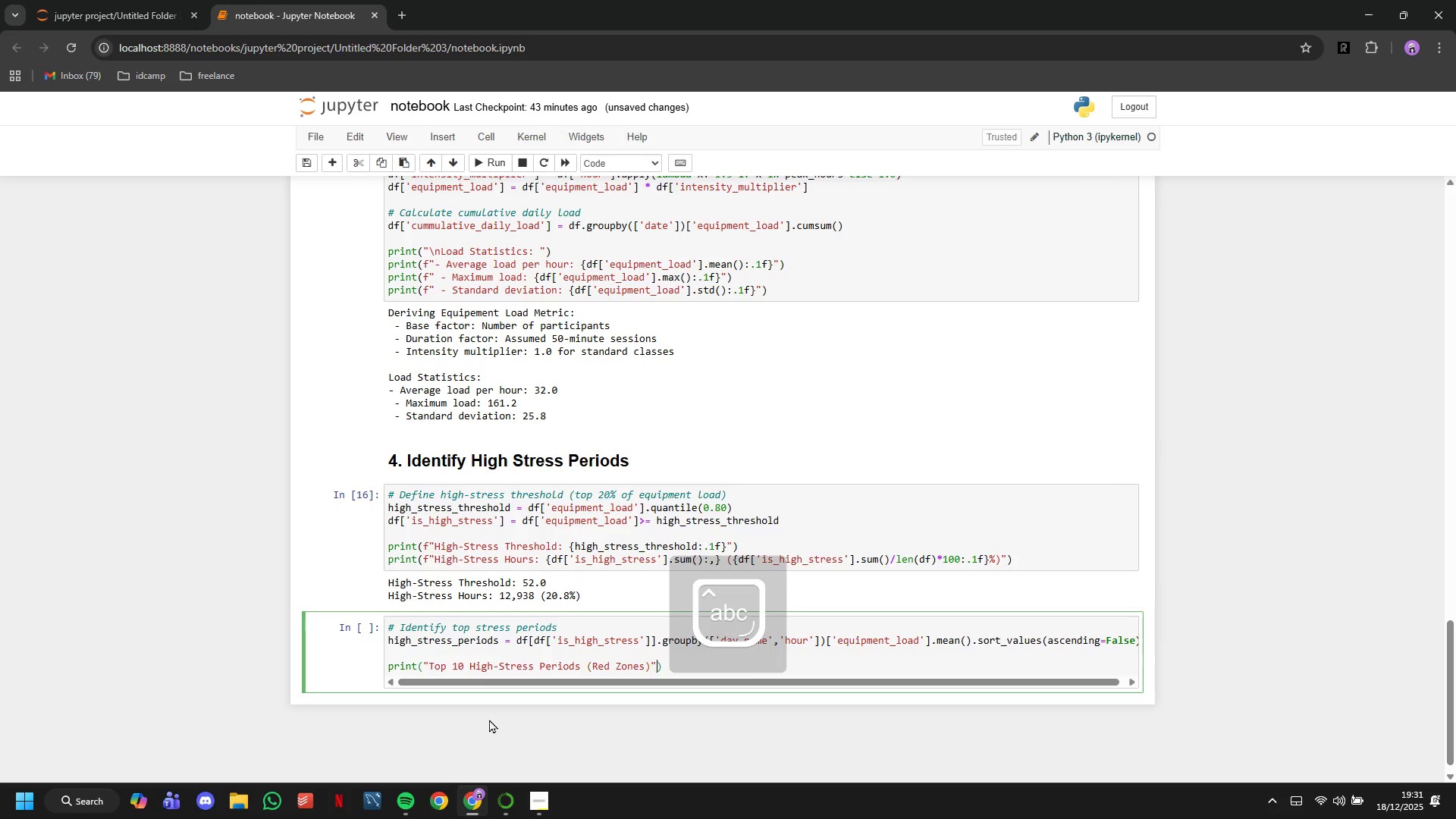 
key(ArrowRight)
 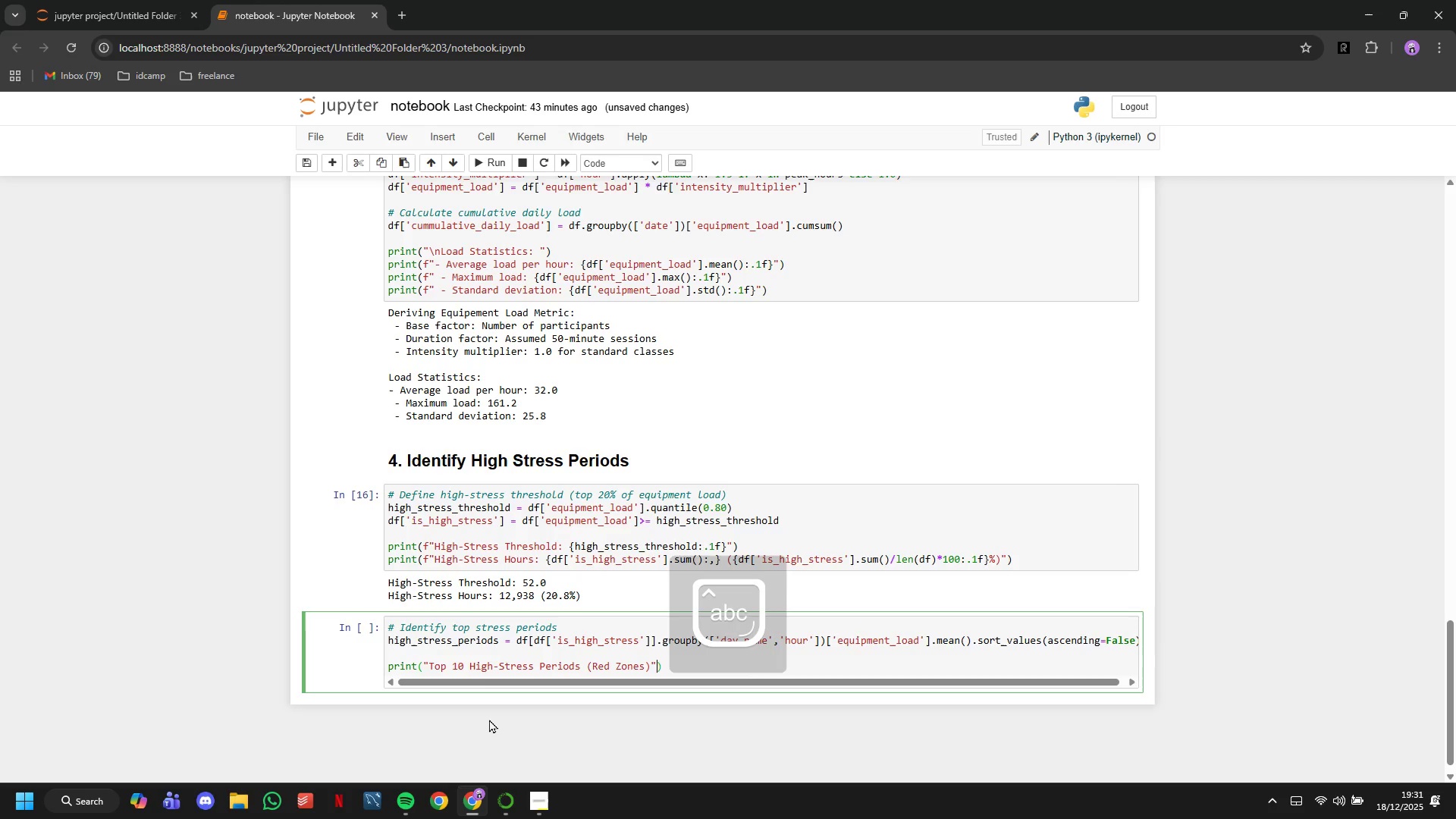 
key(ArrowRight)
 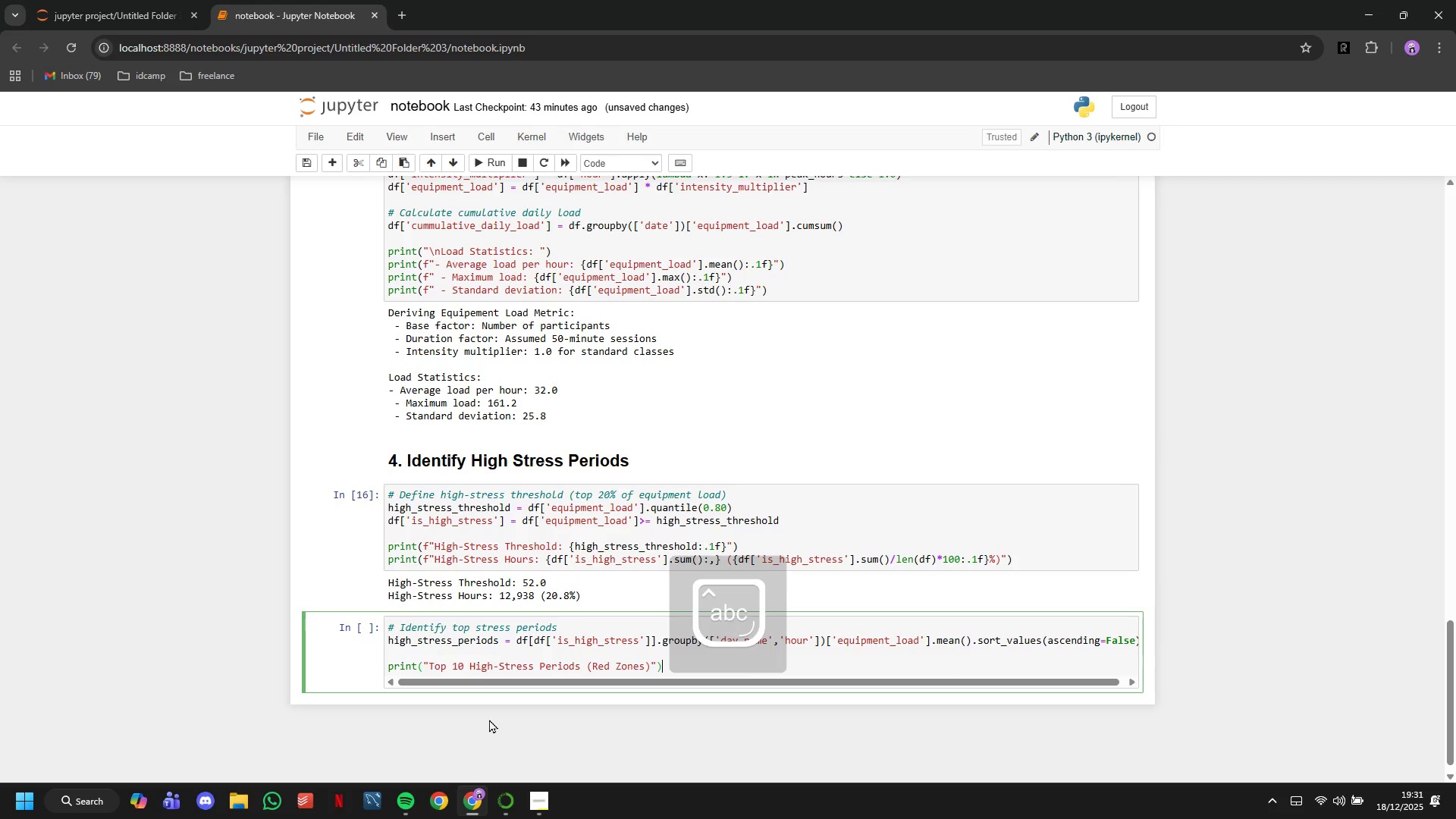 
key(ArrowLeft)
 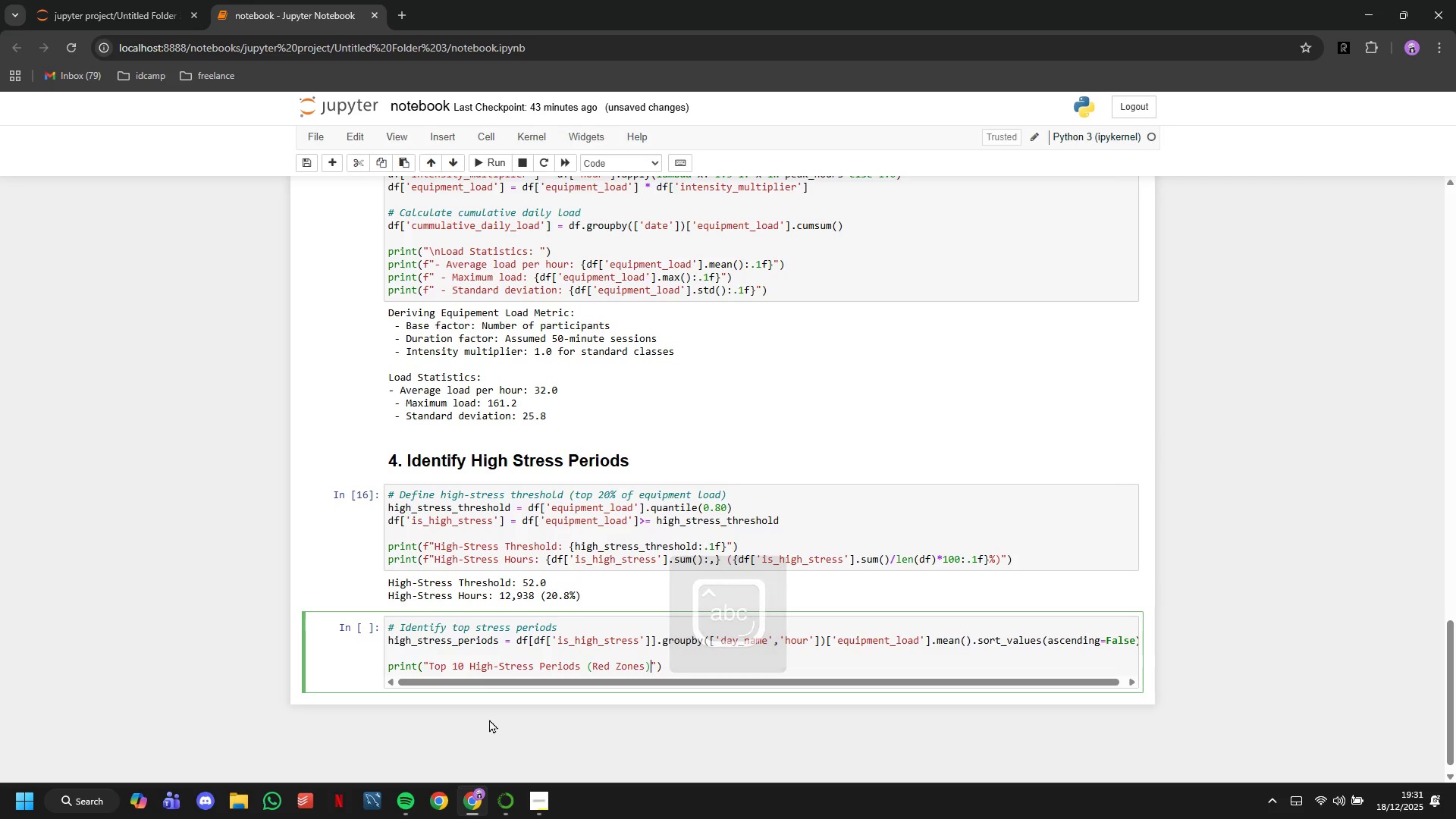 
key(ArrowLeft)
 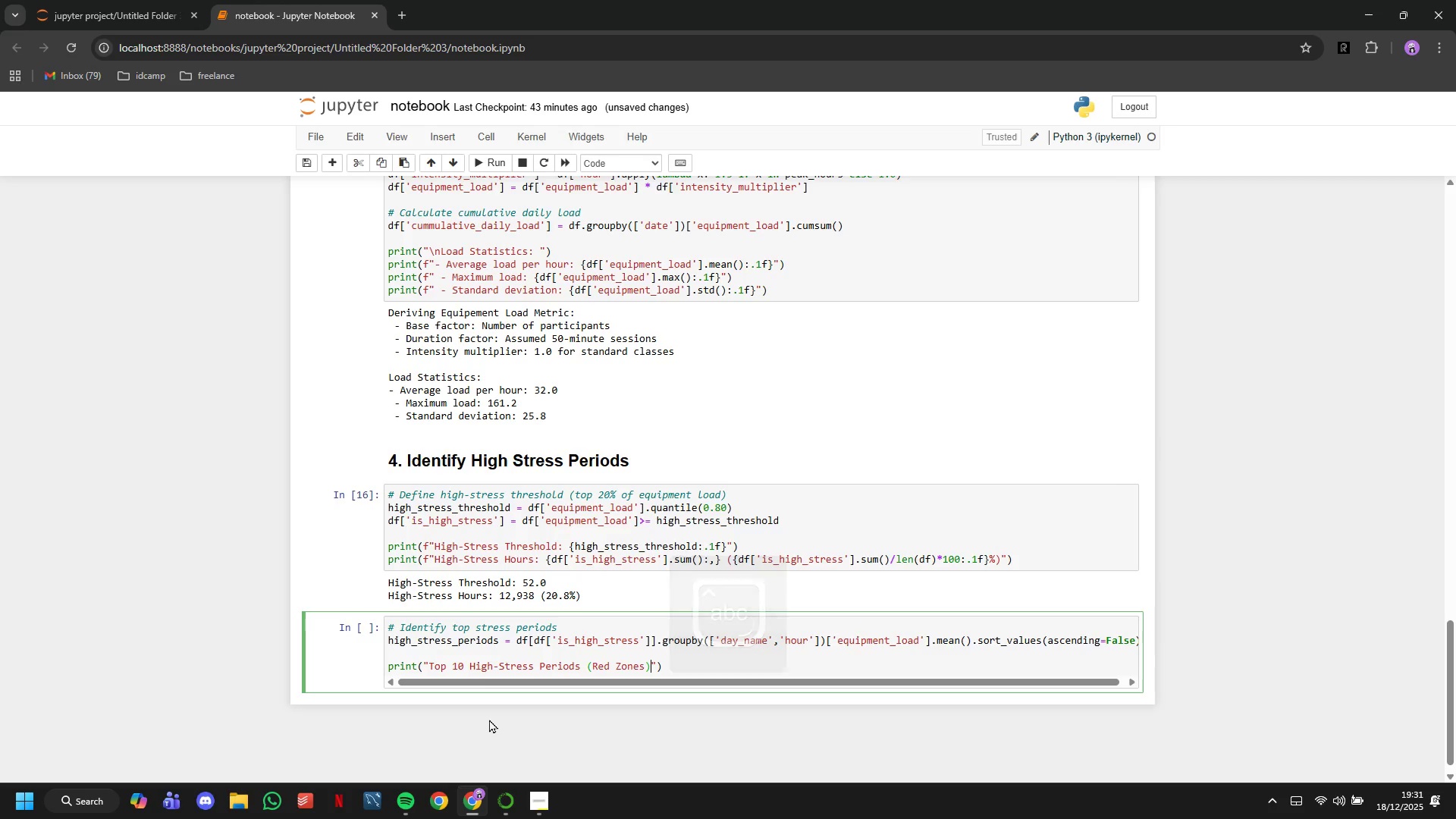 
key(Shift+Semicolon)
 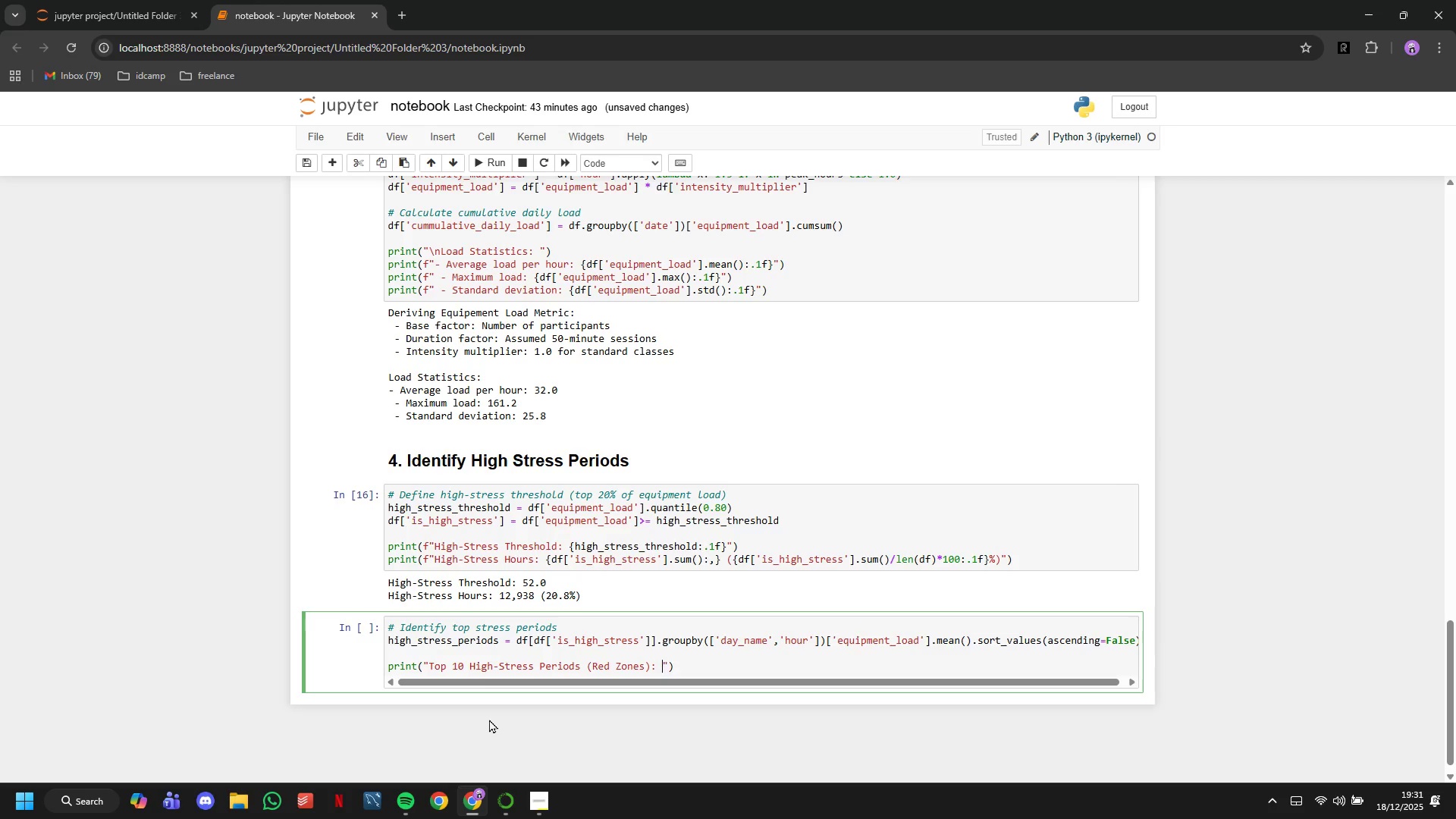 
key(Space)
 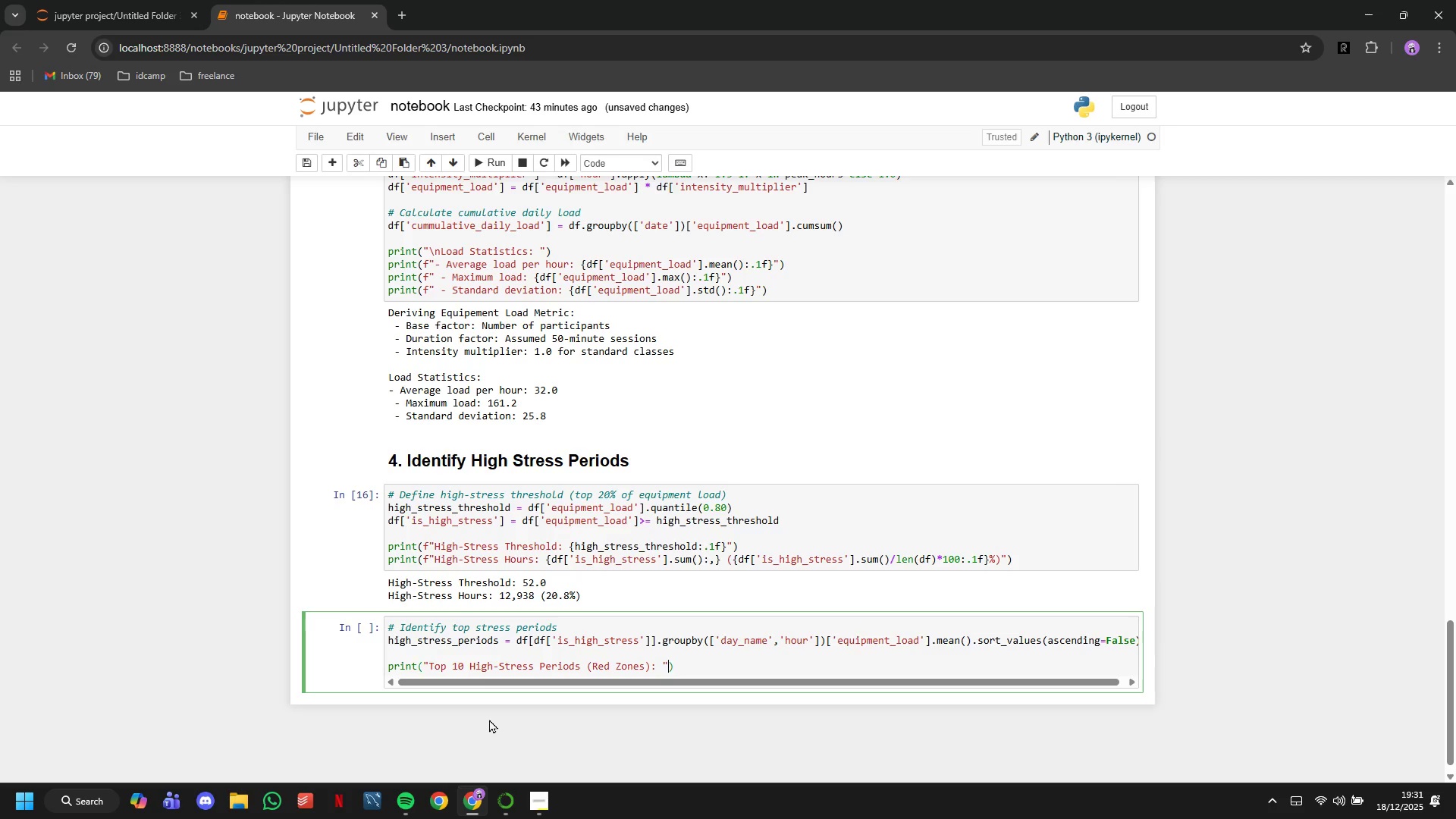 
key(ArrowRight)
 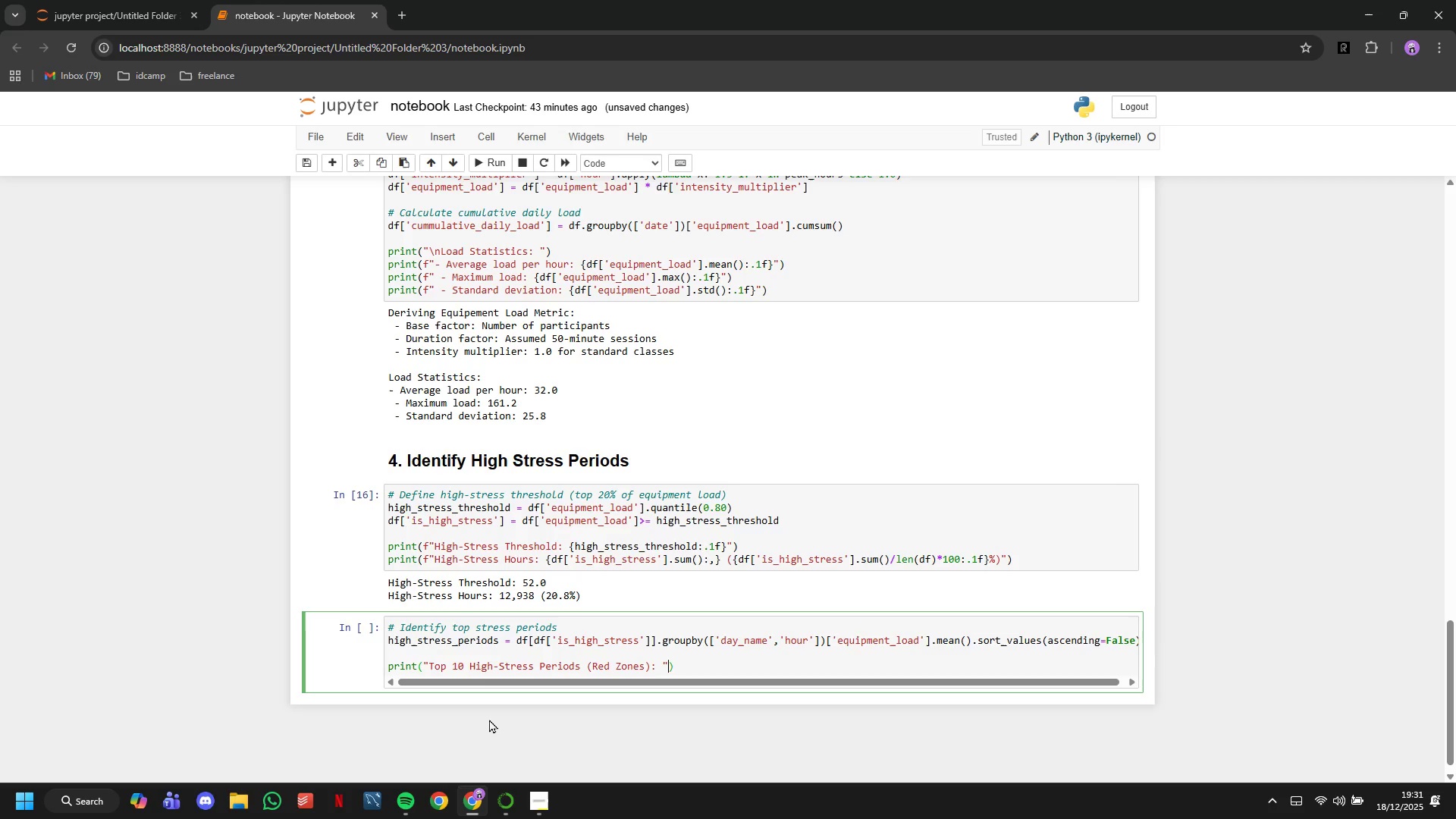 
key(ArrowRight)
 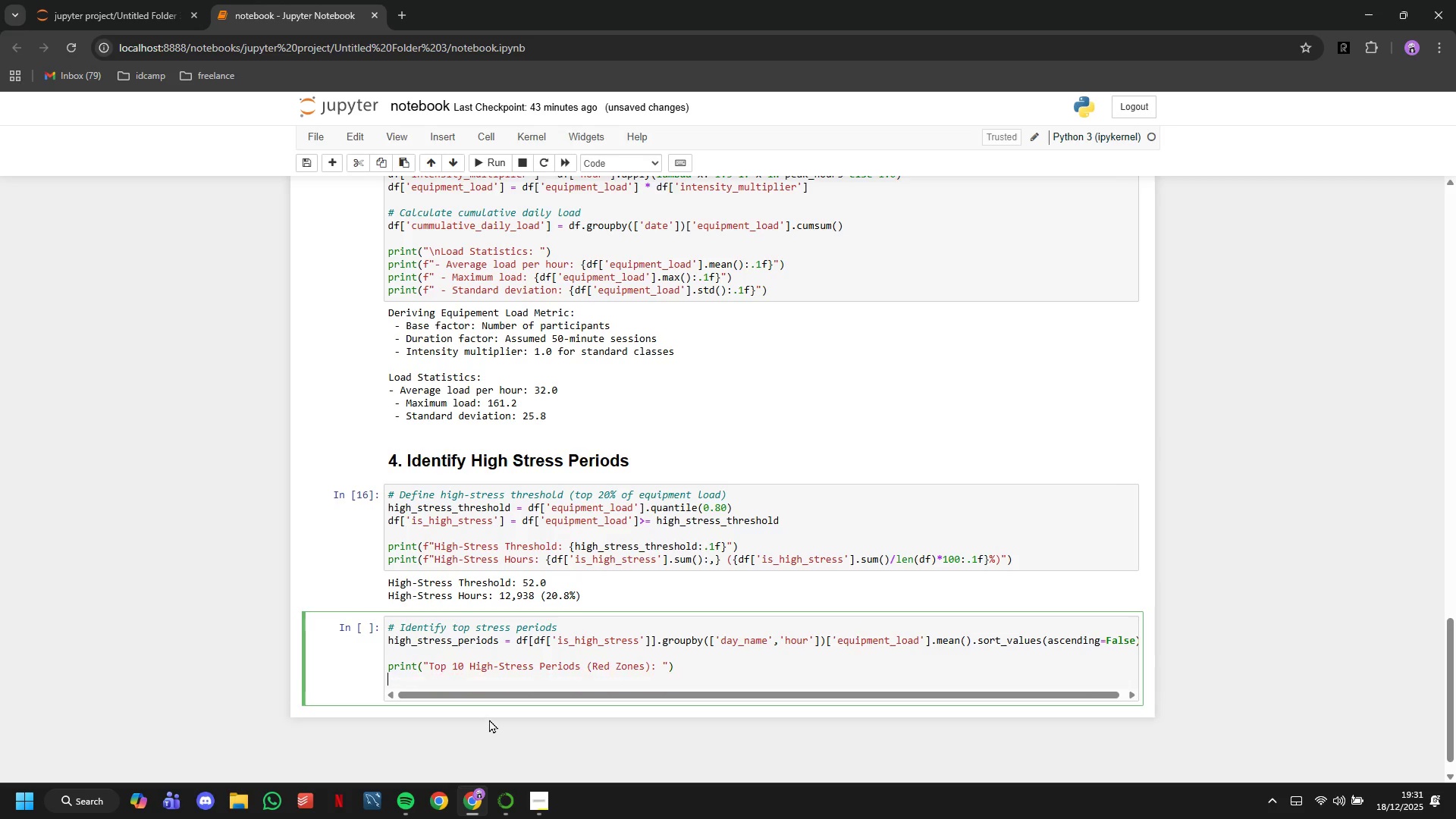 
key(Enter)
 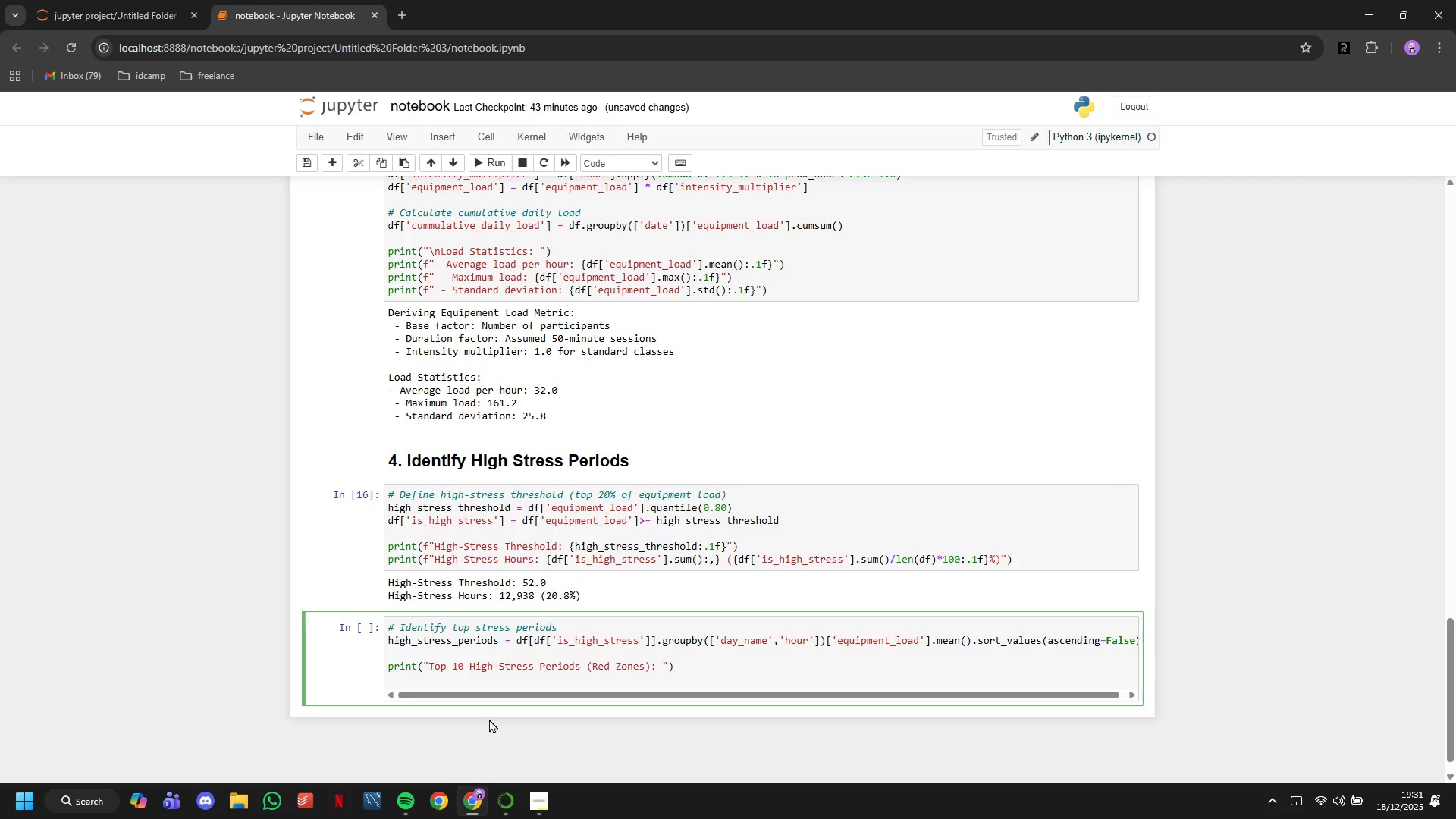 
type(for i, ((day, hour)
 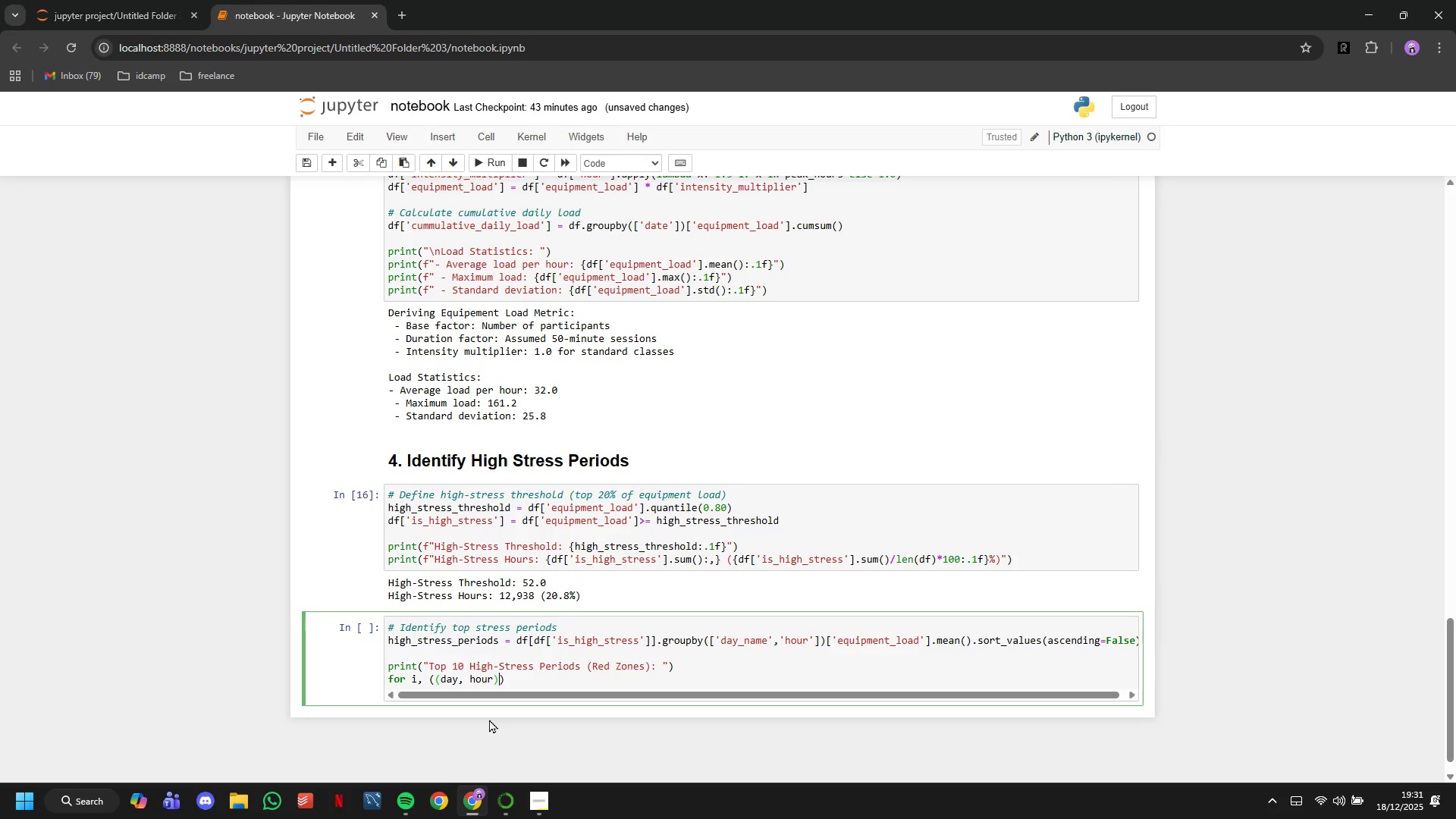 
 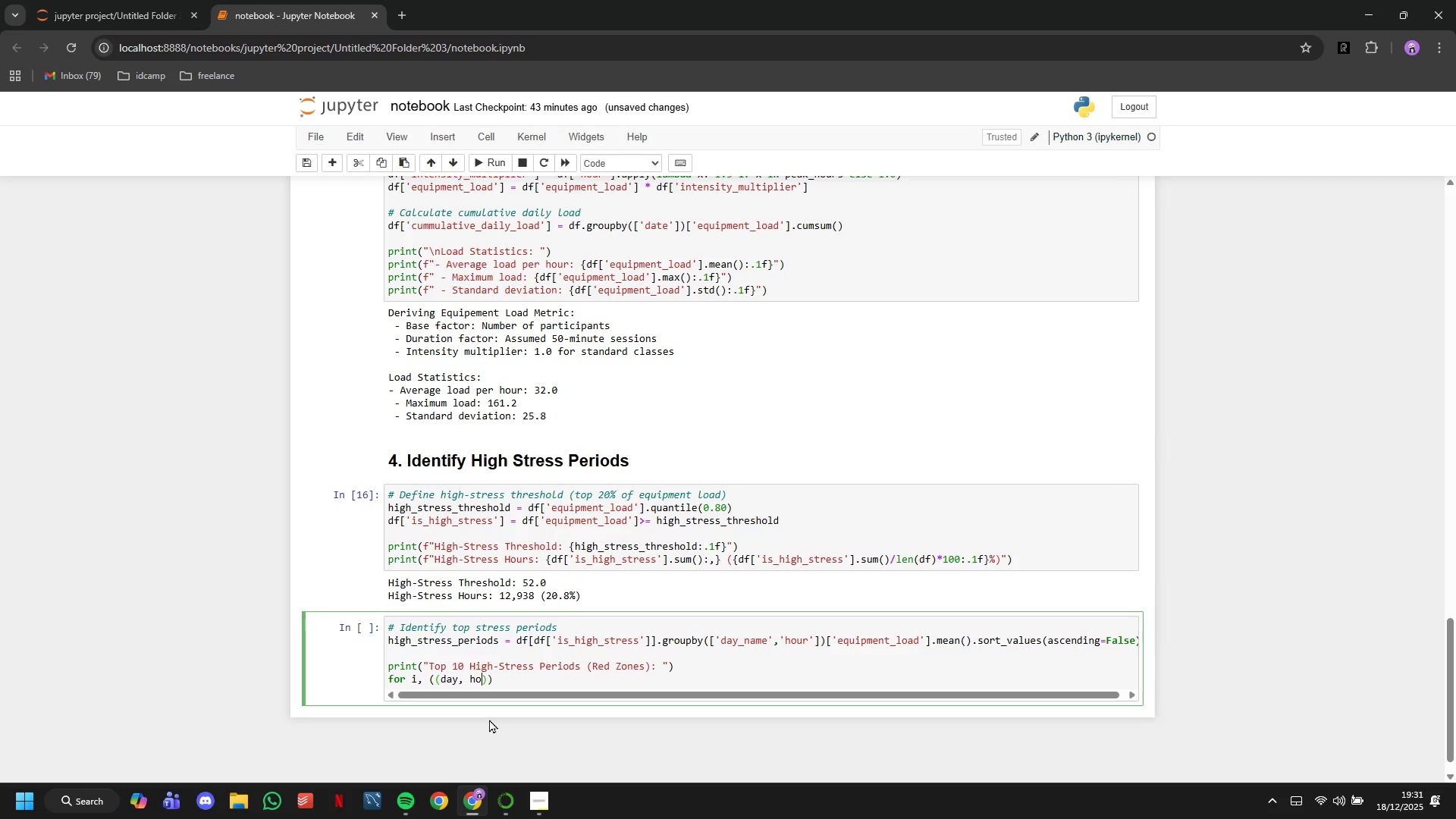 
key(ArrowRight)
 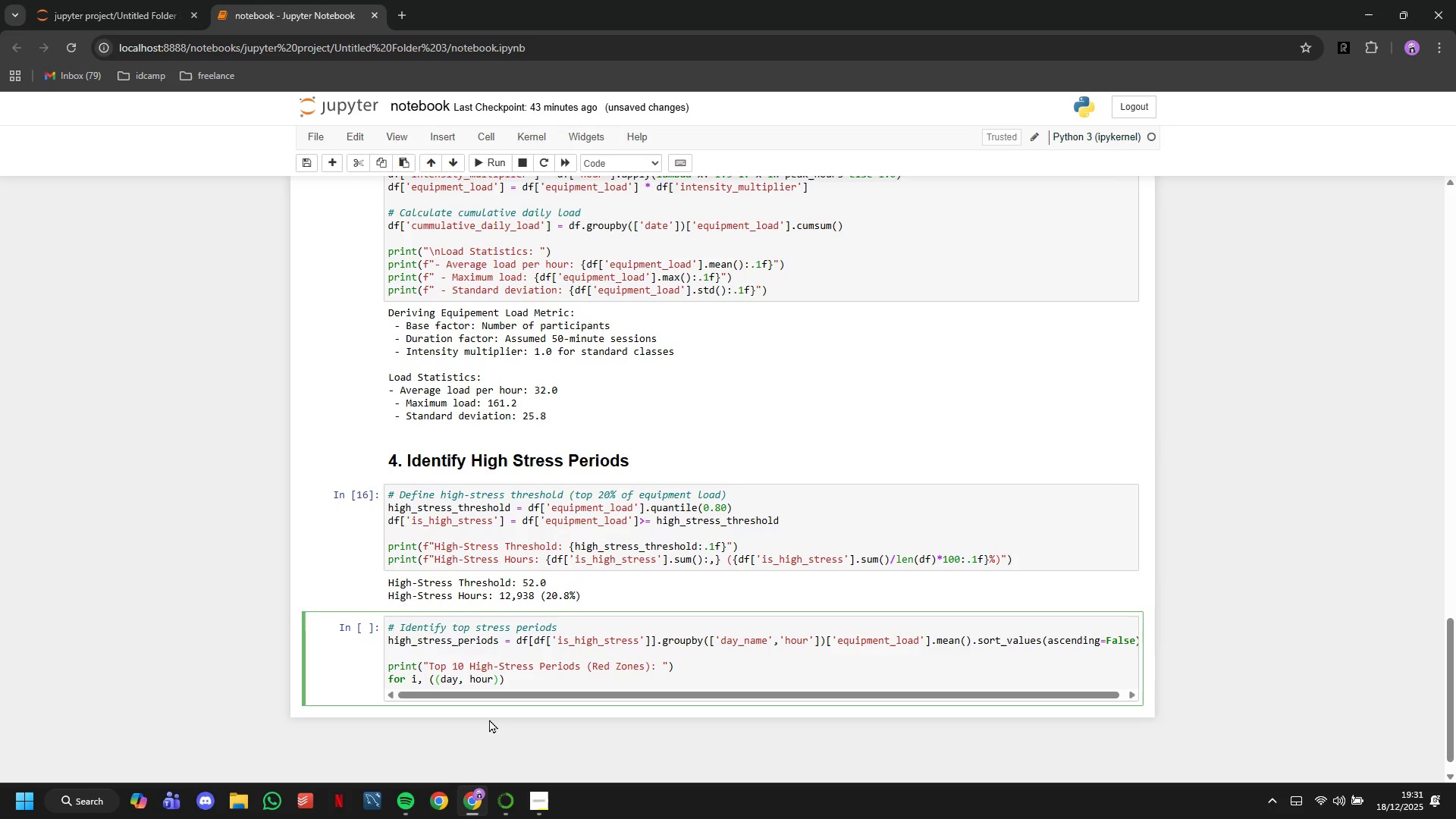 
type(, load)
 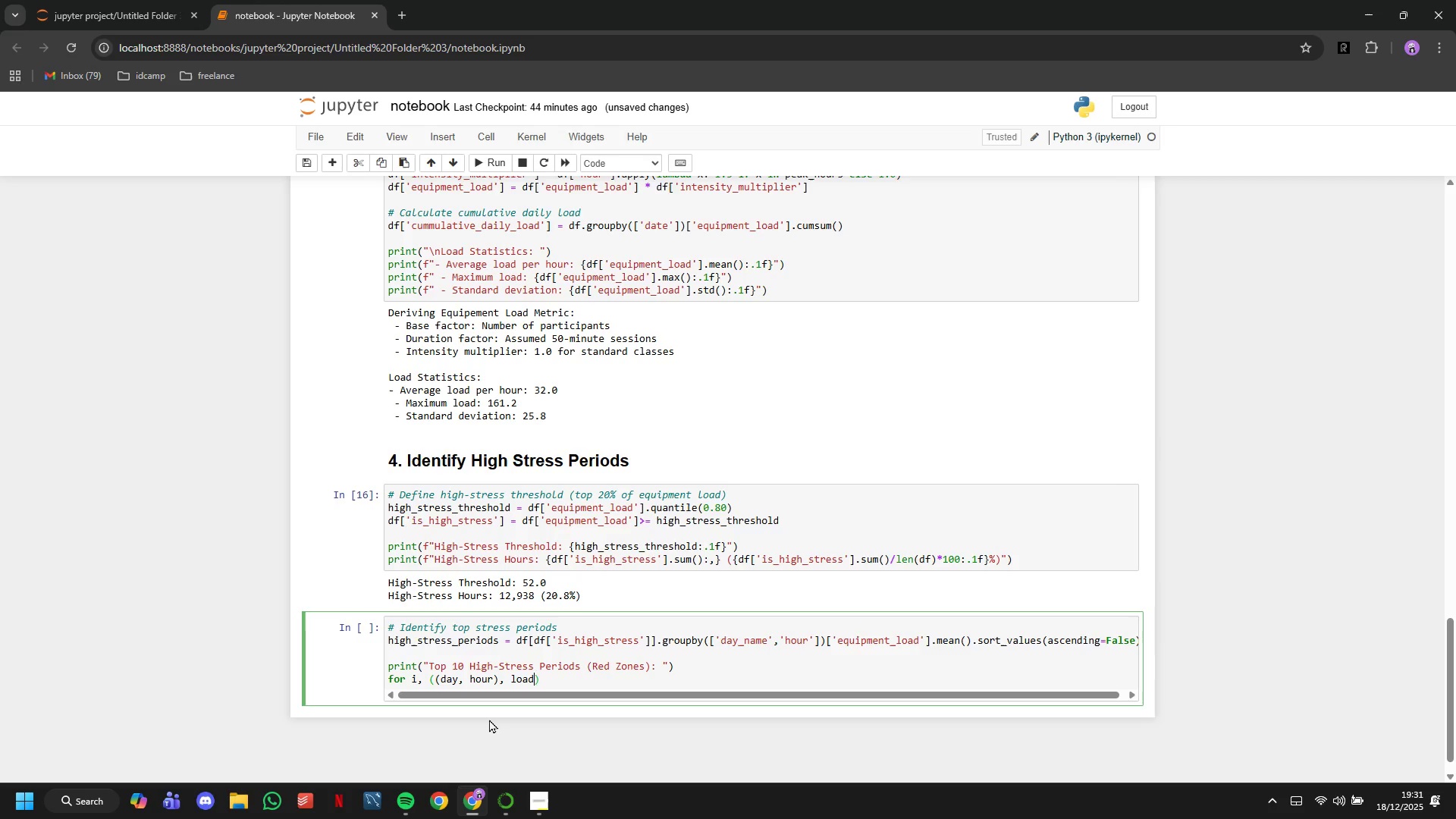 
key(ArrowRight)
 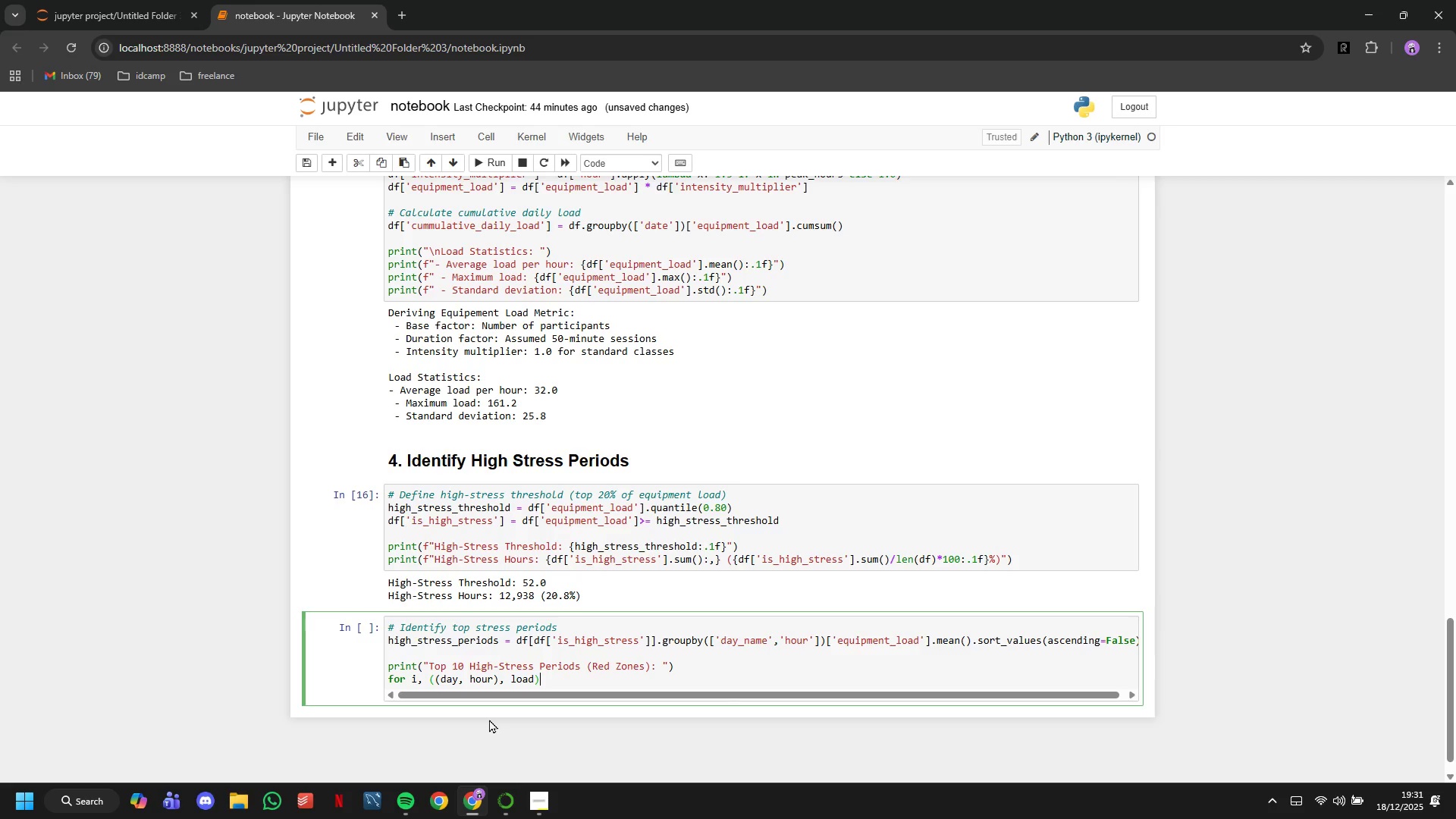 
type( in enumerate(high_stress)
 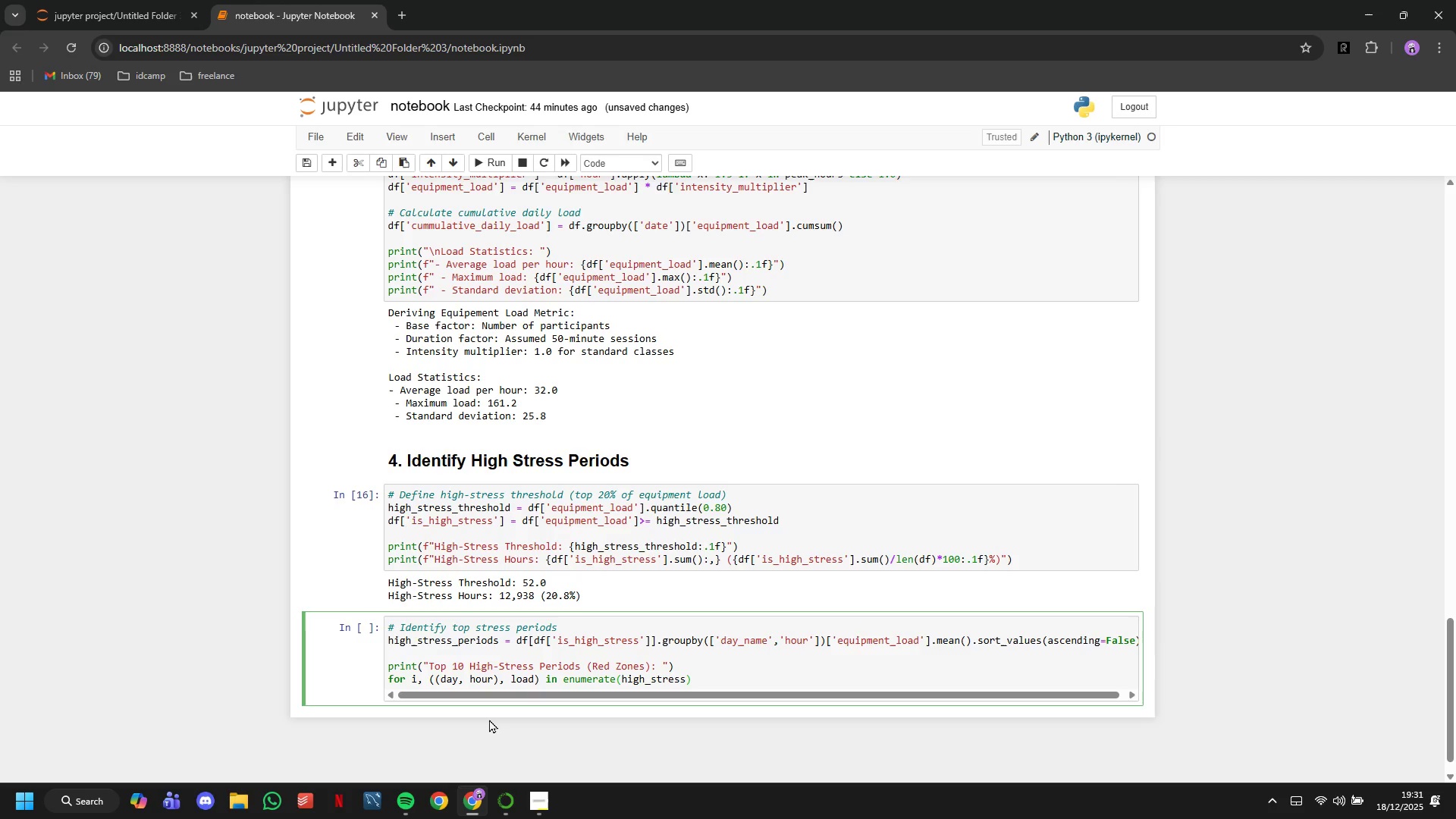 
wait(7.31)
 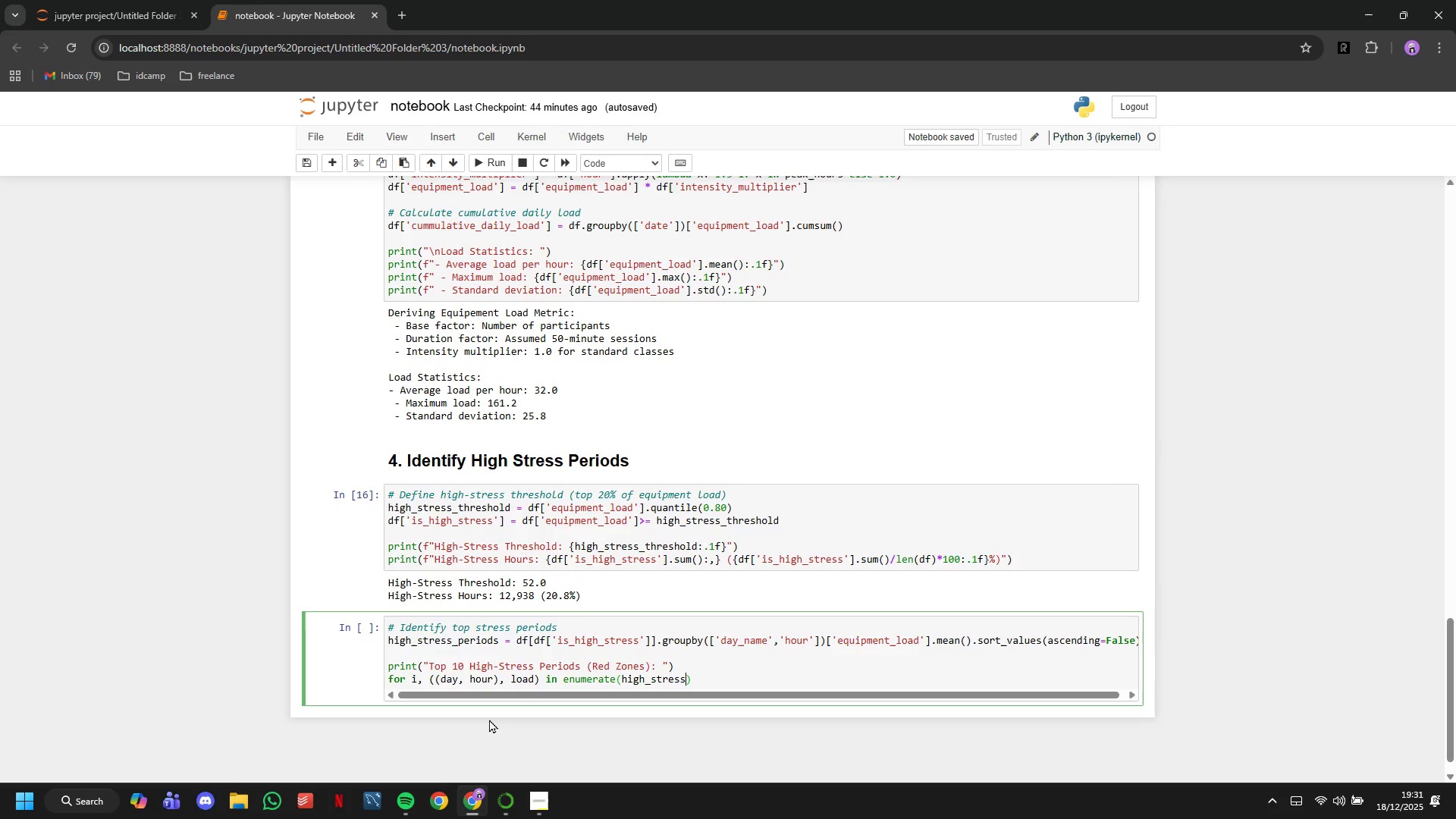 
type(_periods.head)
 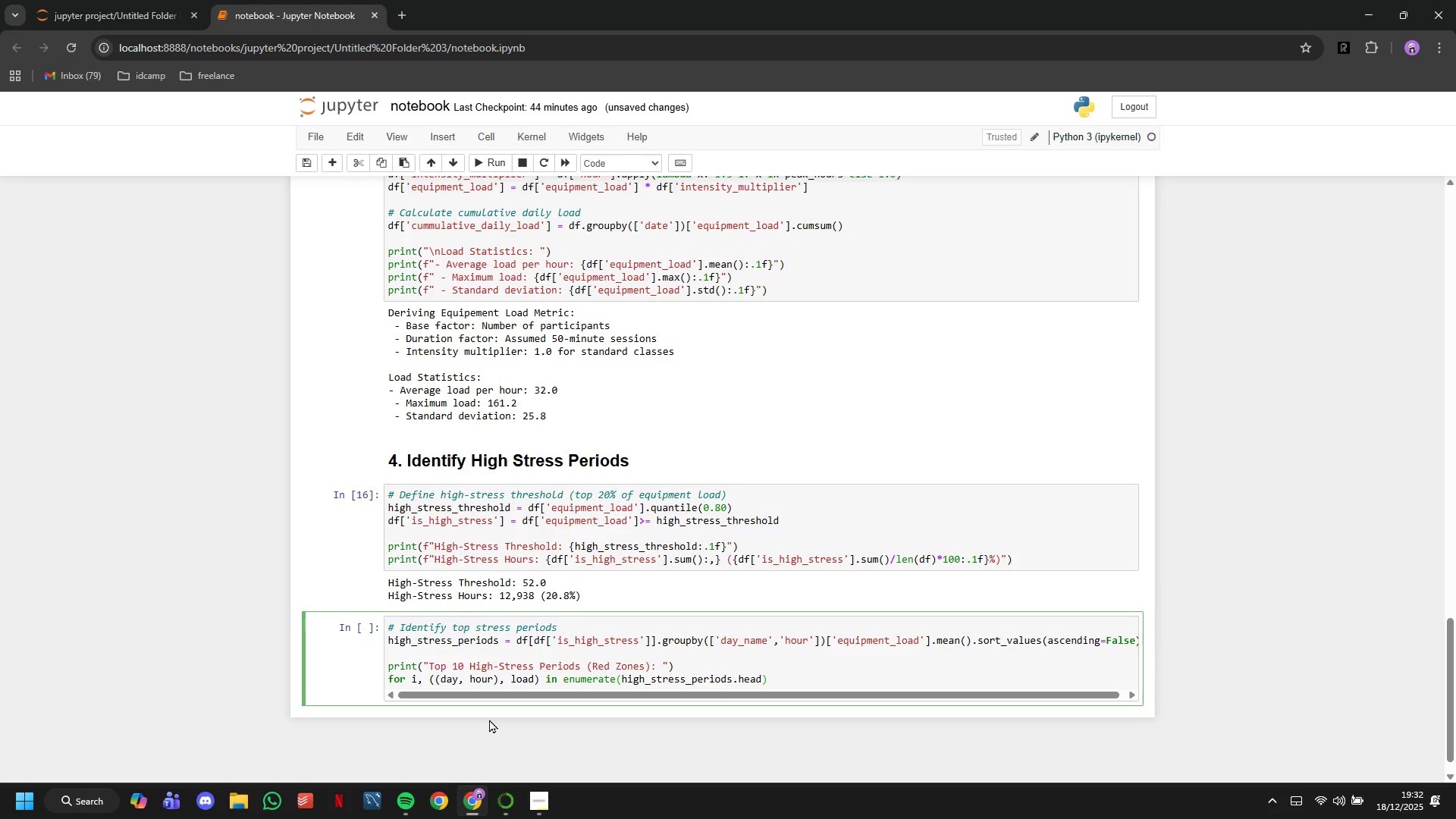 
wait(5.75)
 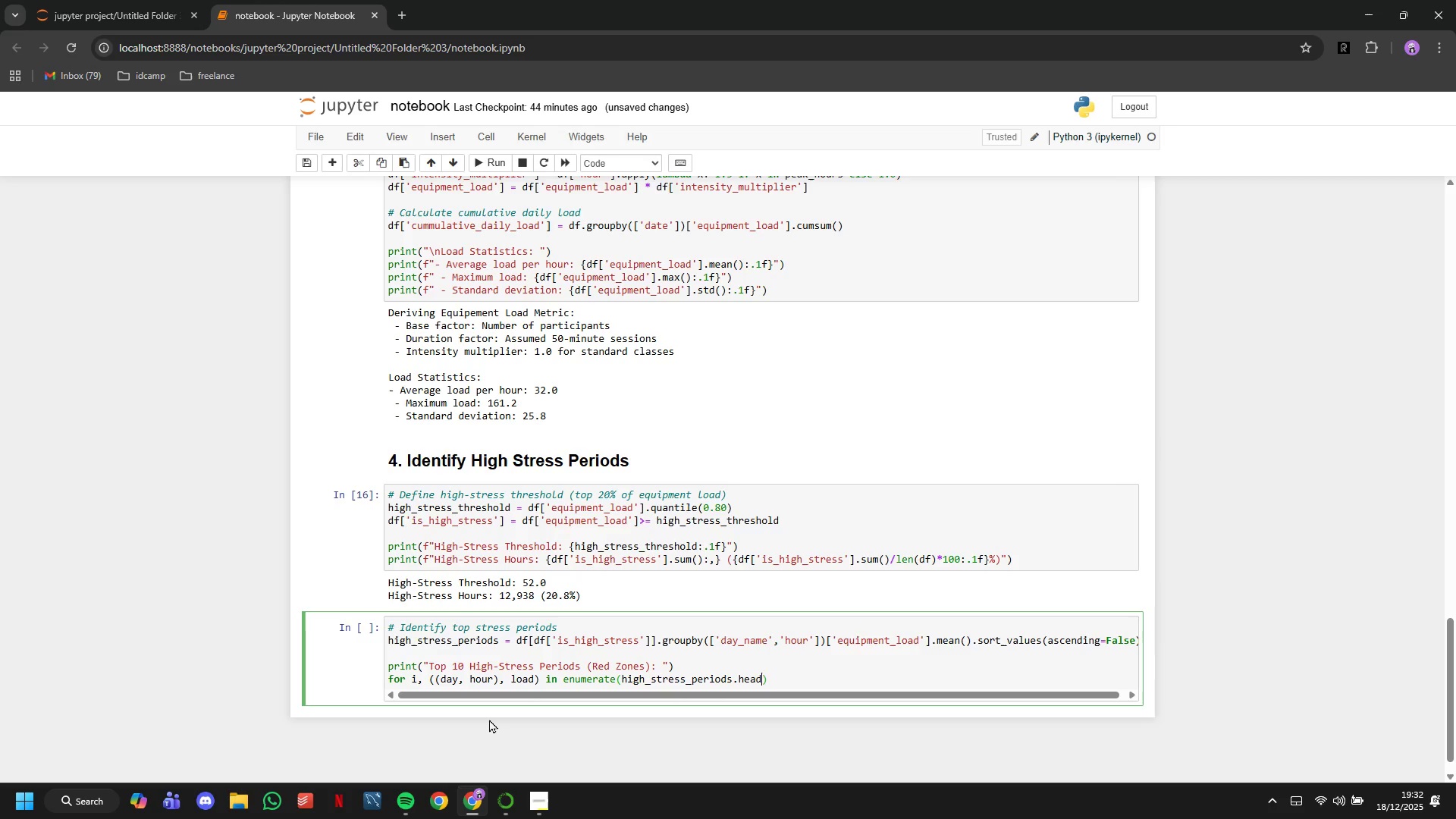 
type((10)
 